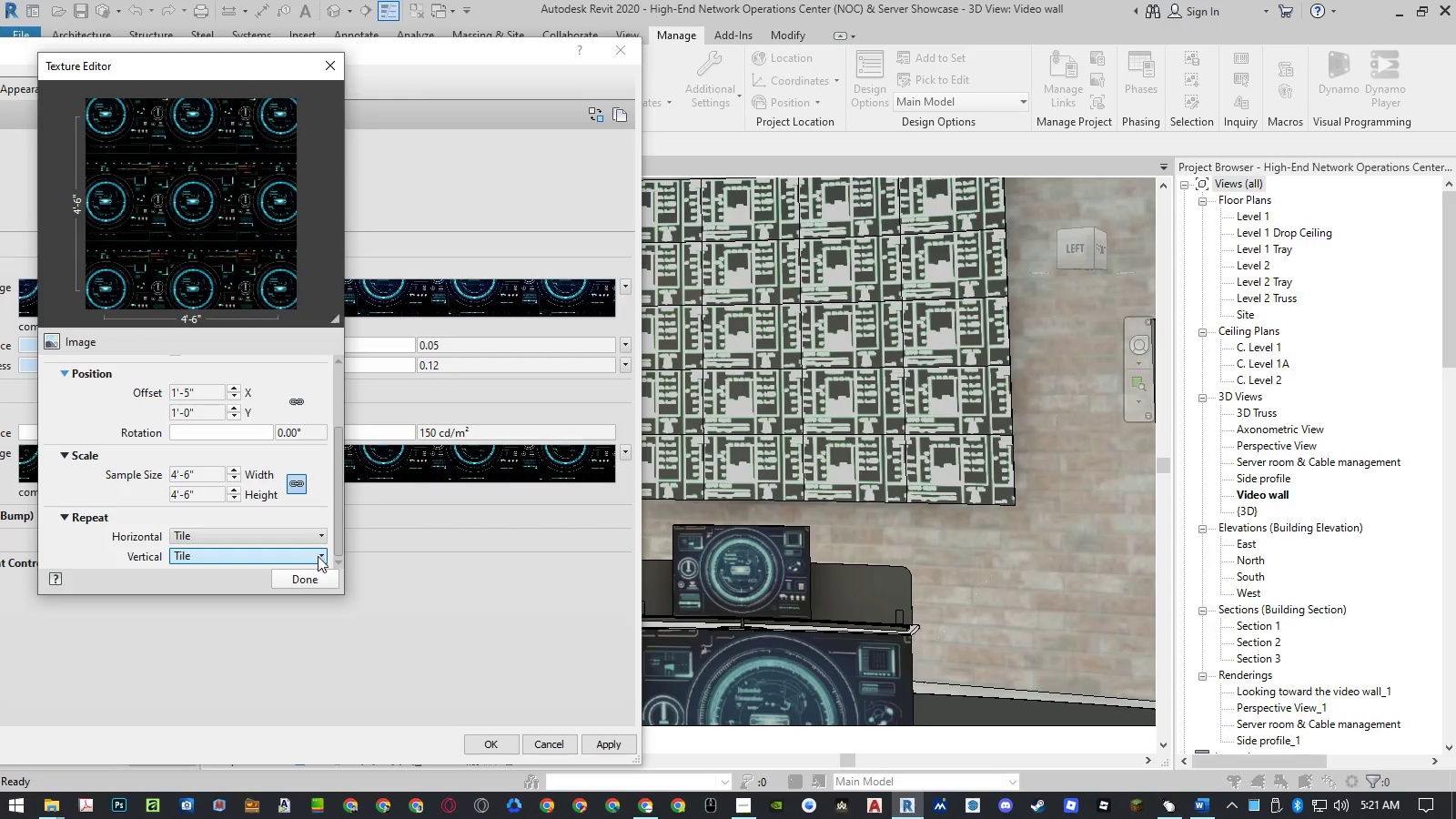 
left_click([313, 573])
 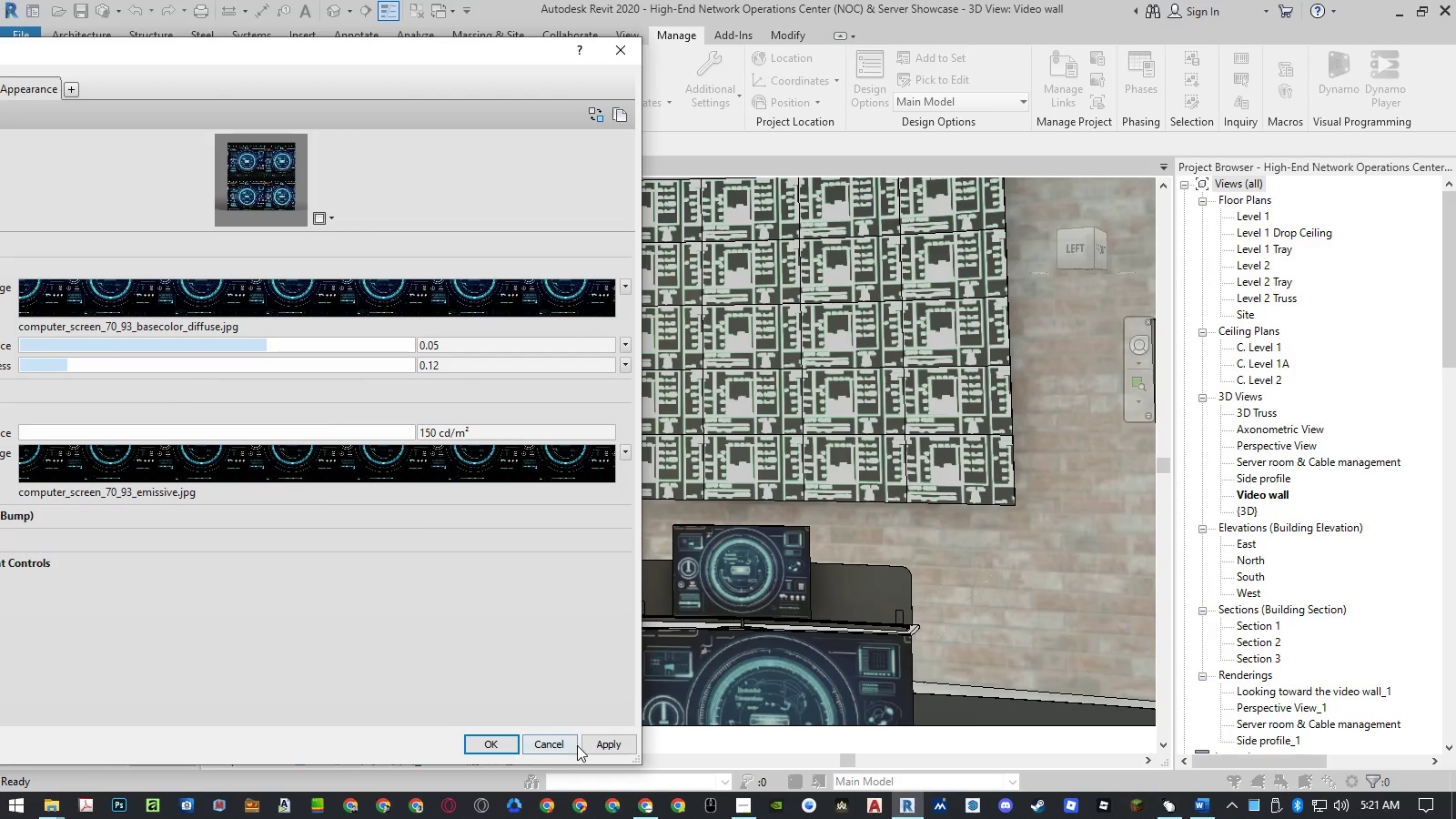 
left_click([588, 742])
 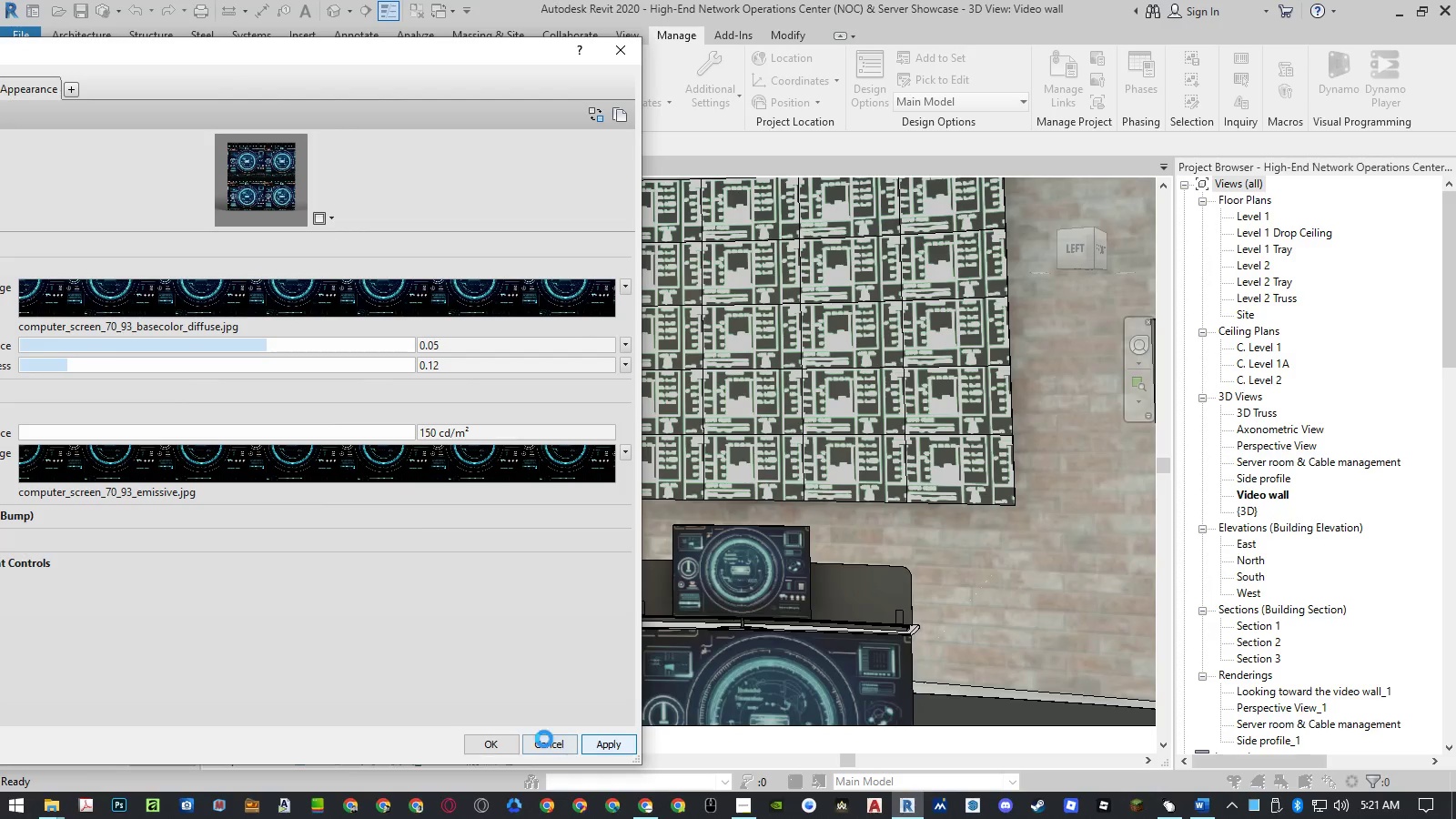 
left_click([494, 741])
 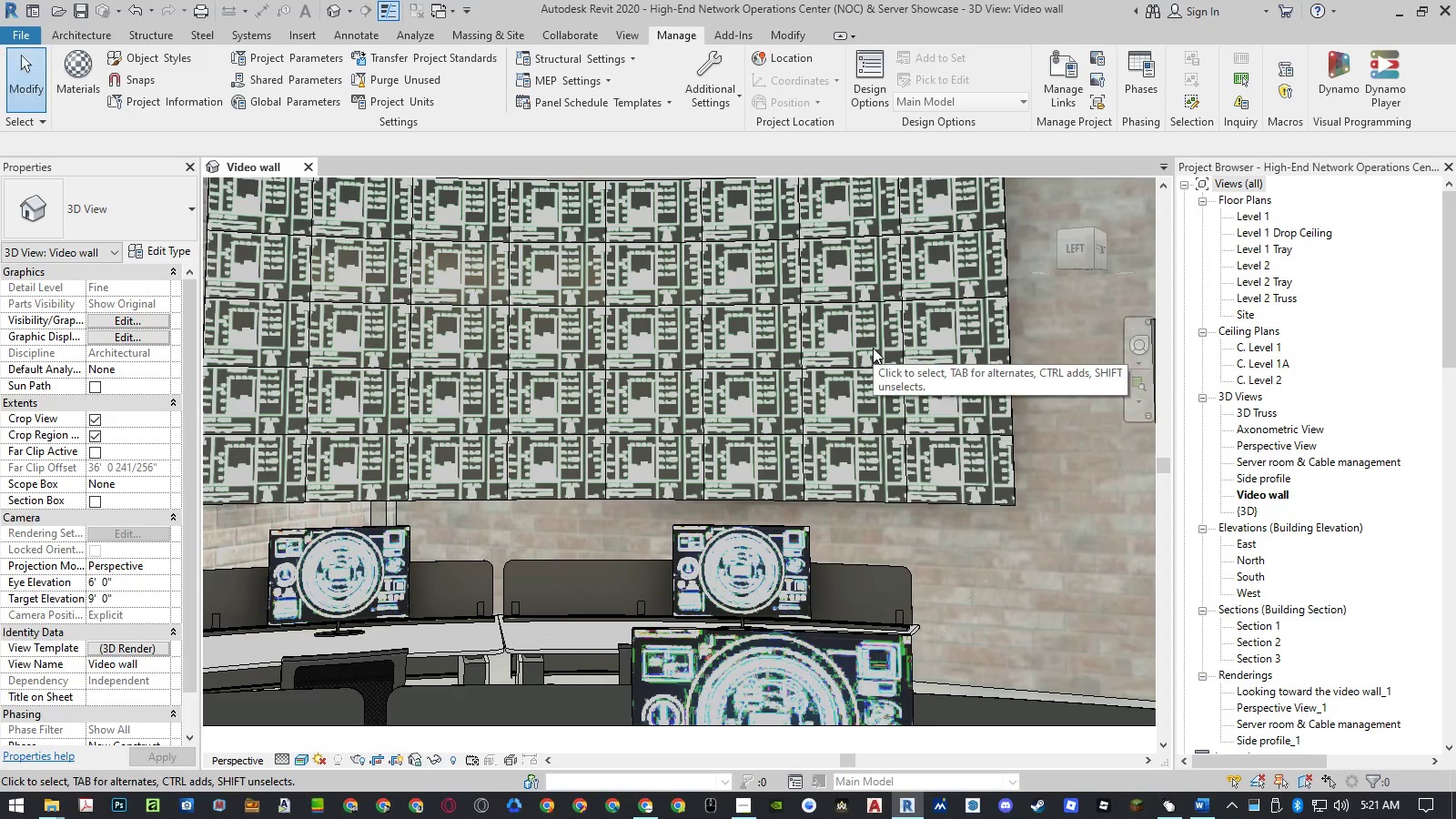 
double_click([1049, 445])
 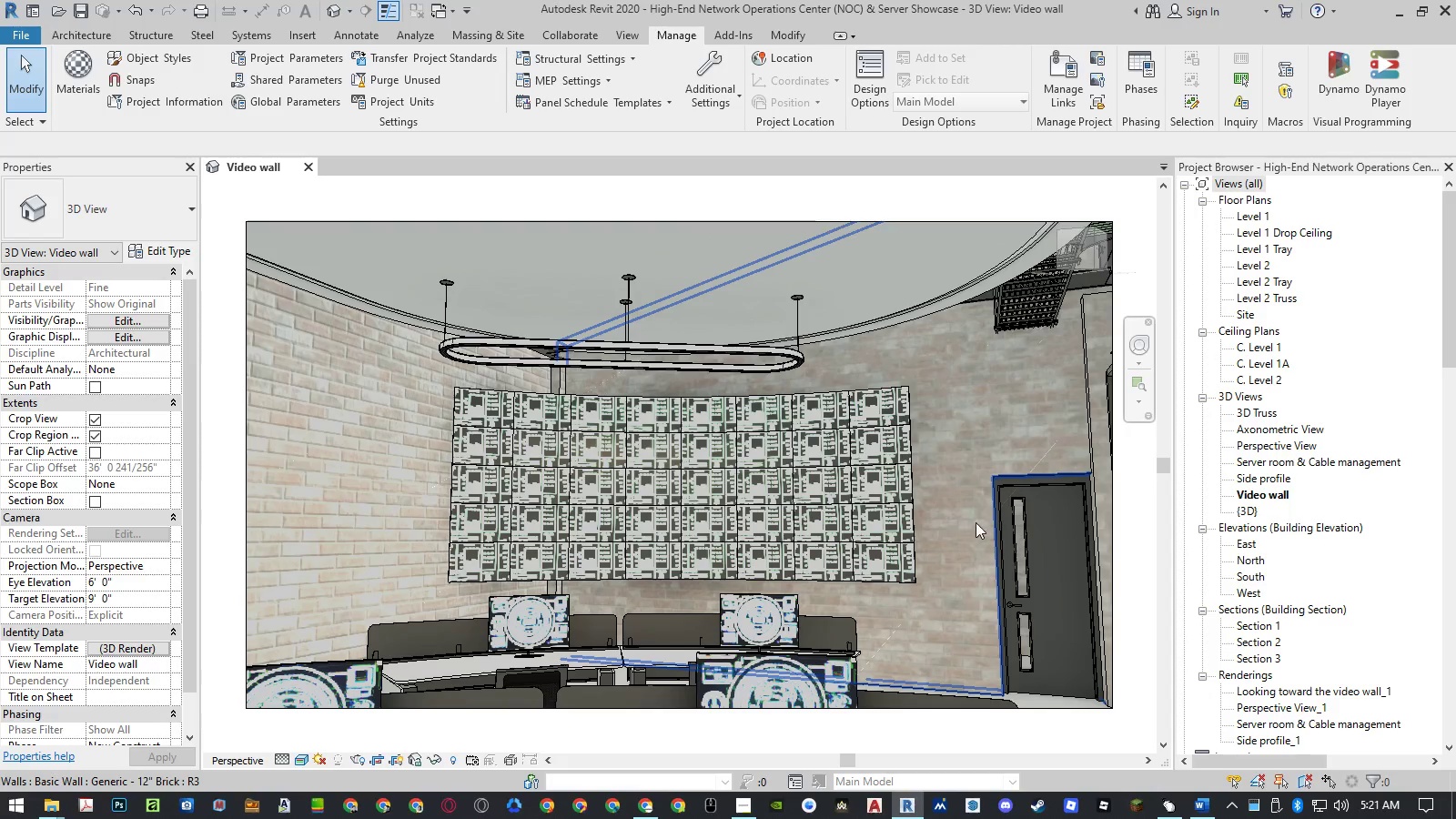 
left_click([1138, 518])
 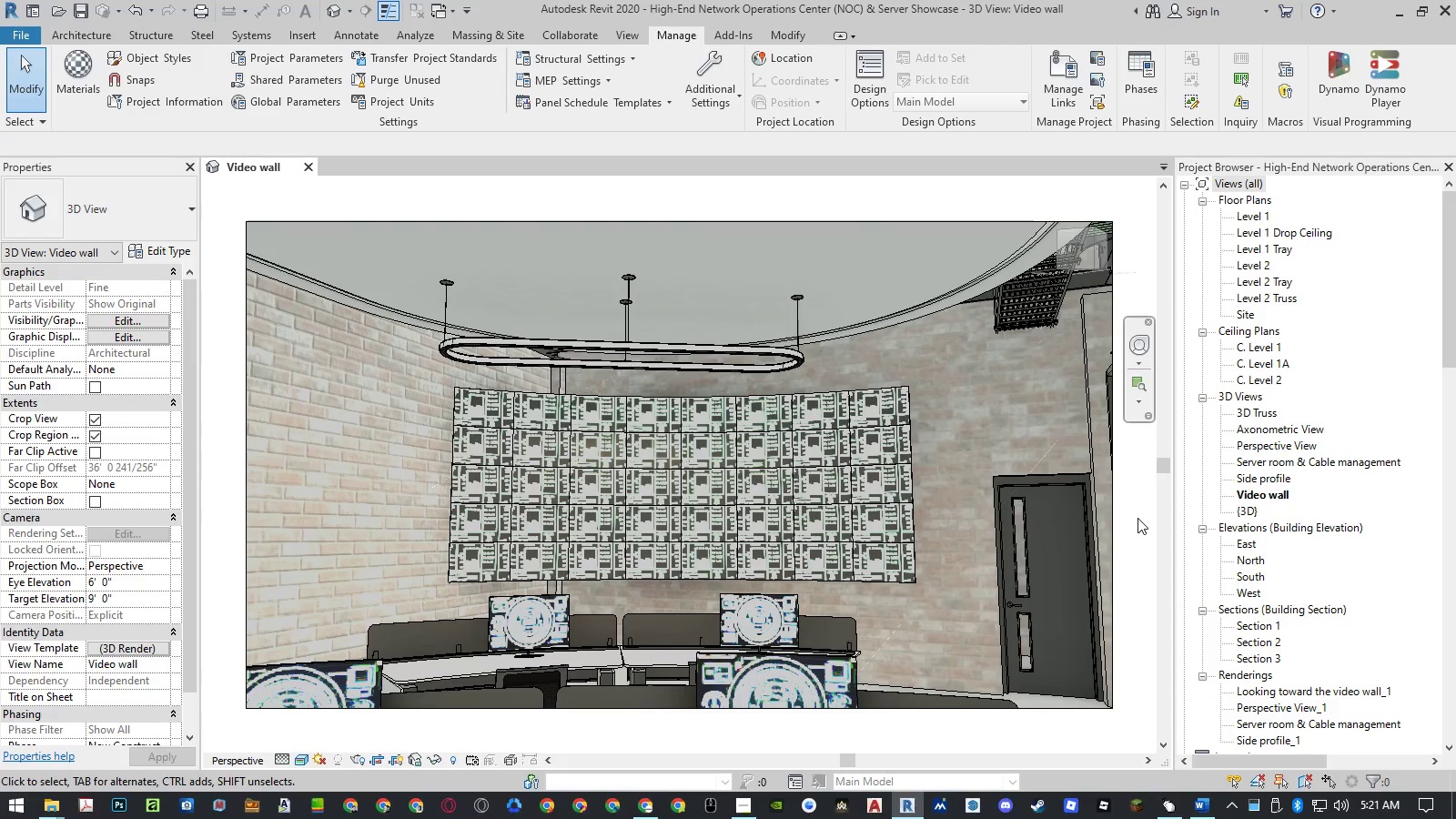 
key(Control+S)
 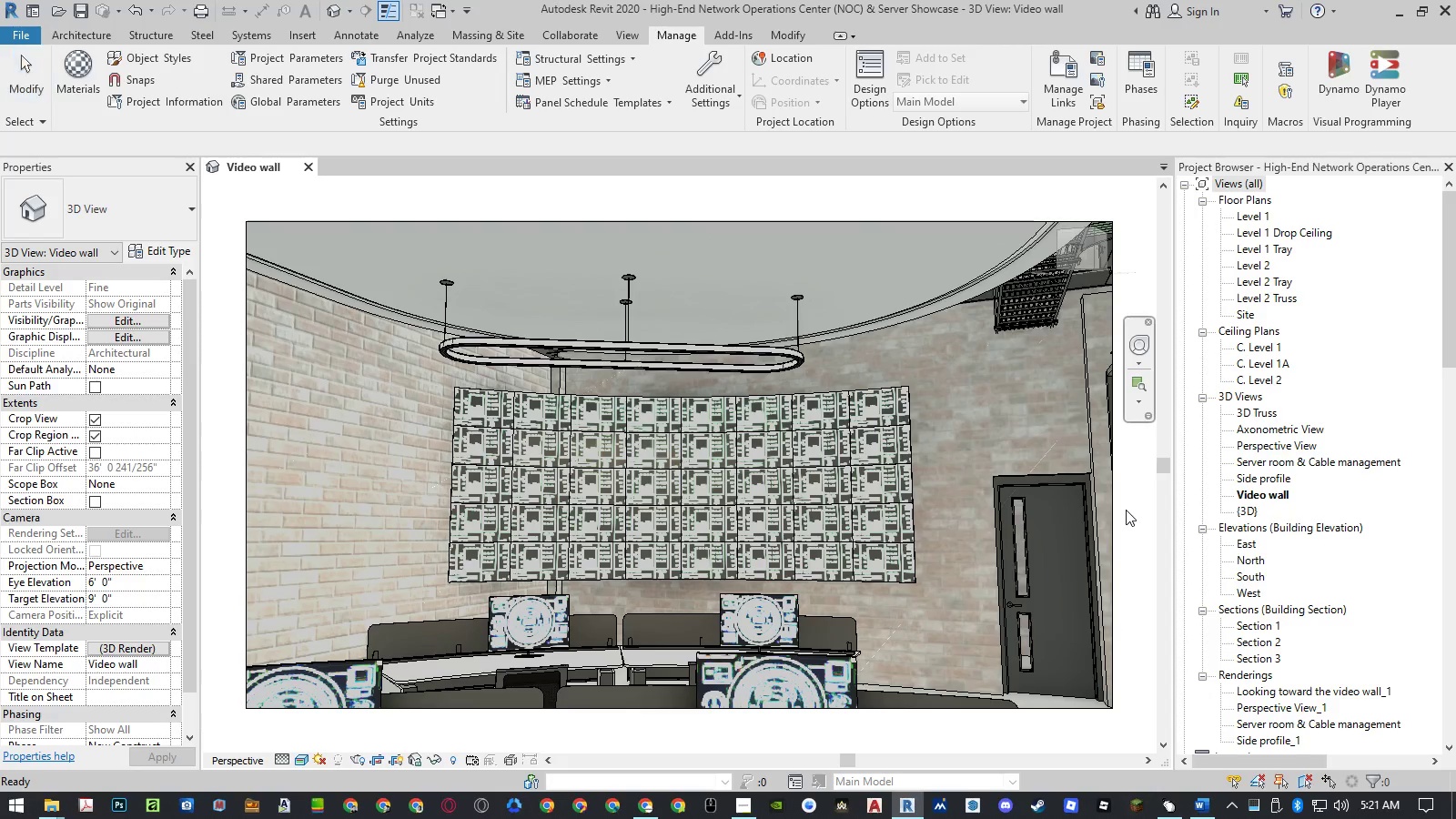 
type(rr)
 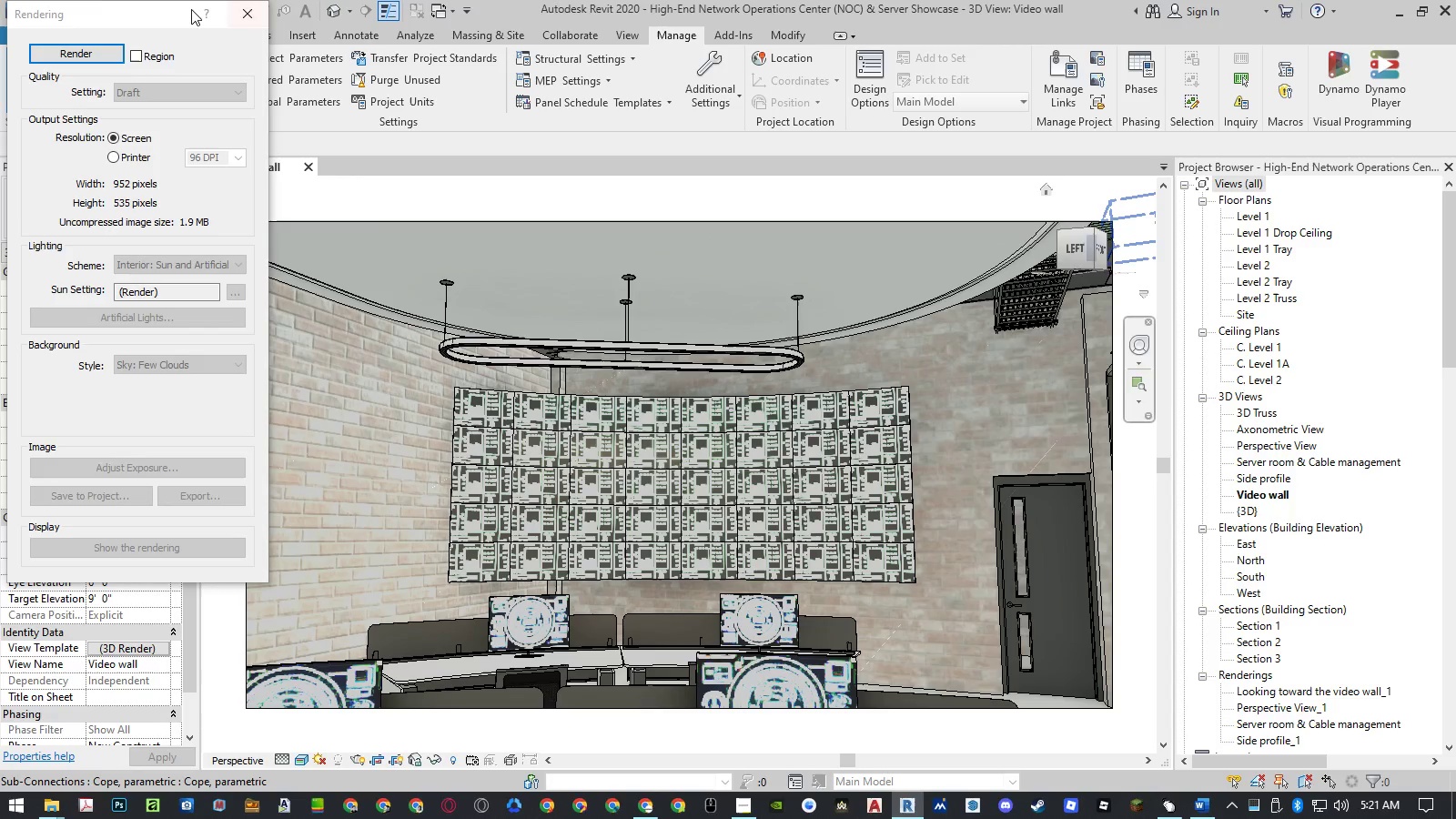 
mouse_move([65, 63])
 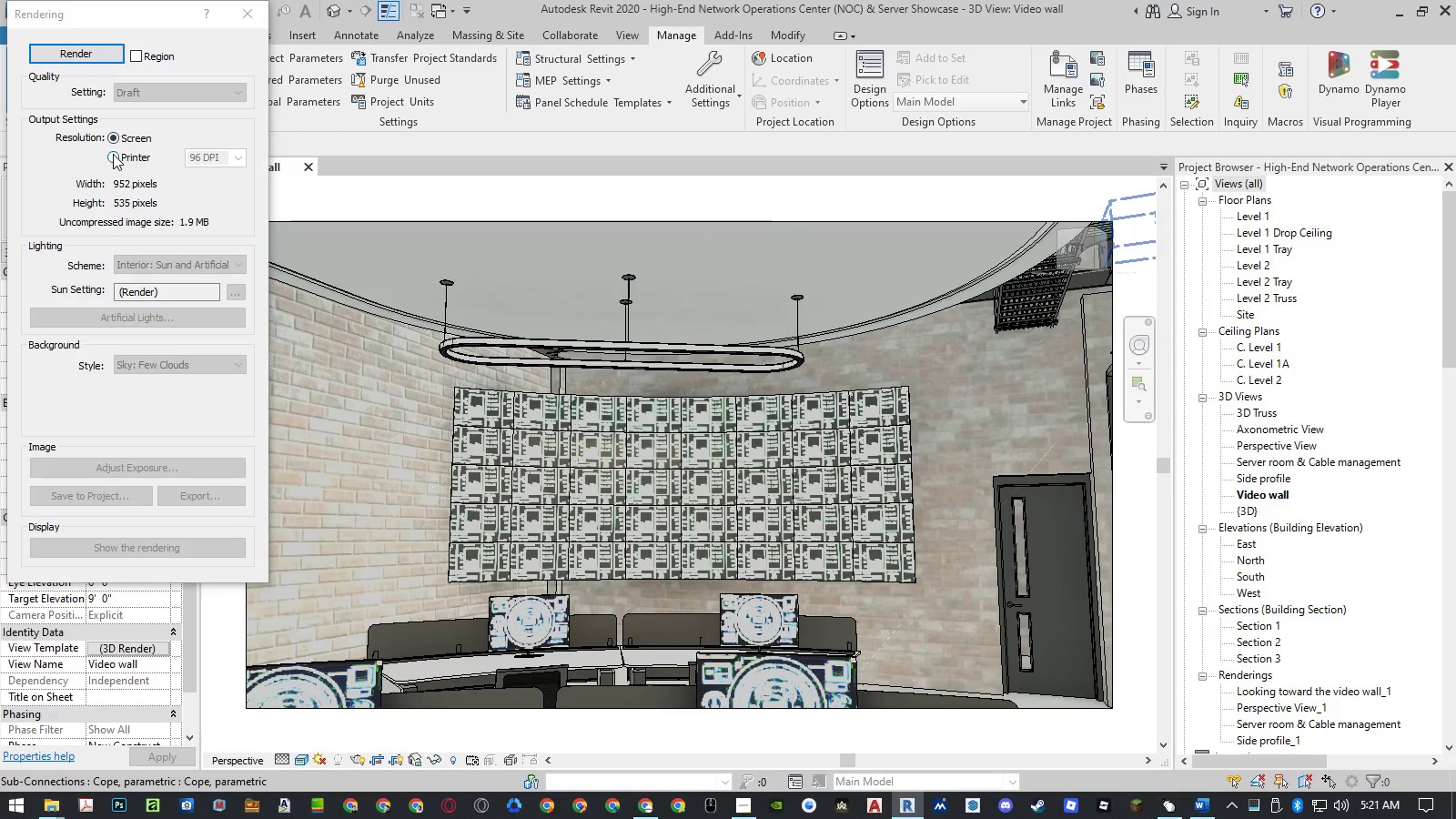 
left_click([113, 154])
 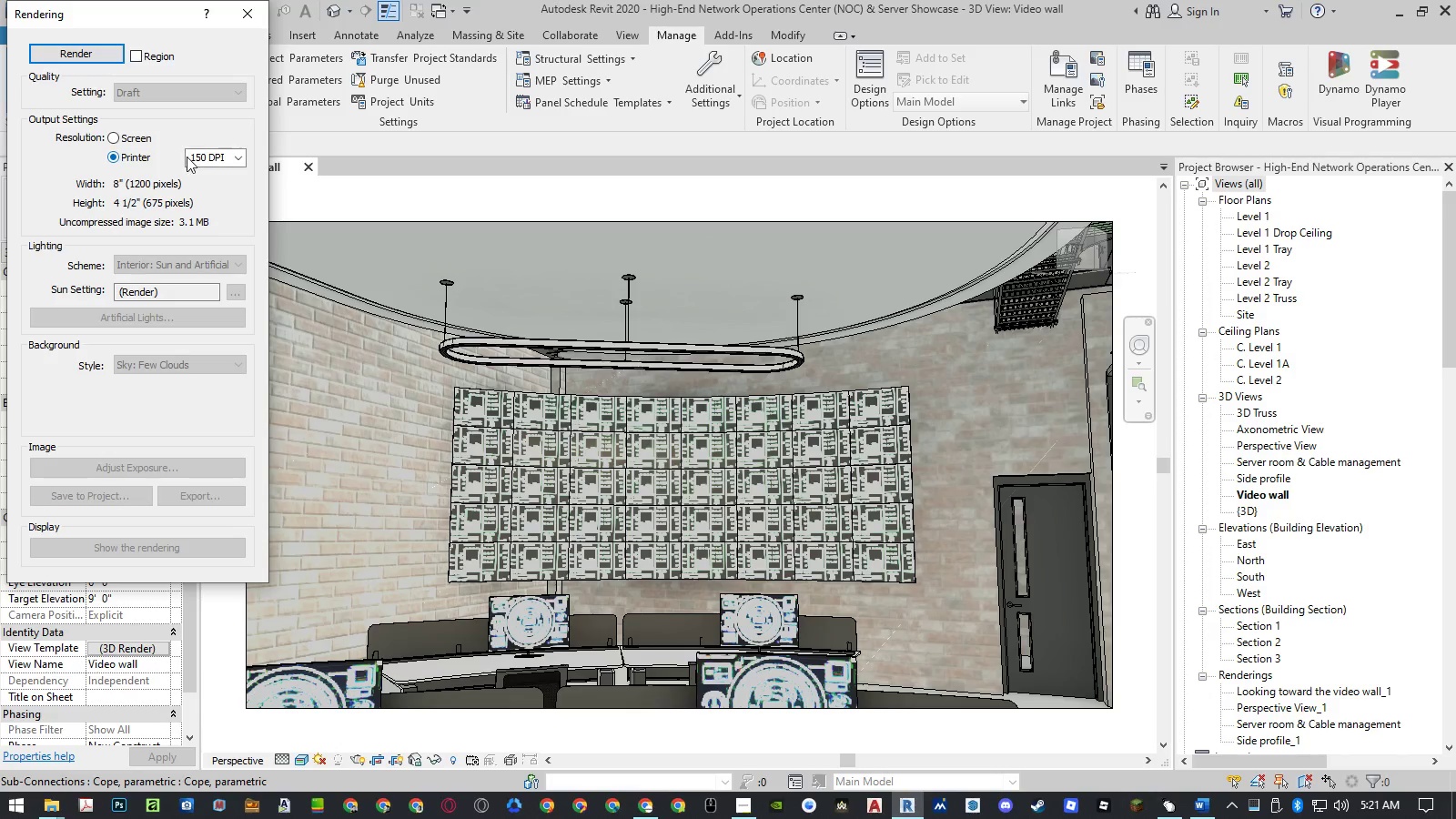 
left_click([195, 155])
 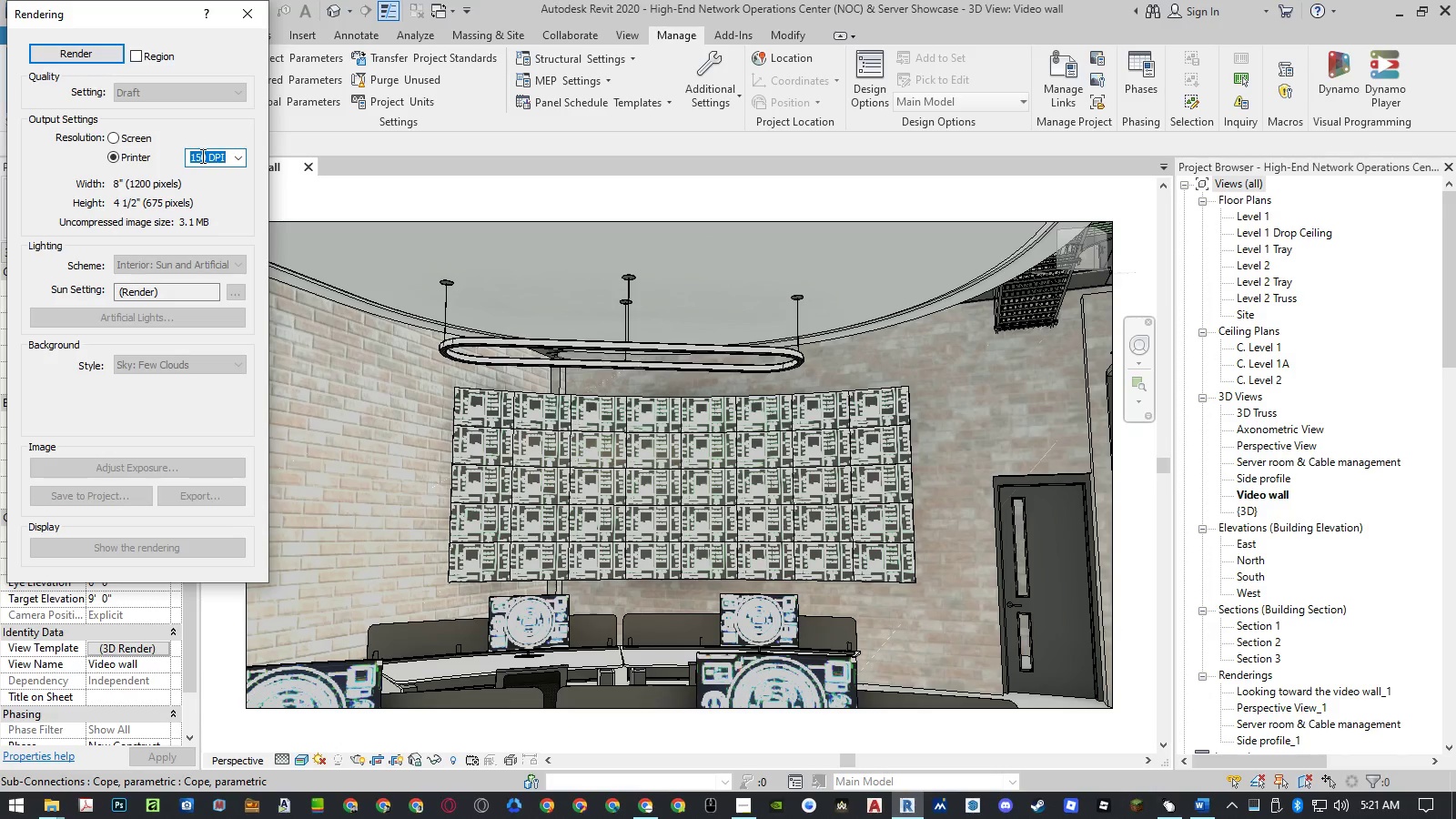 
left_click_drag(start_coordinate=[201, 156], to_coordinate=[157, 158])
 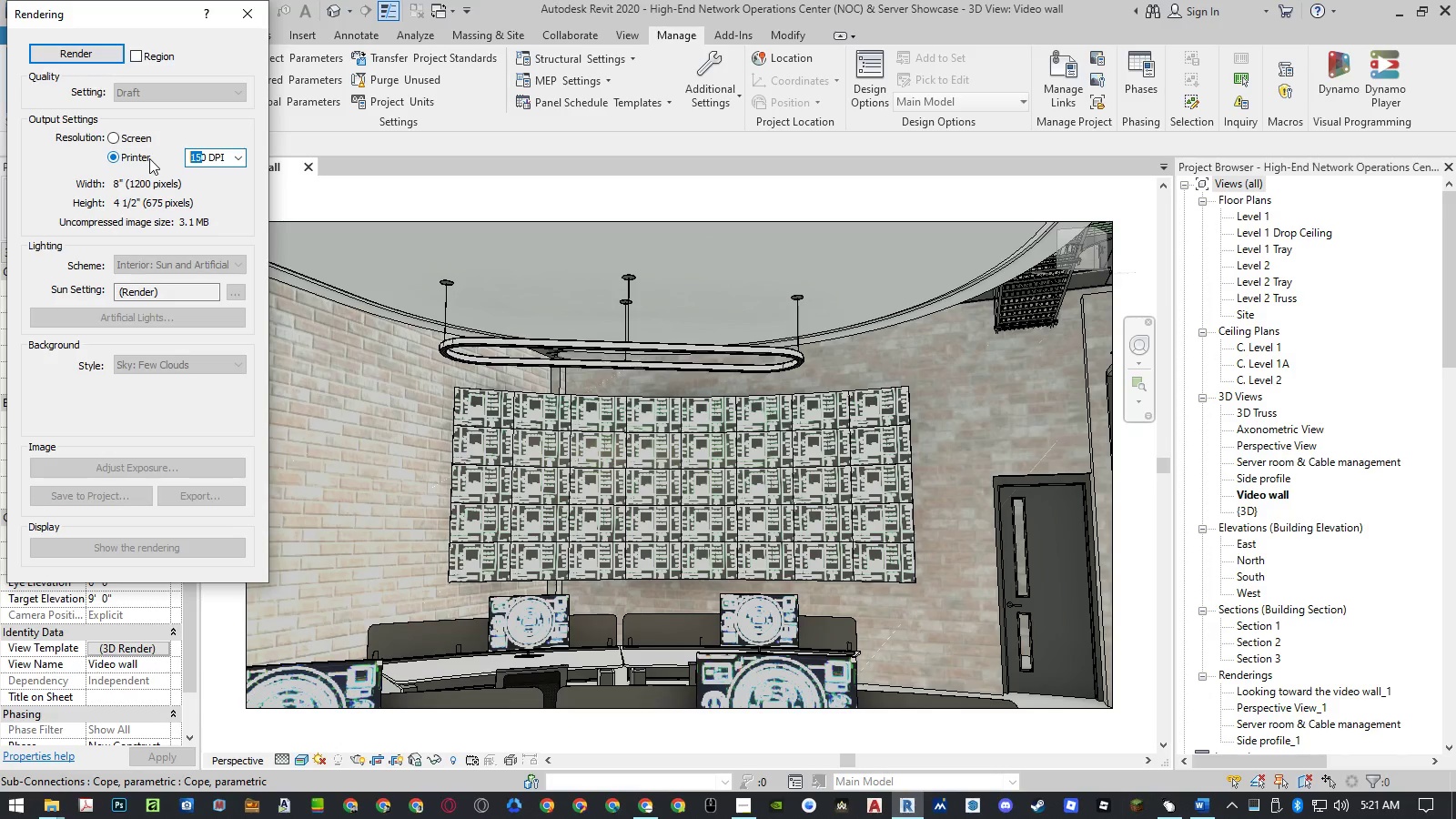 
key(Numpad4)
 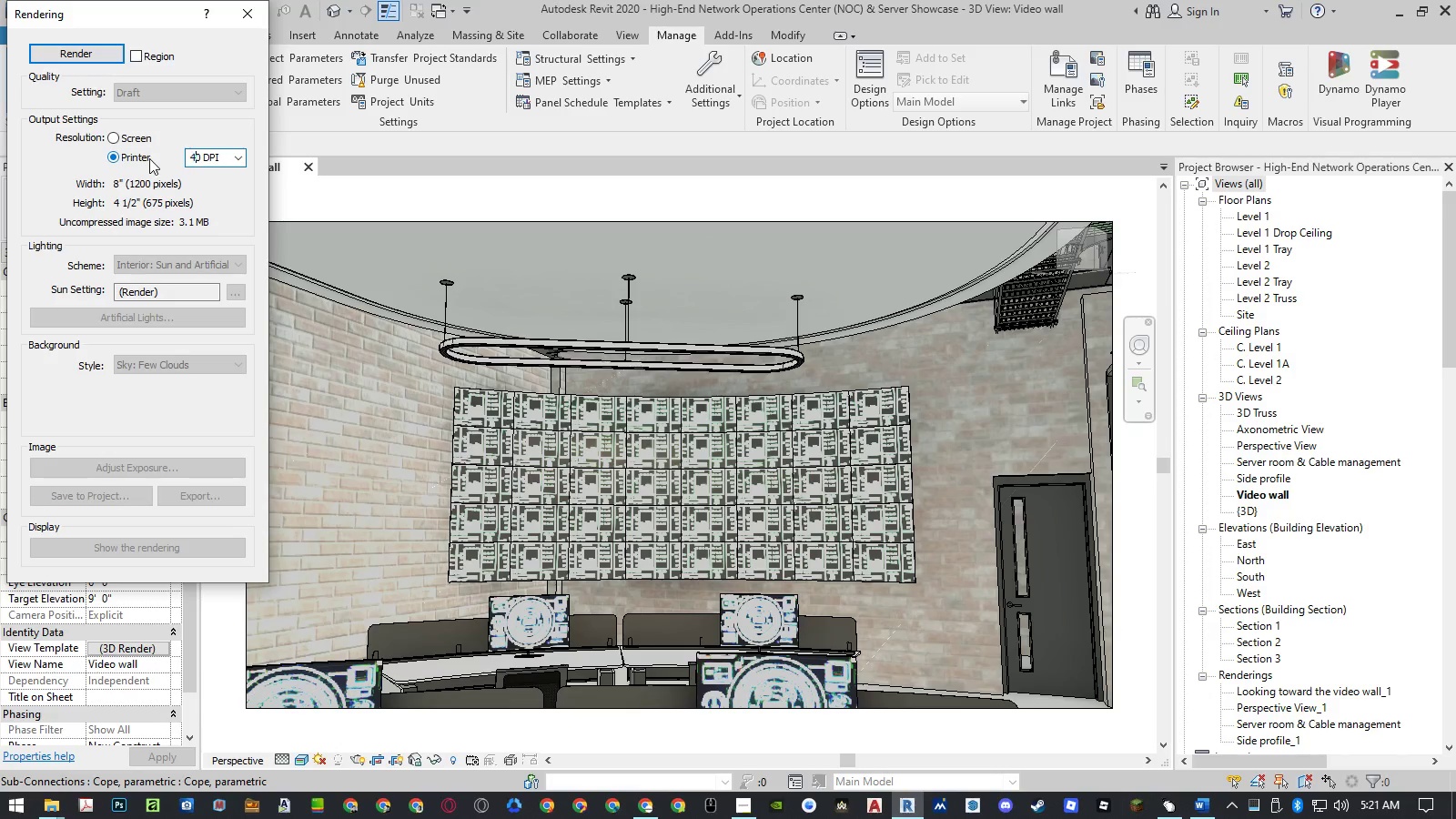 
key(Numpad8)
 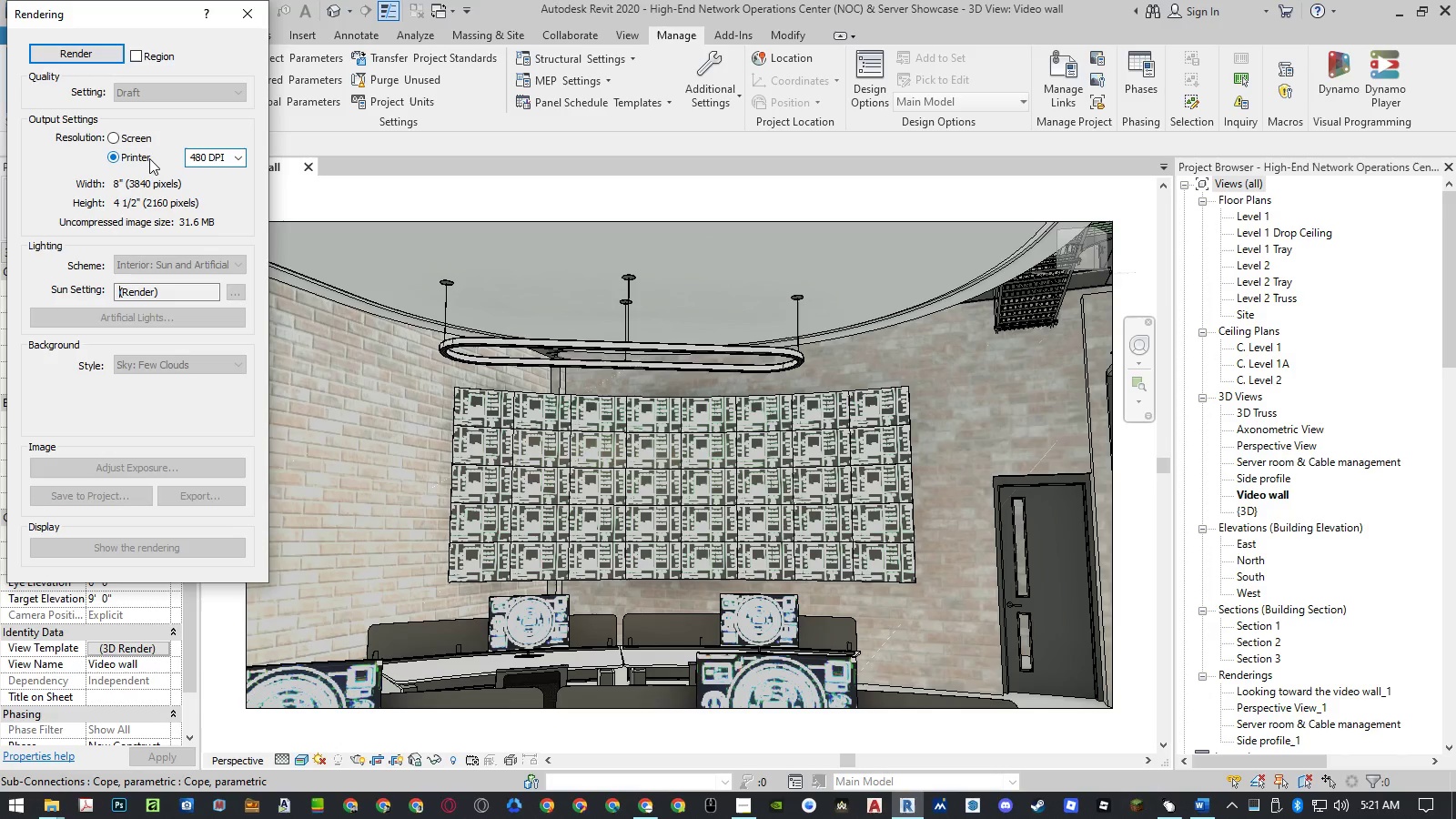 
key(NumpadEnter)
 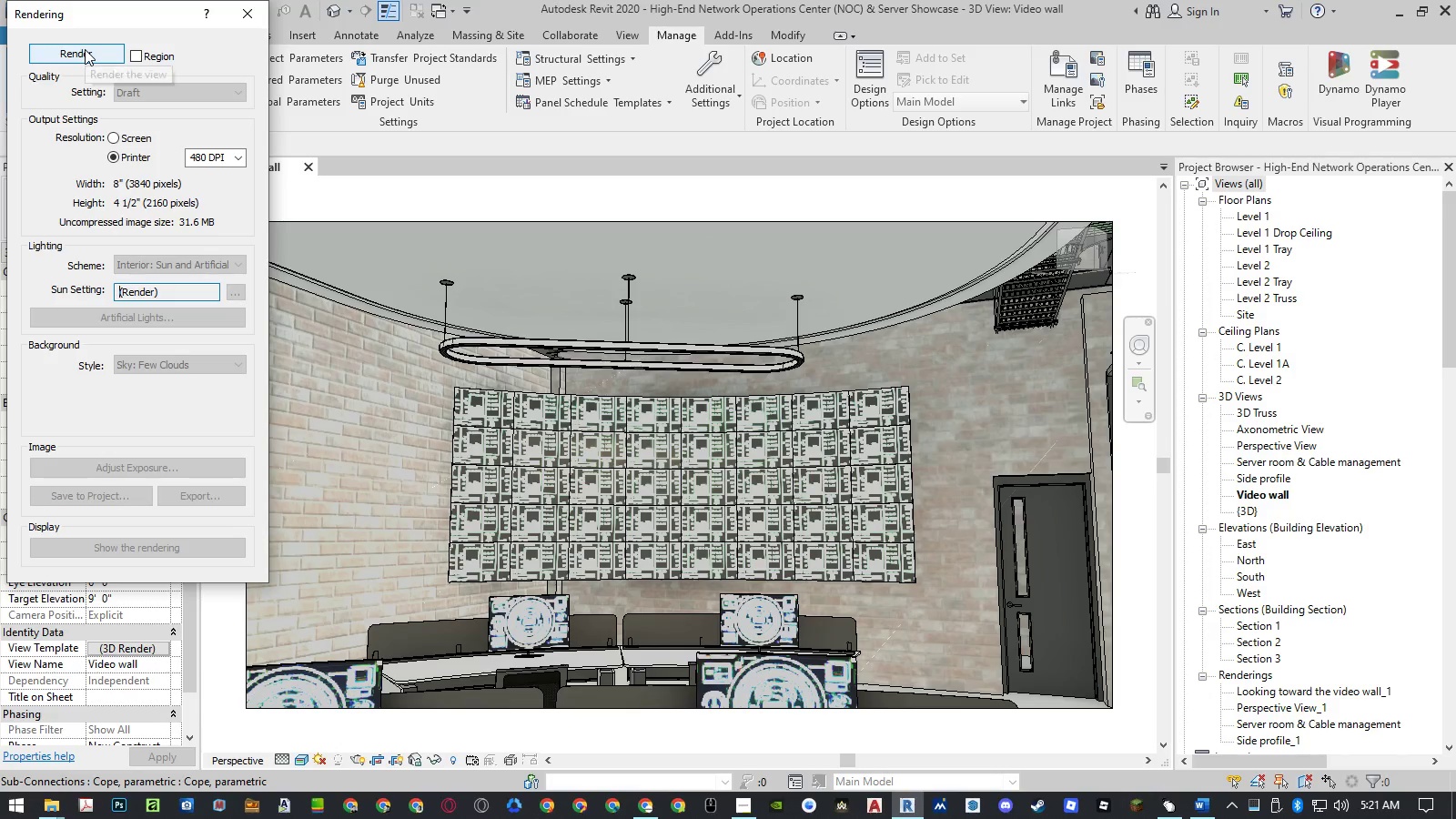 
left_click([85, 49])
 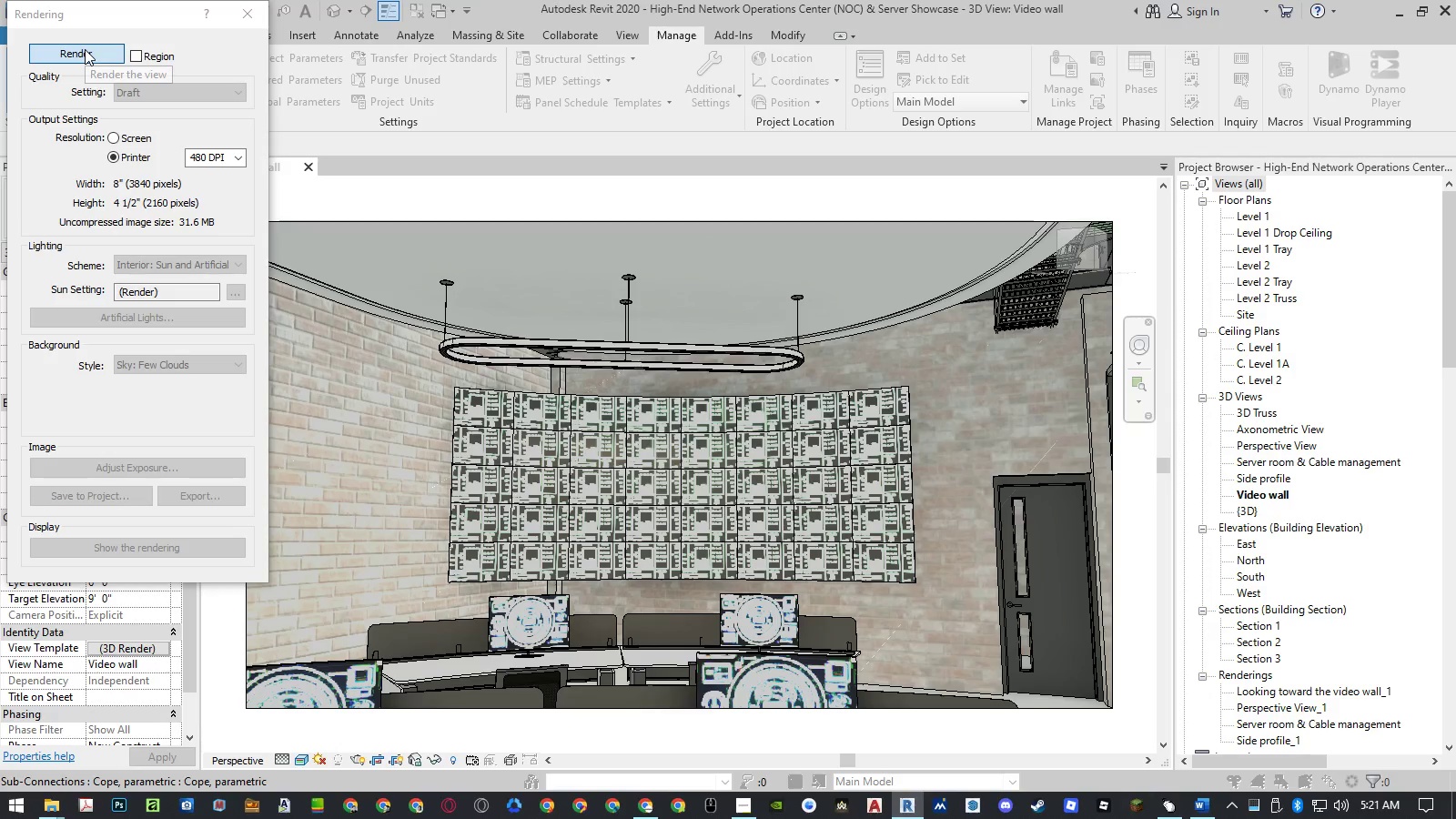 
key(Shift+F4)
 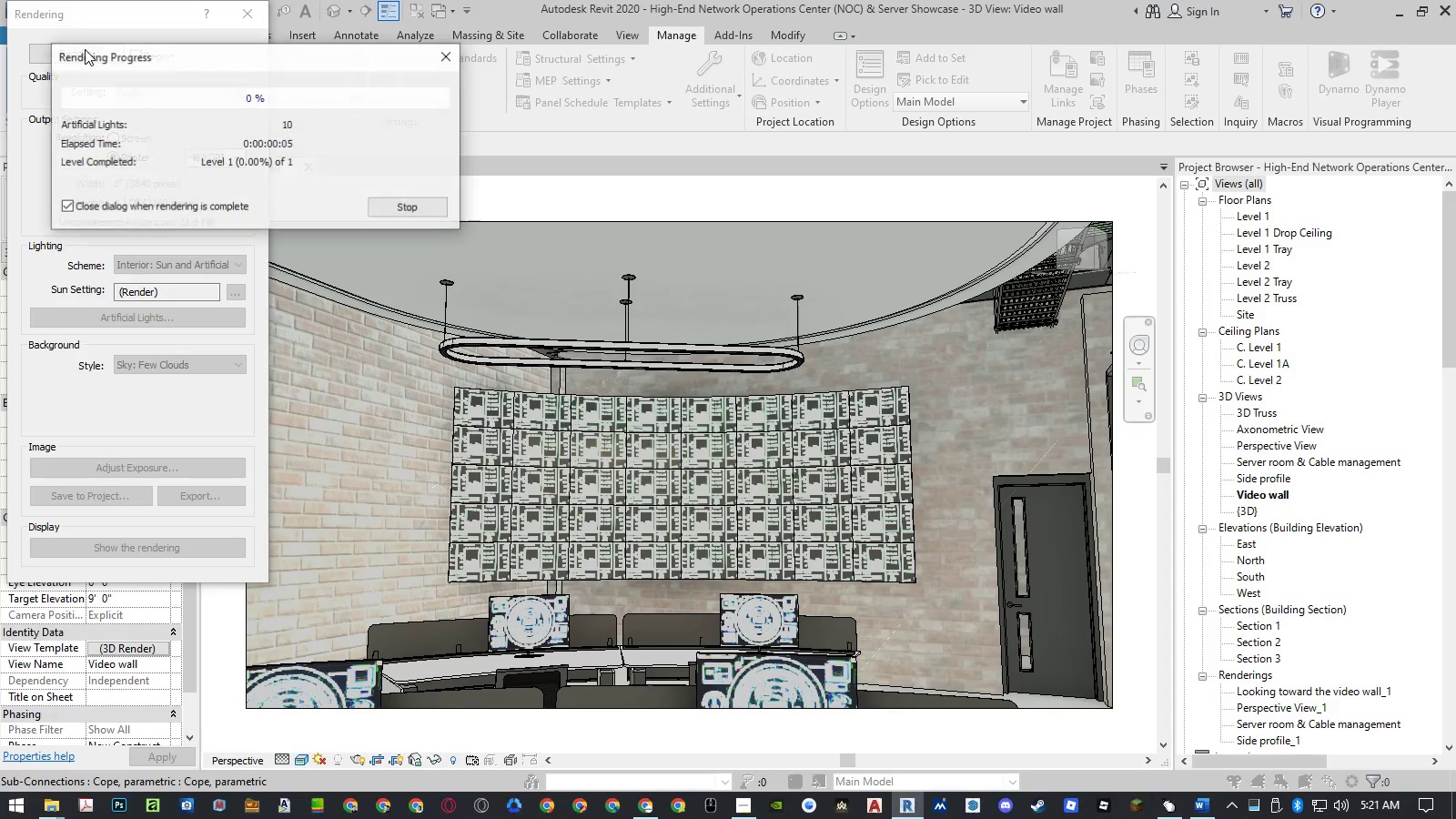 
wait(5.01)
 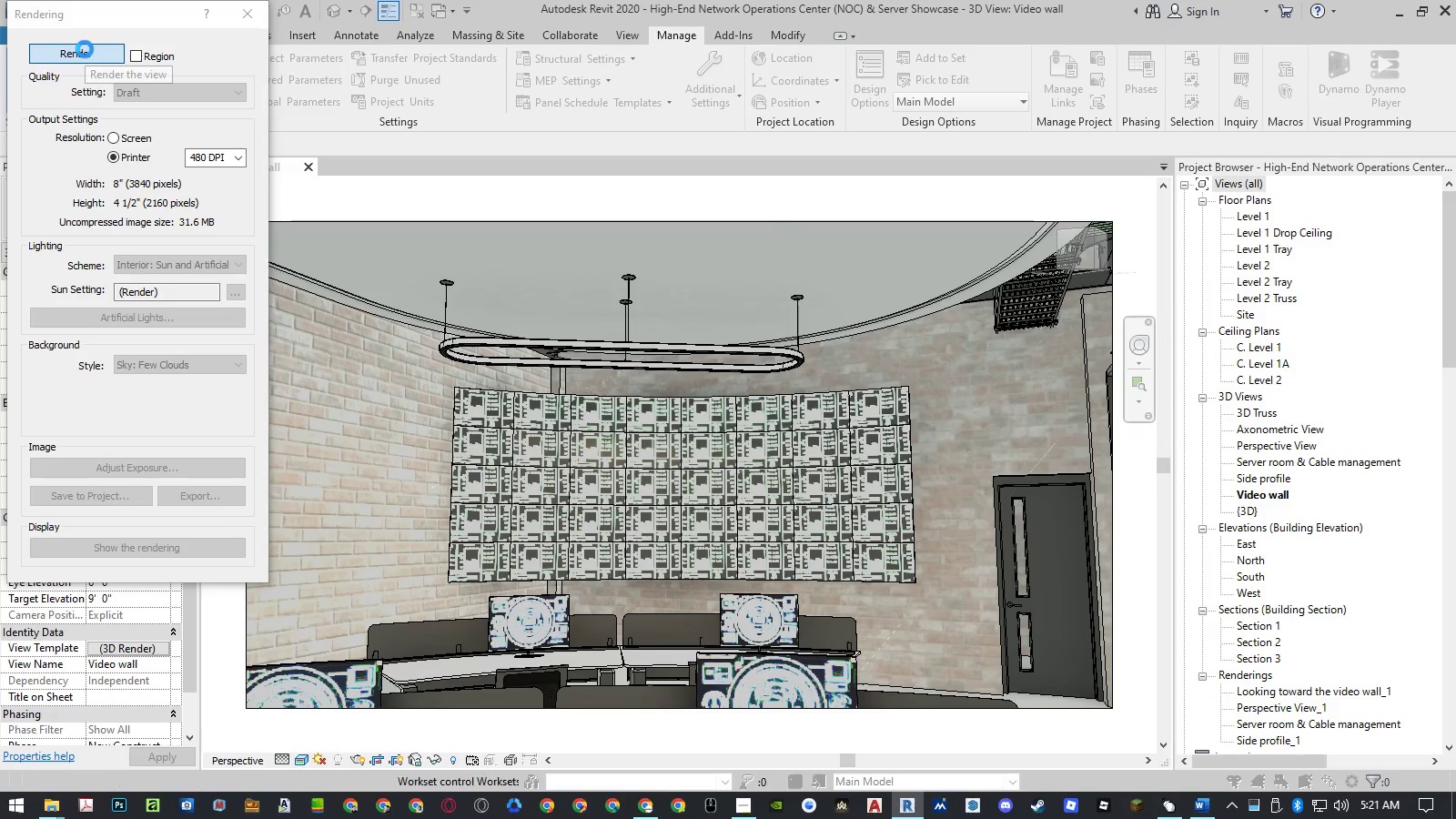 
left_click([248, 60])
 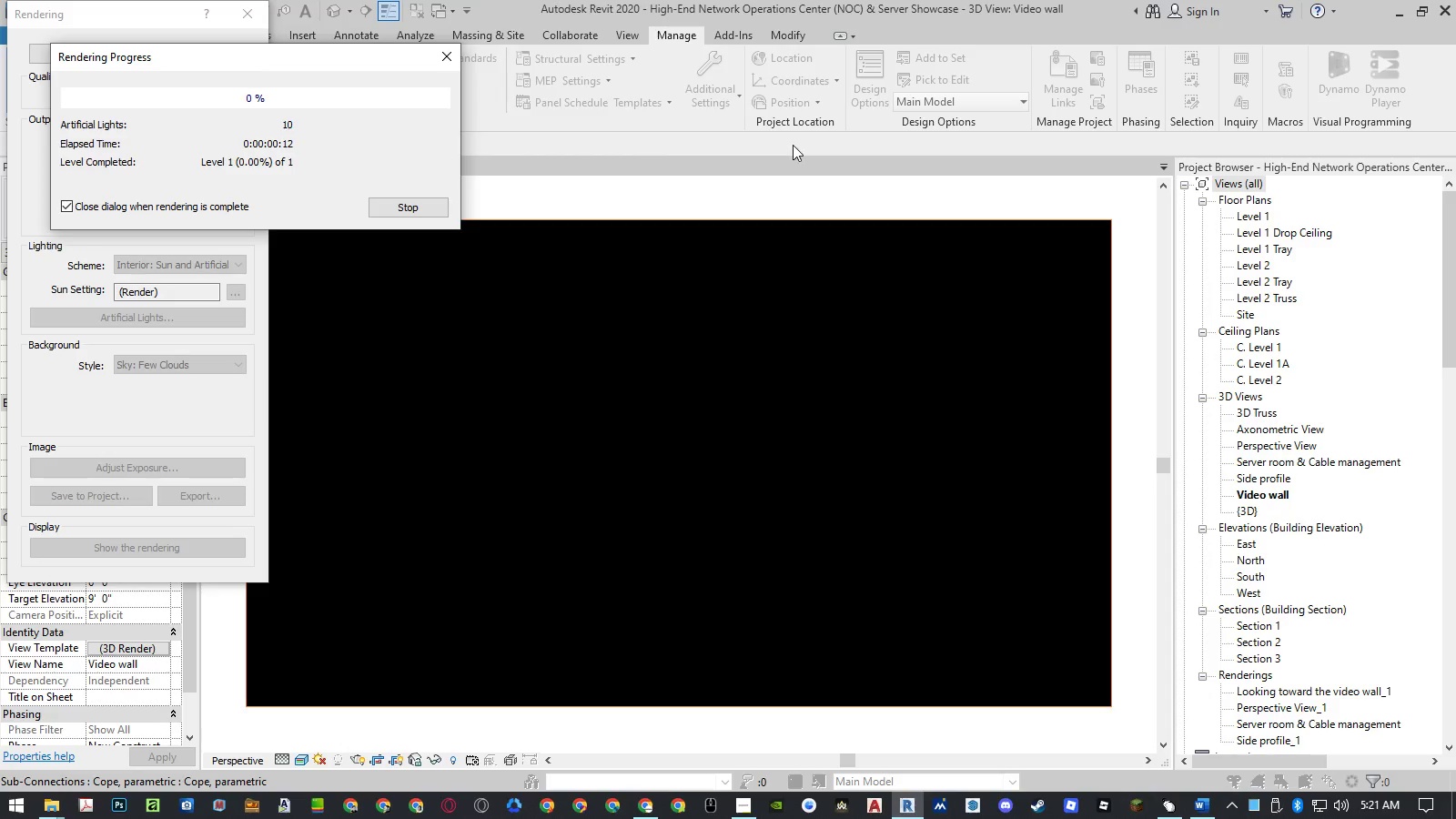 
wait(10.02)
 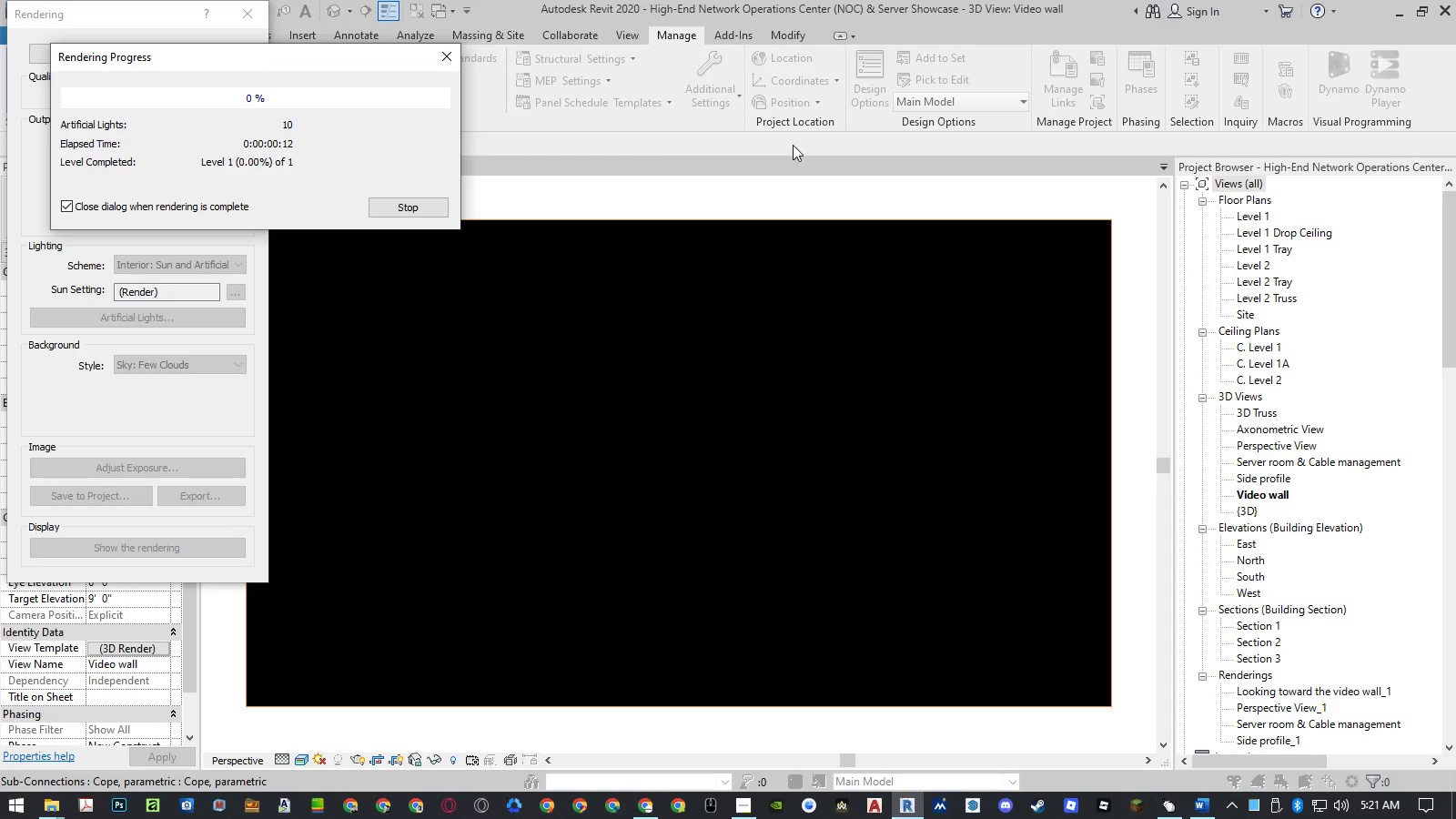 
left_click([248, 60])
 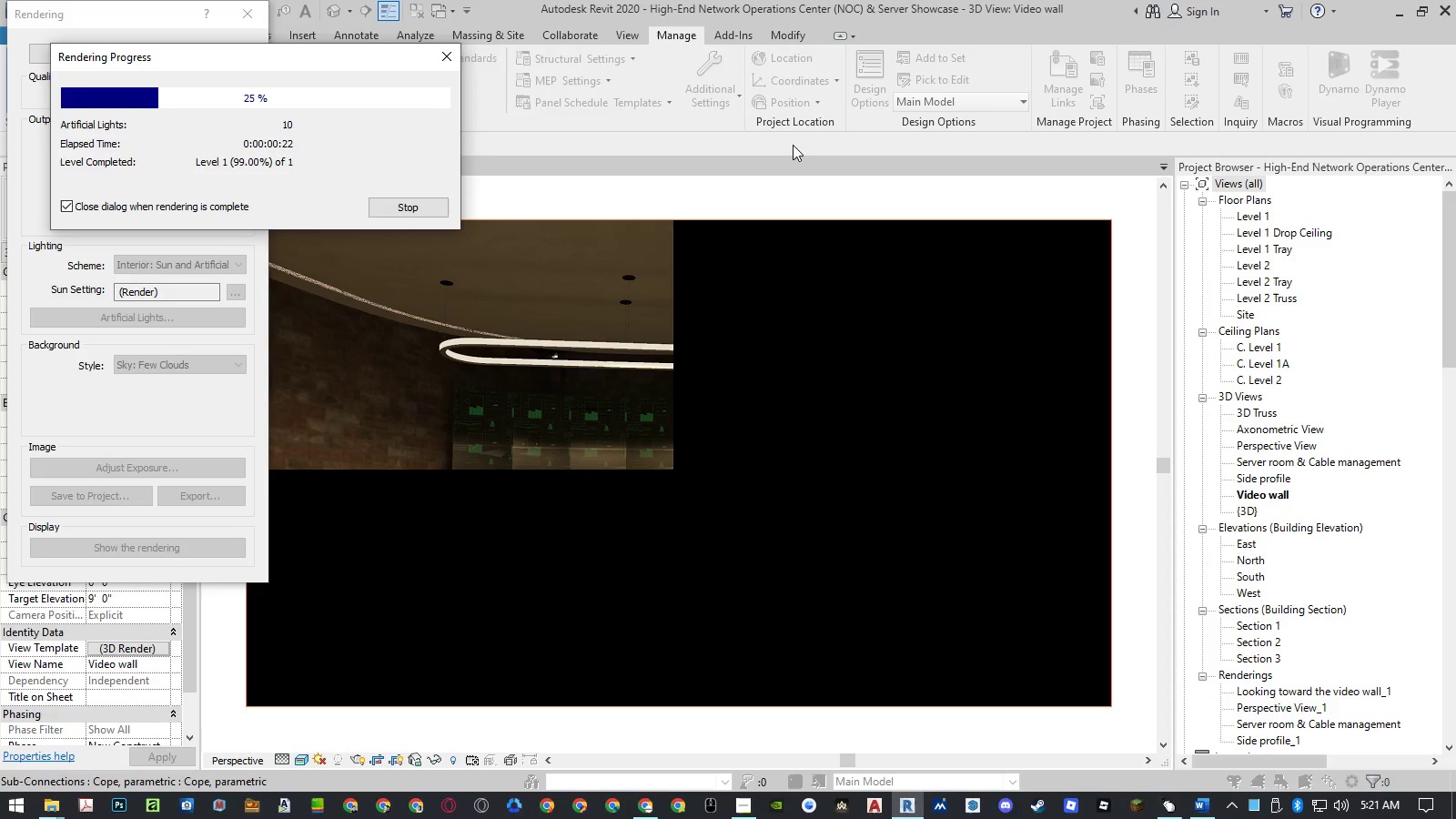 
wait(10.03)
 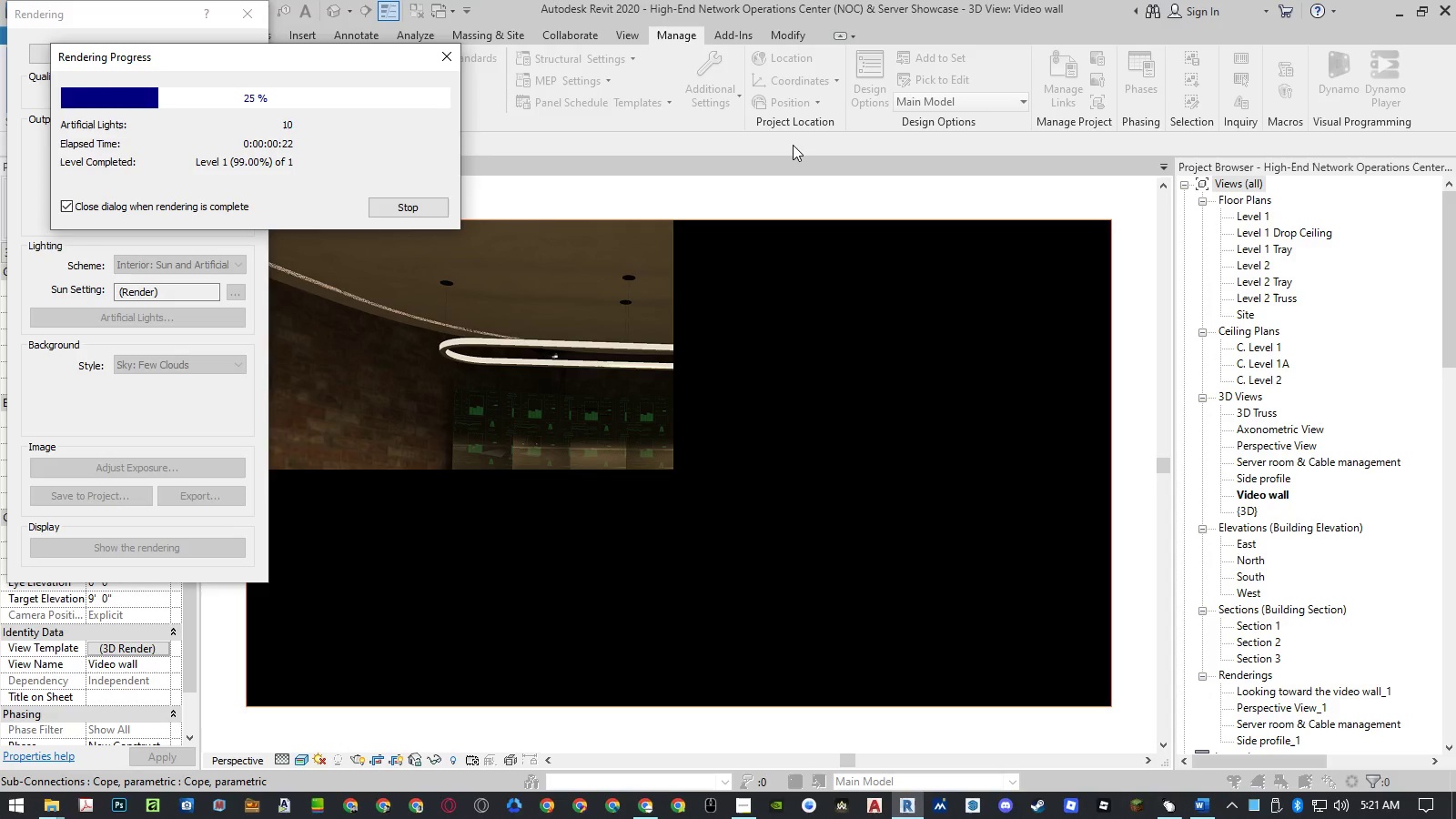 
left_click([248, 60])
 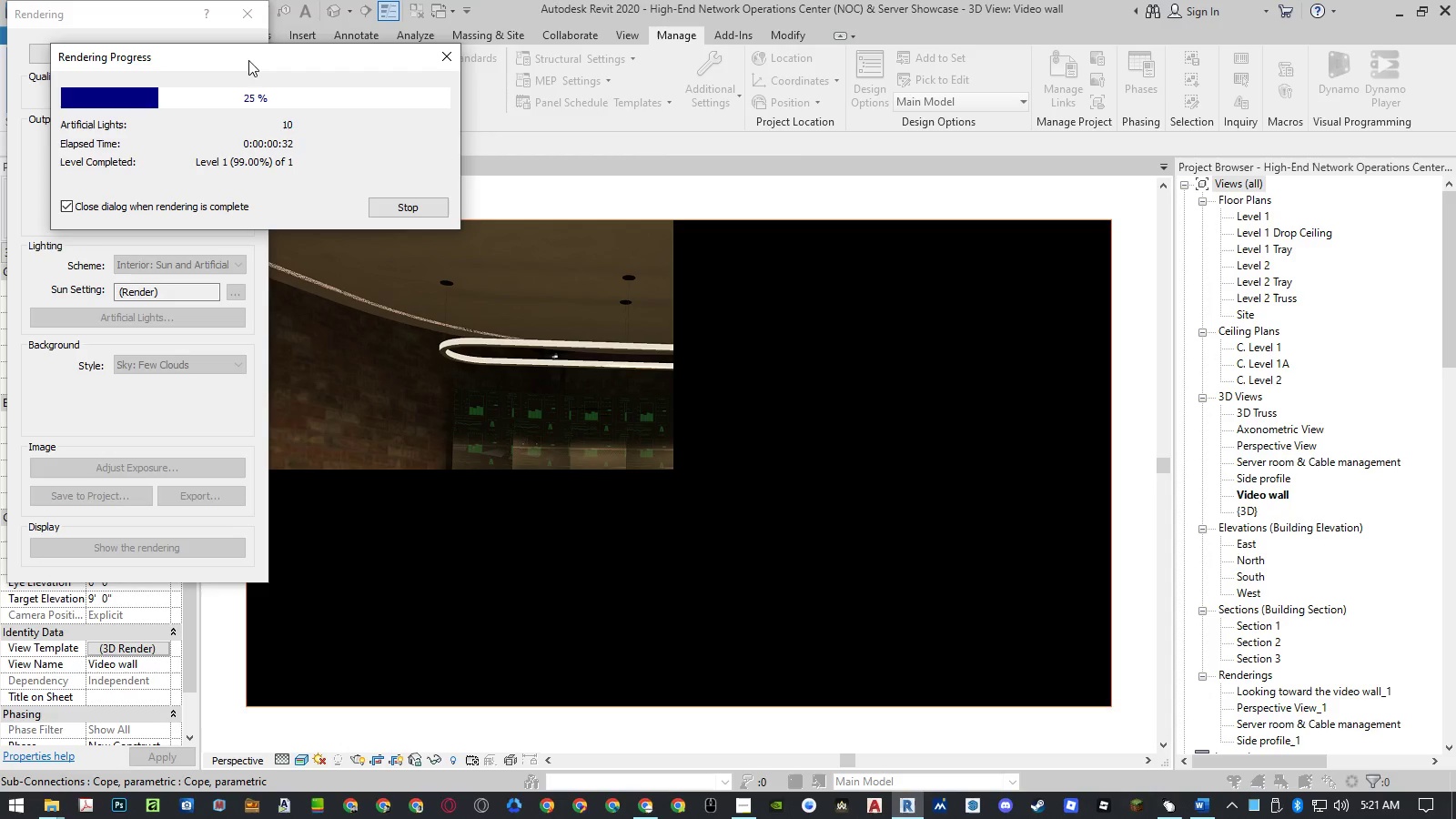 
wait(10.03)
 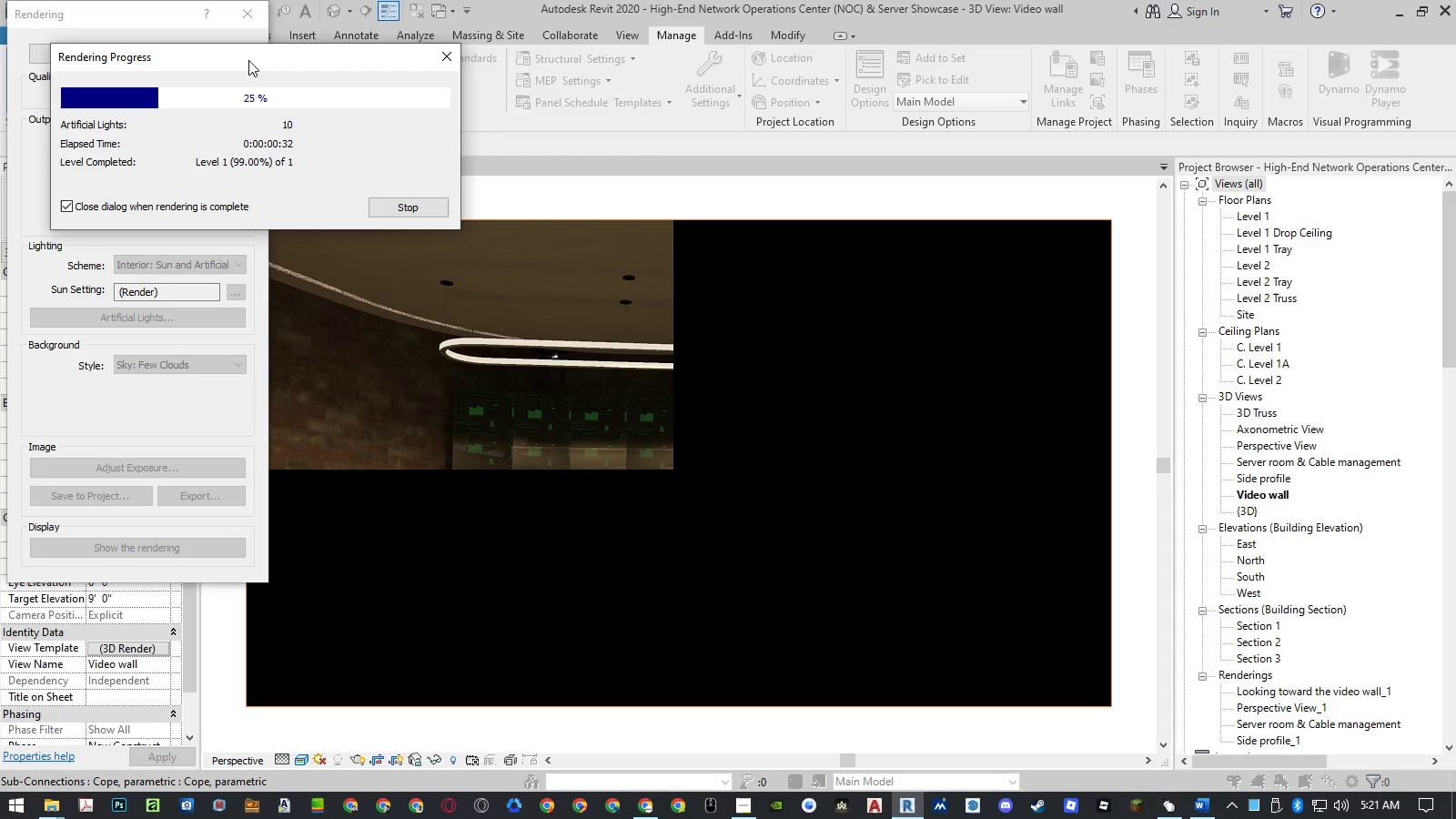 
left_click([248, 60])
 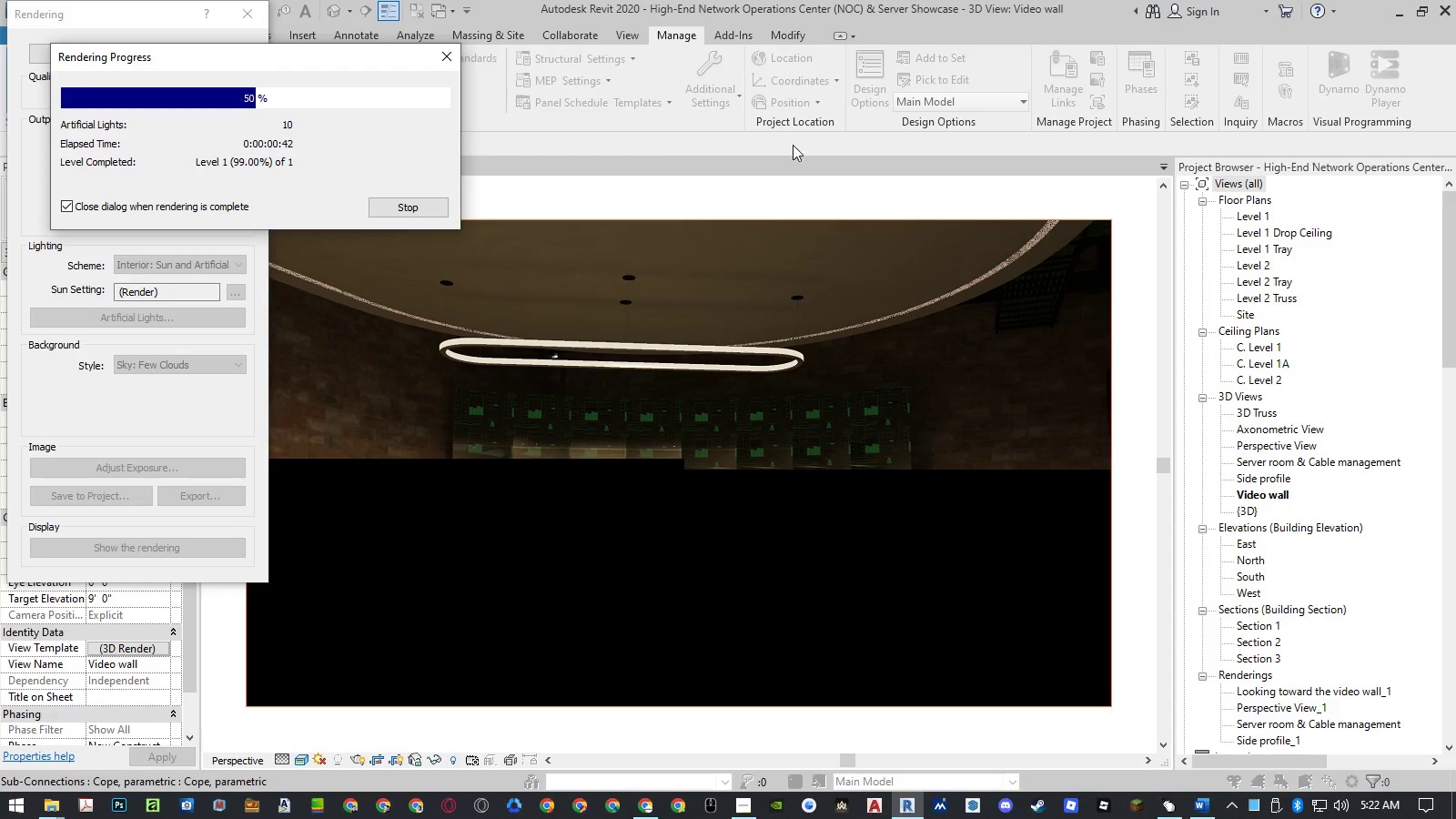 
wait(10.08)
 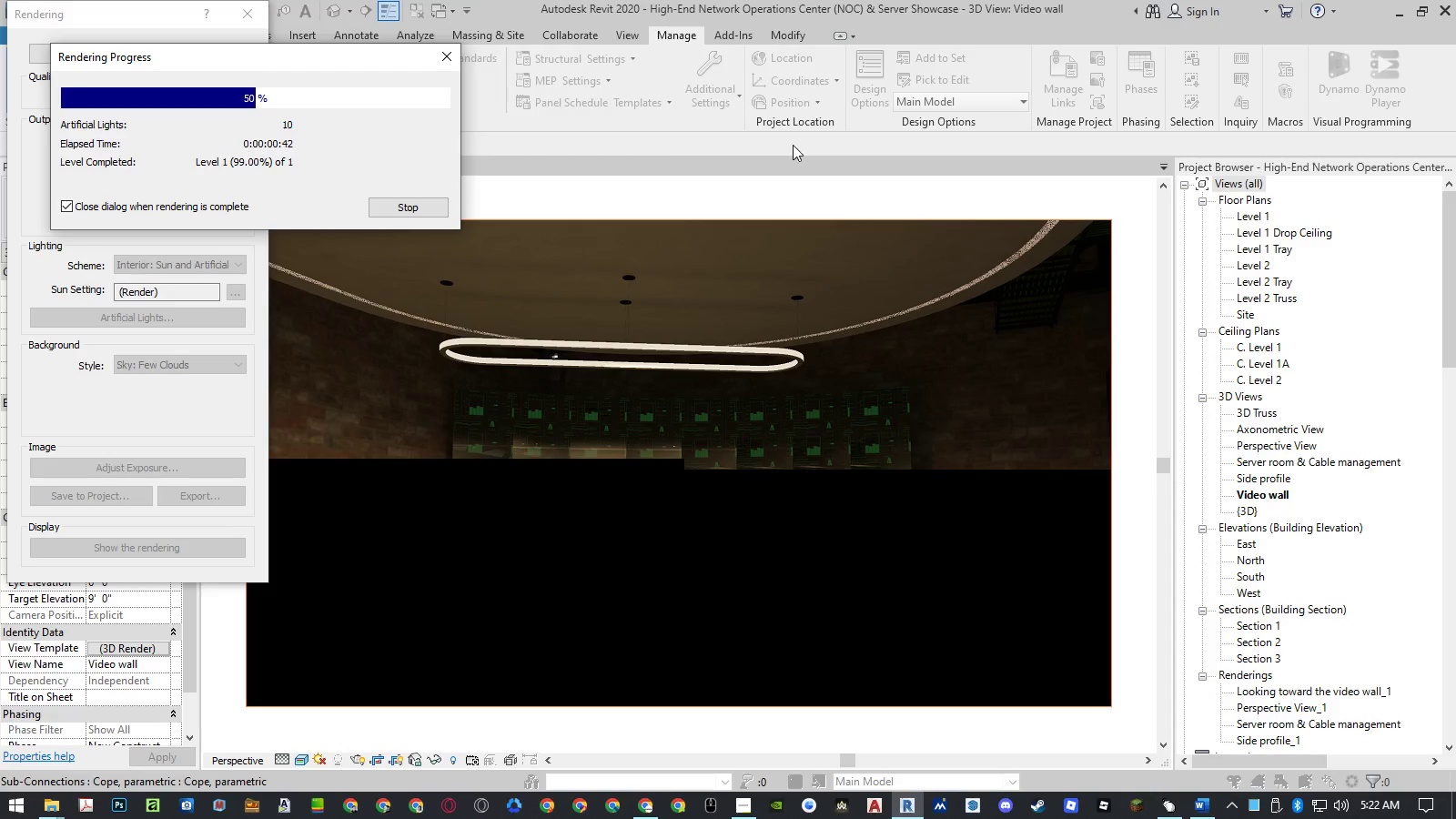 
left_click([248, 60])
 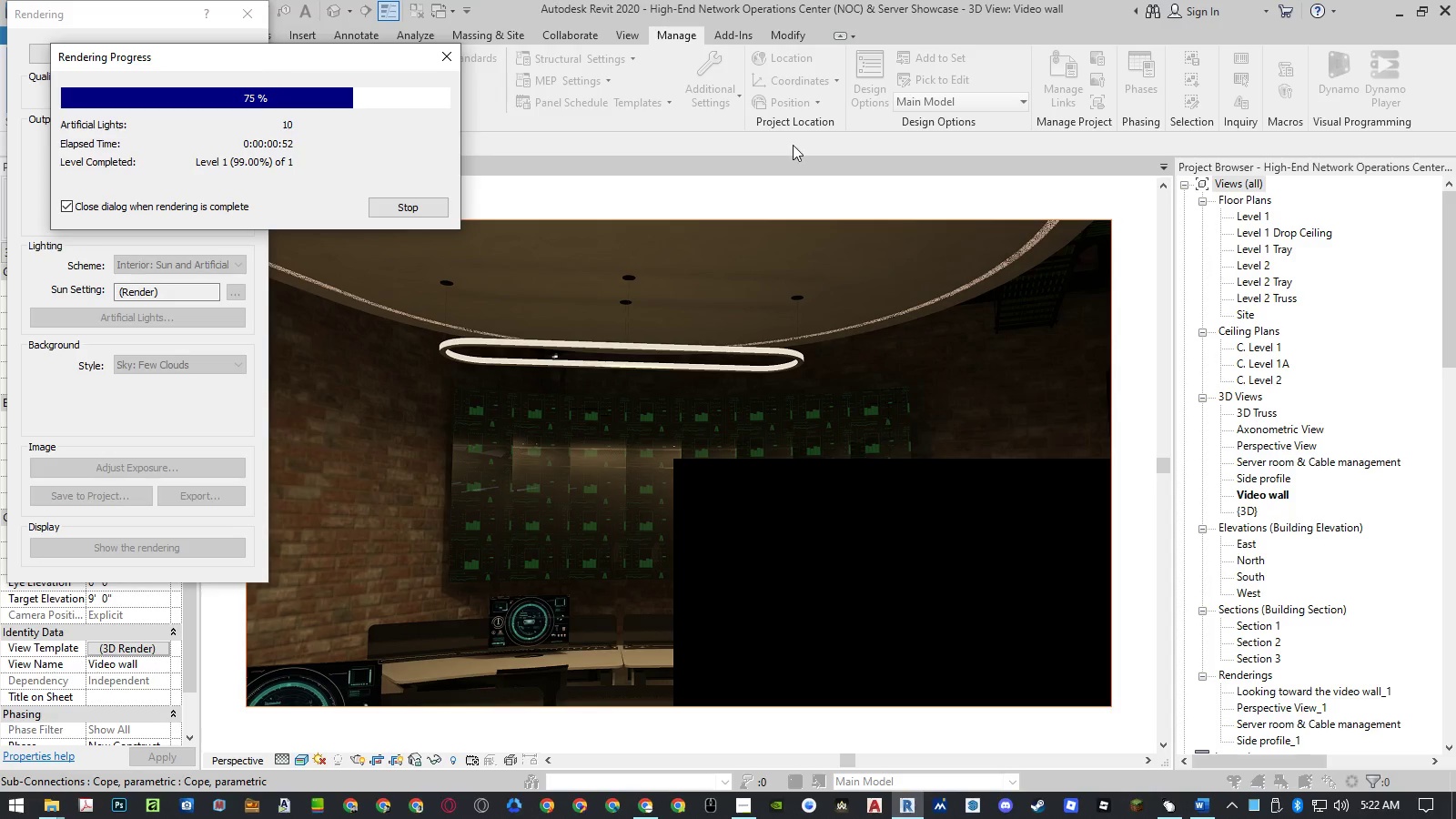 
wait(10.03)
 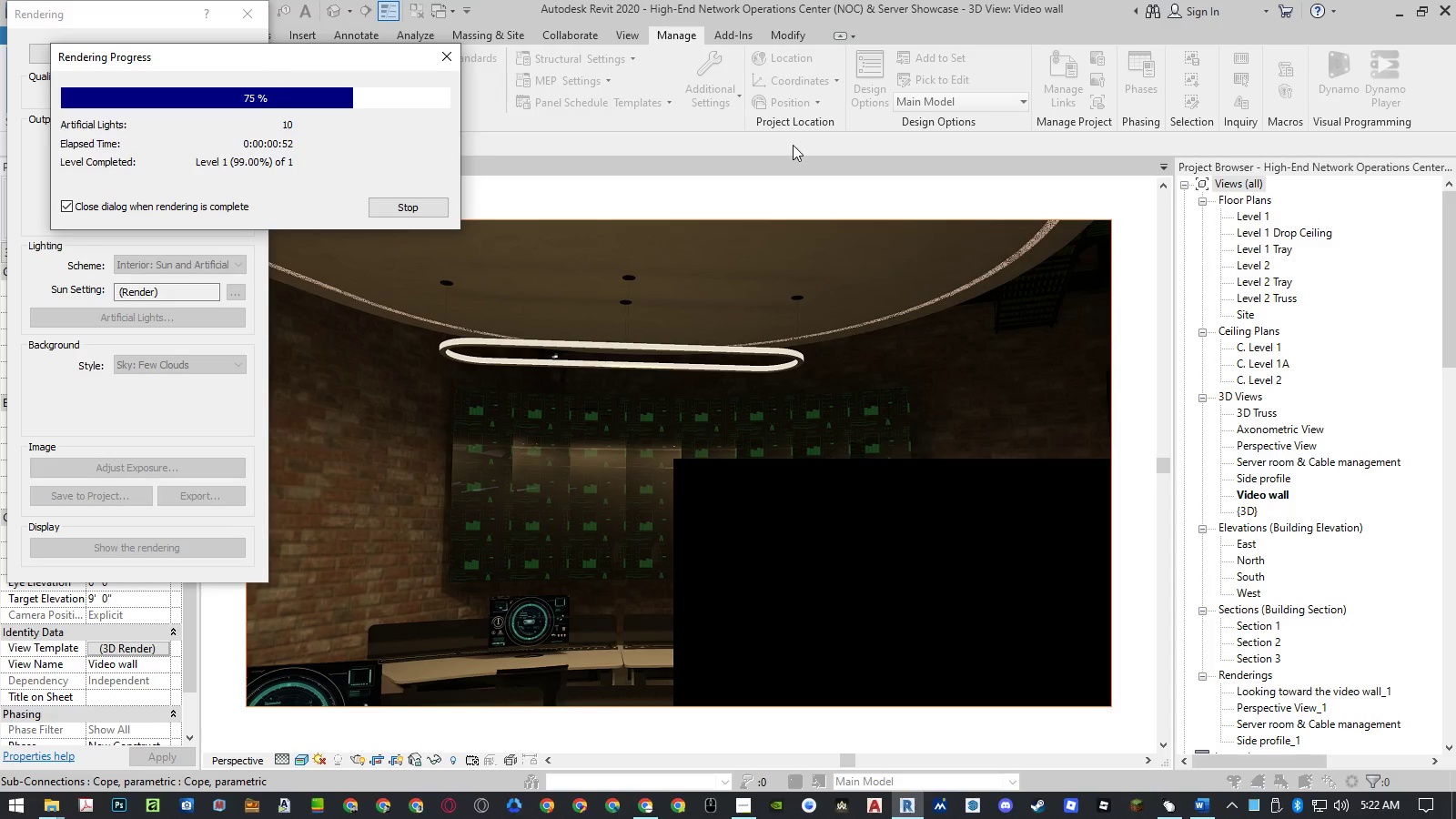 
left_click([248, 60])
 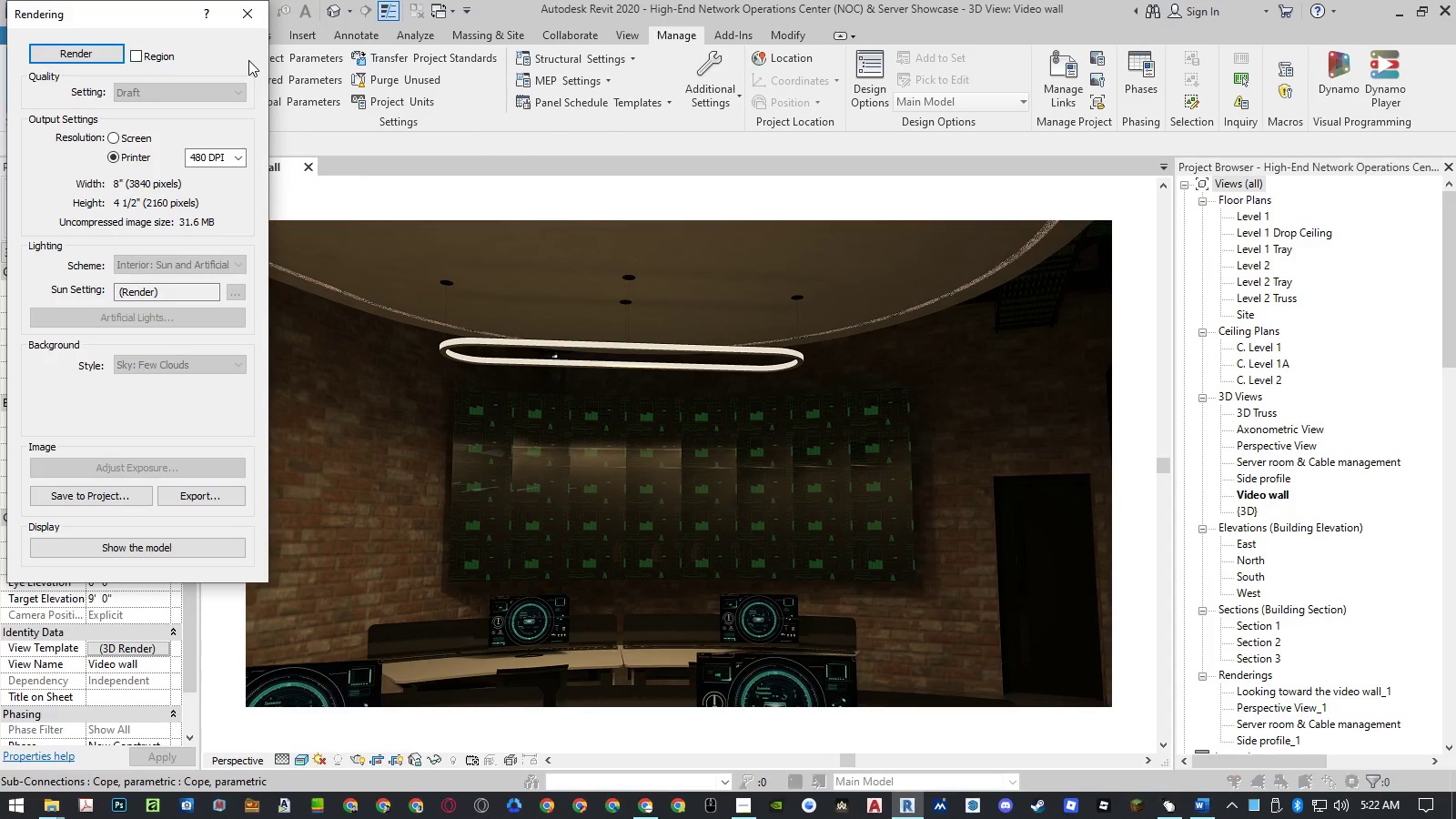 
wait(6.61)
 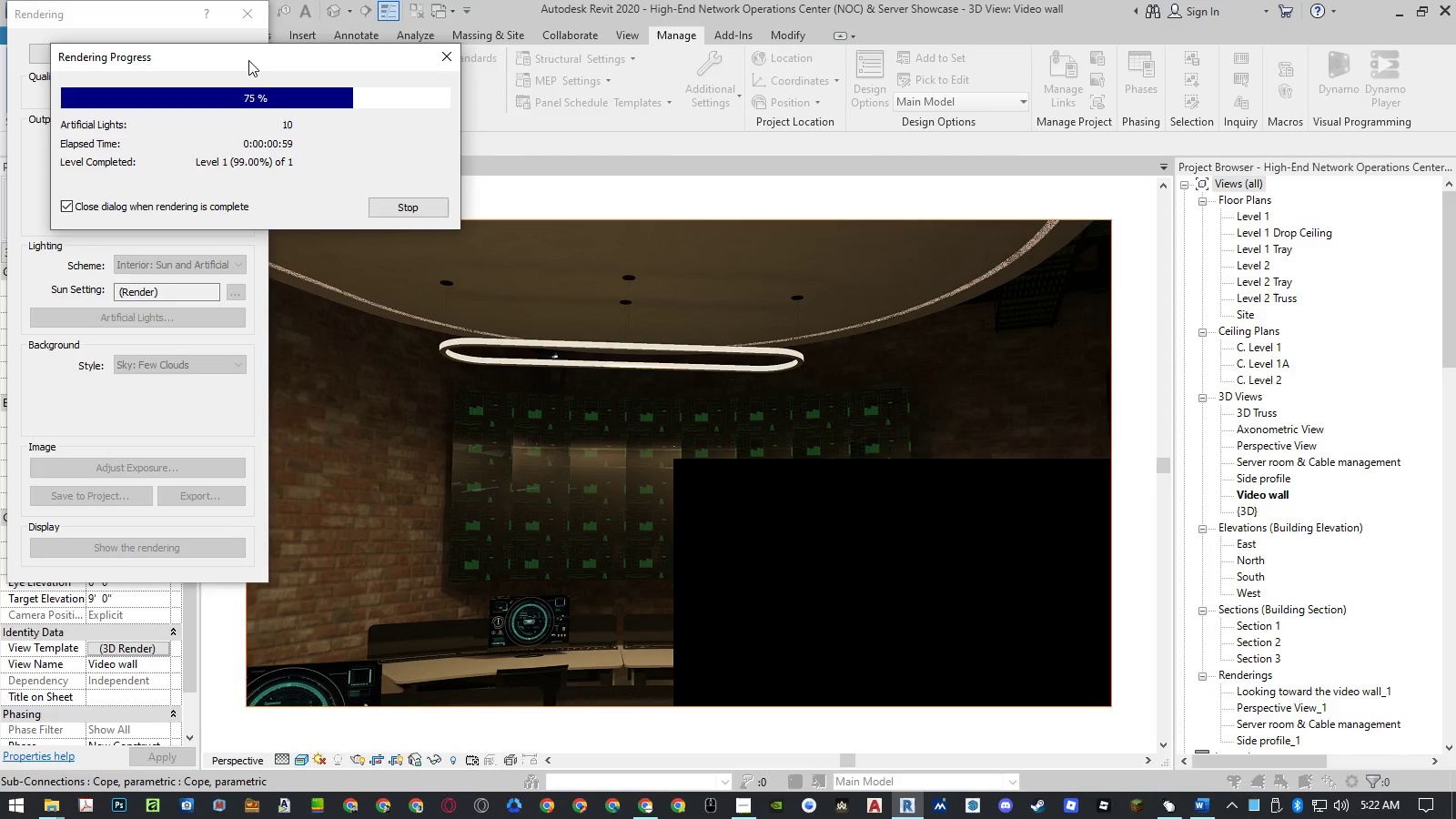 
key(Shift+F8)
 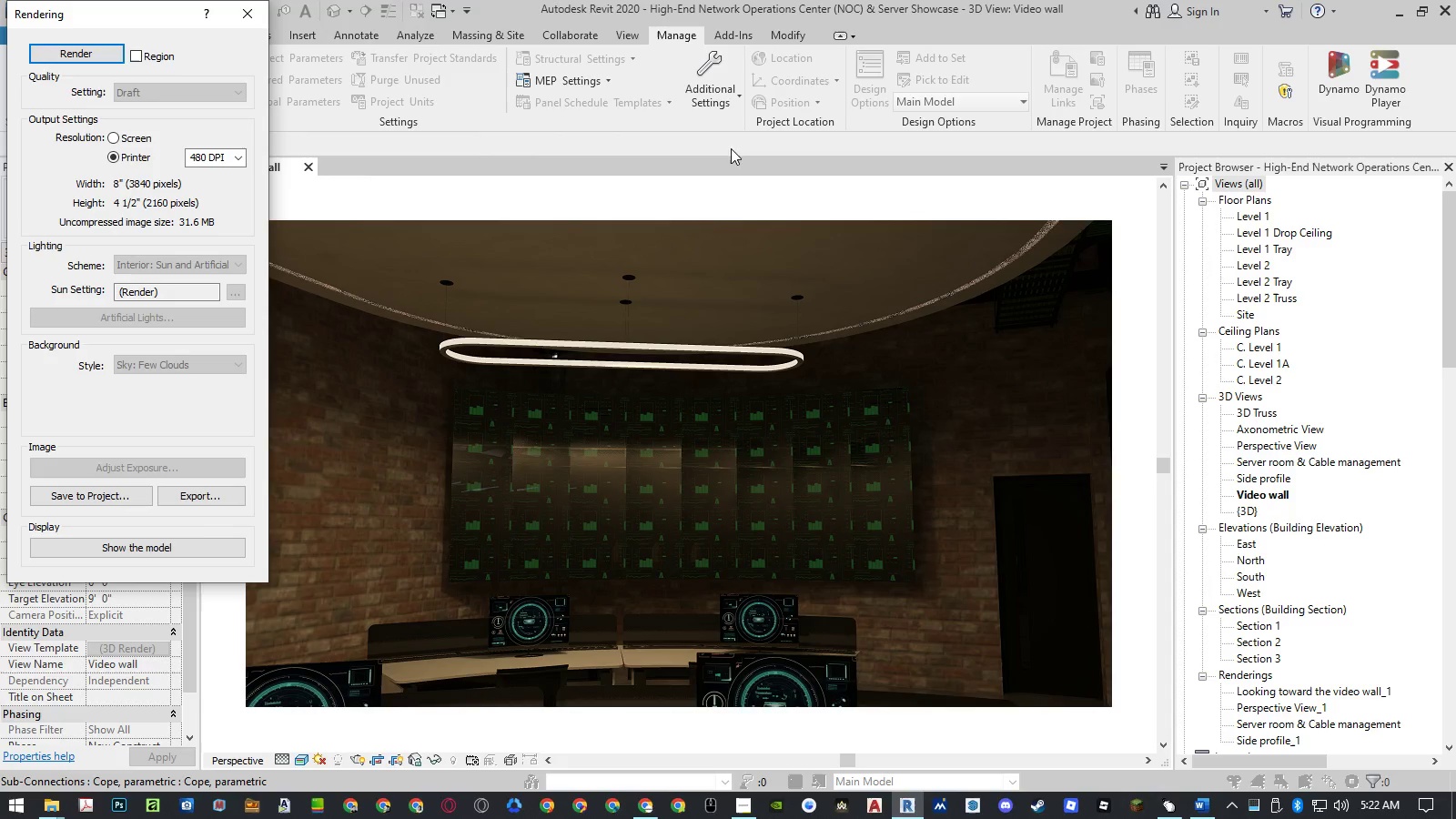 
left_click([195, 490])
 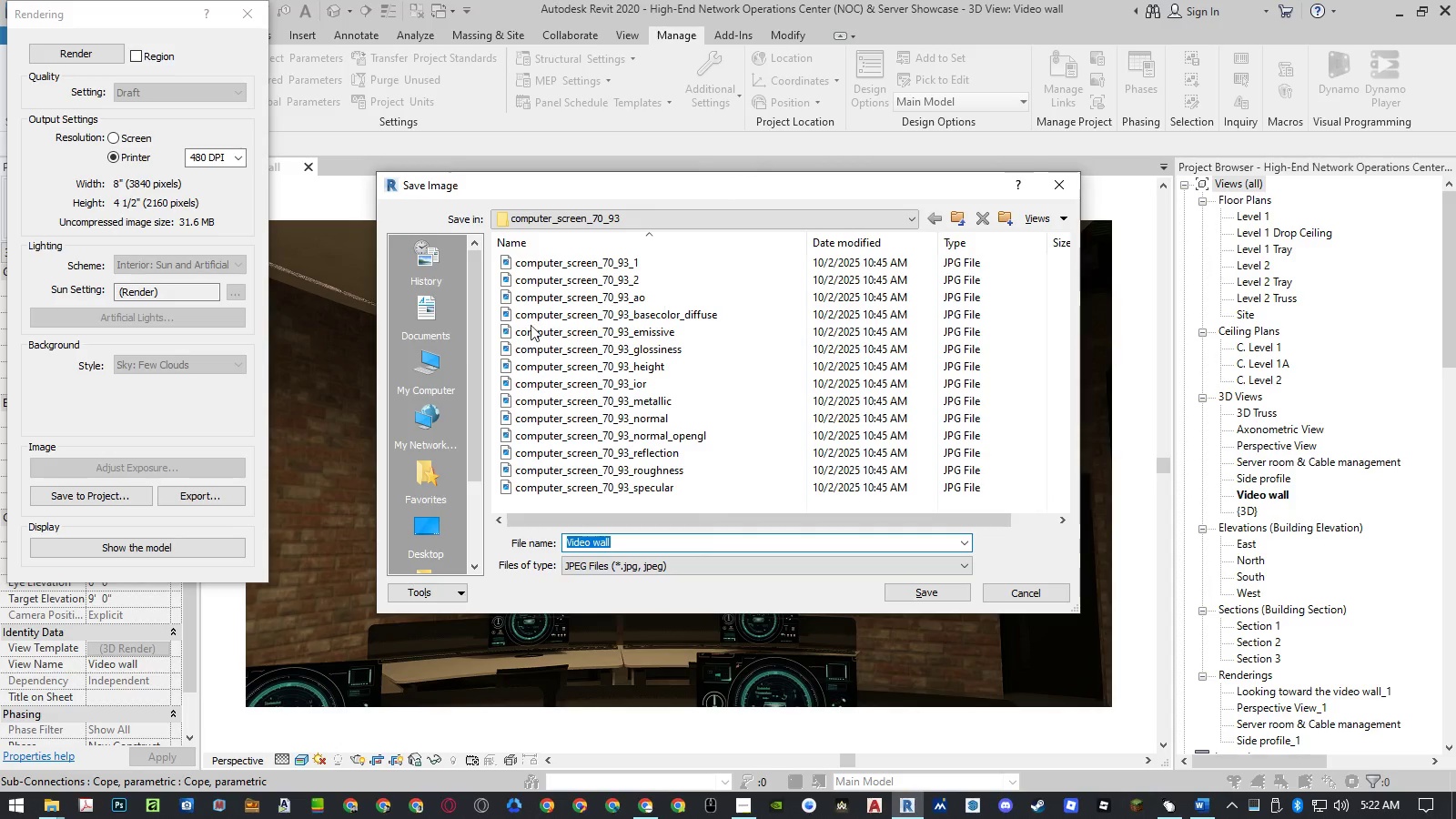 
wait(5.7)
 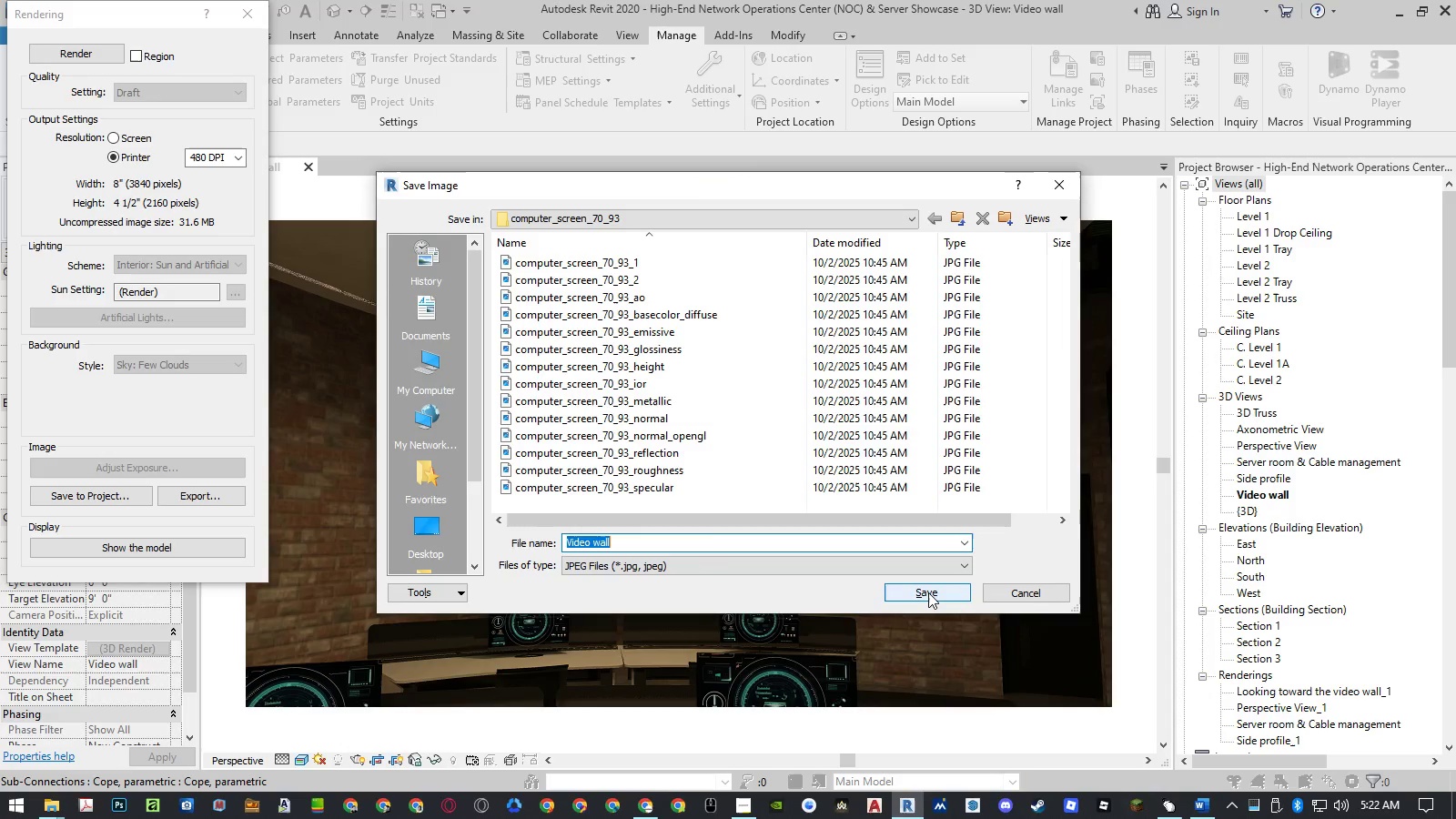 
left_click([433, 368])
 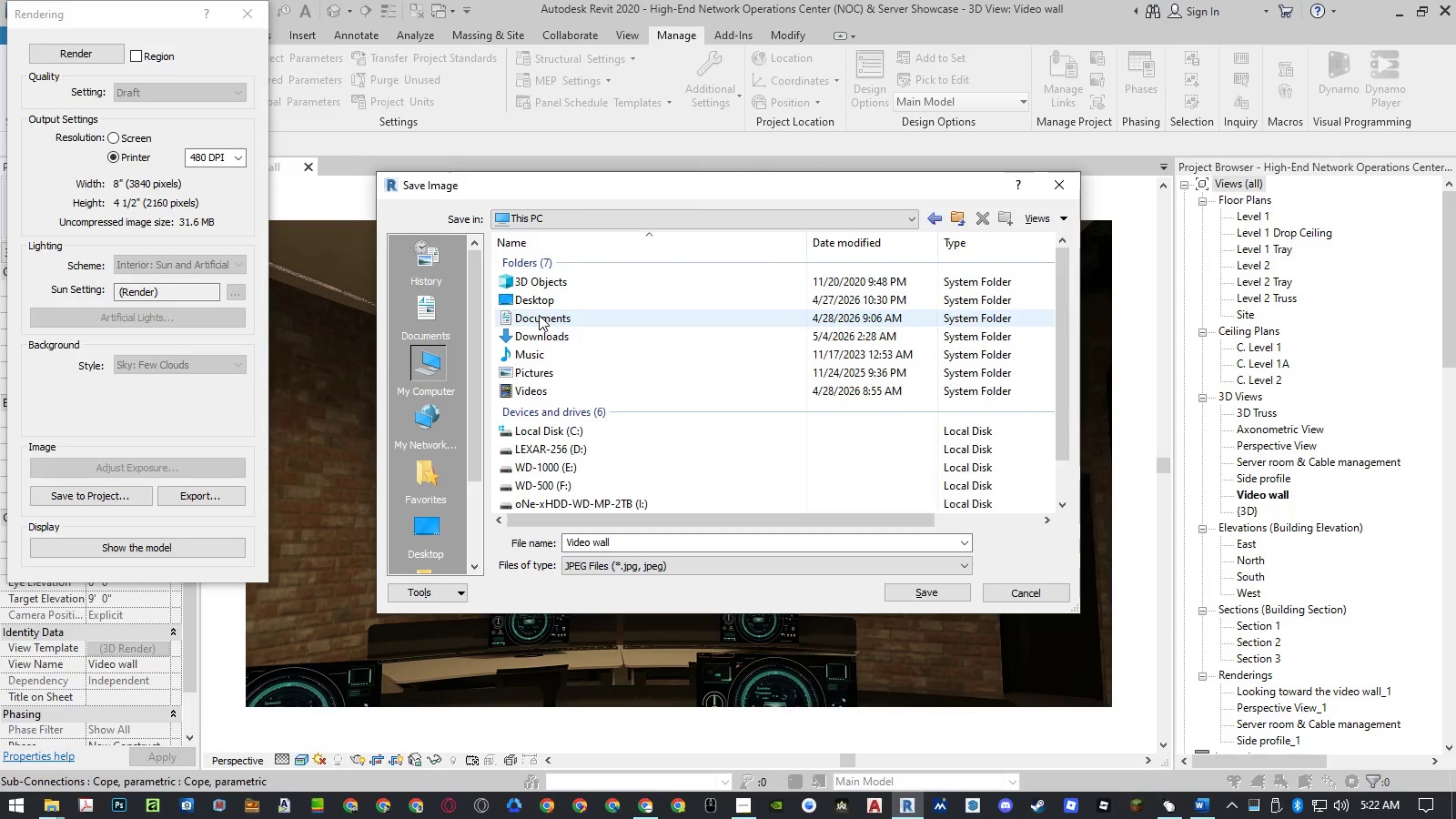 
double_click([538, 329])
 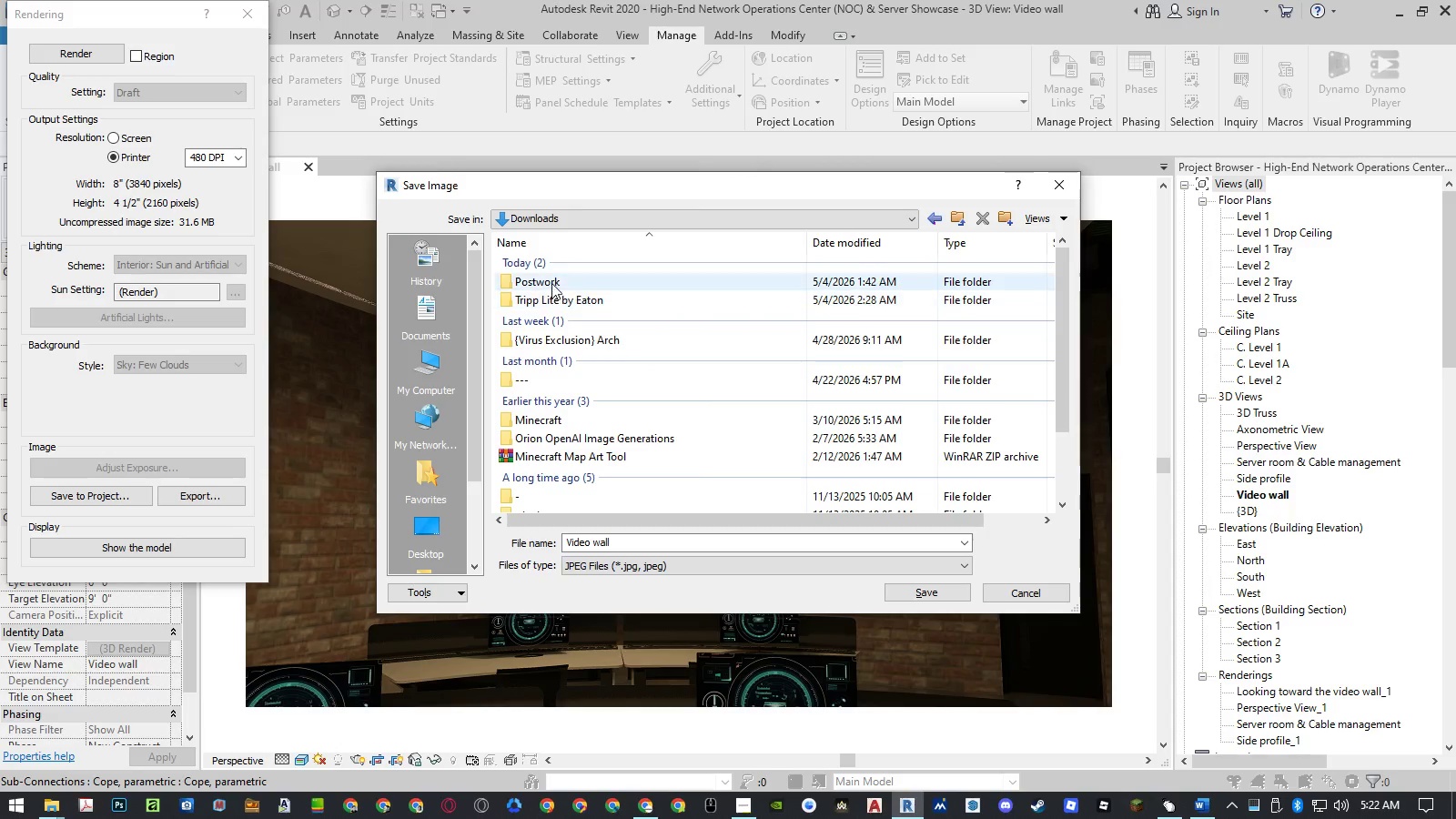 
double_click([551, 281])
 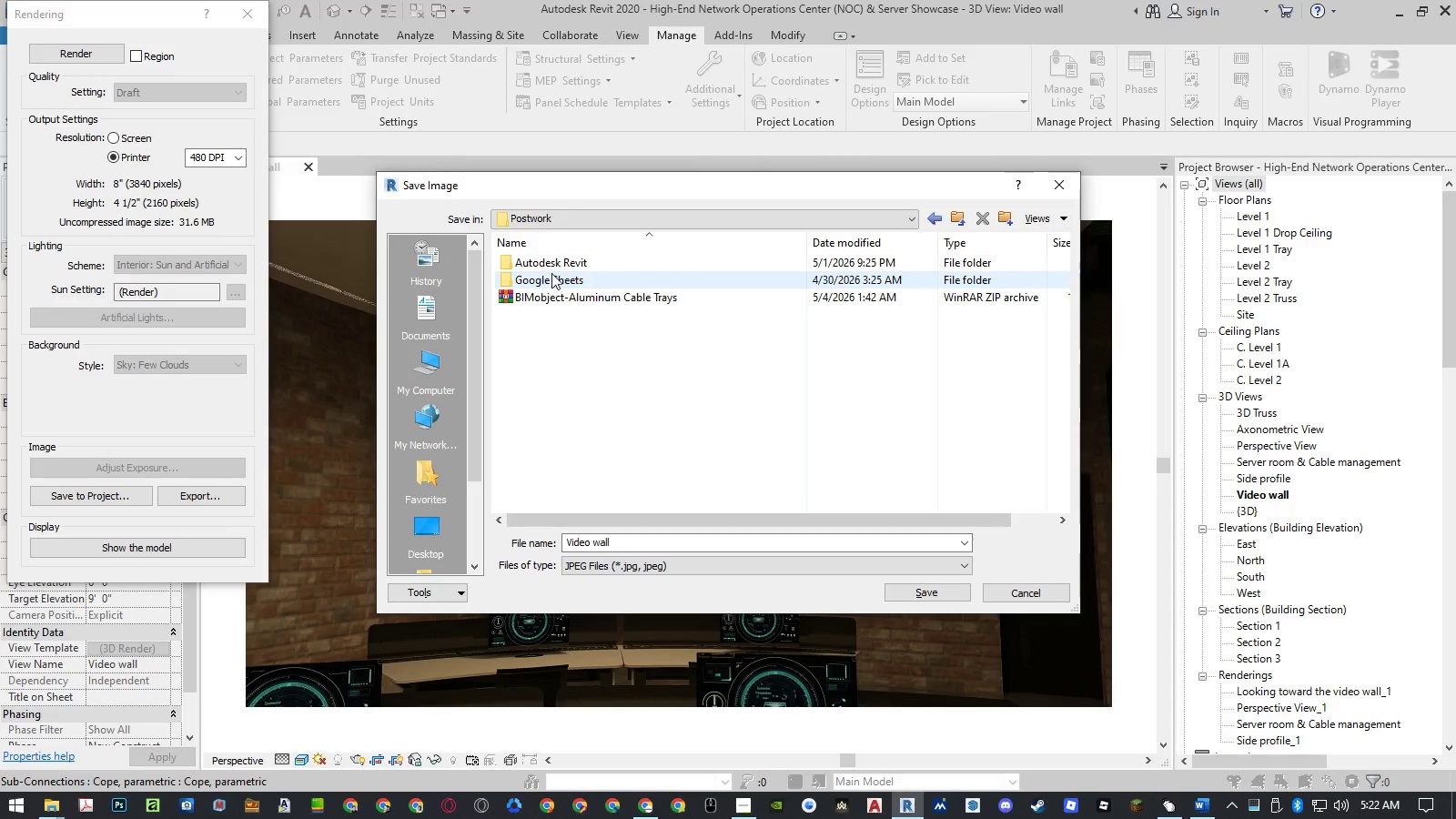 
double_click([553, 268])
 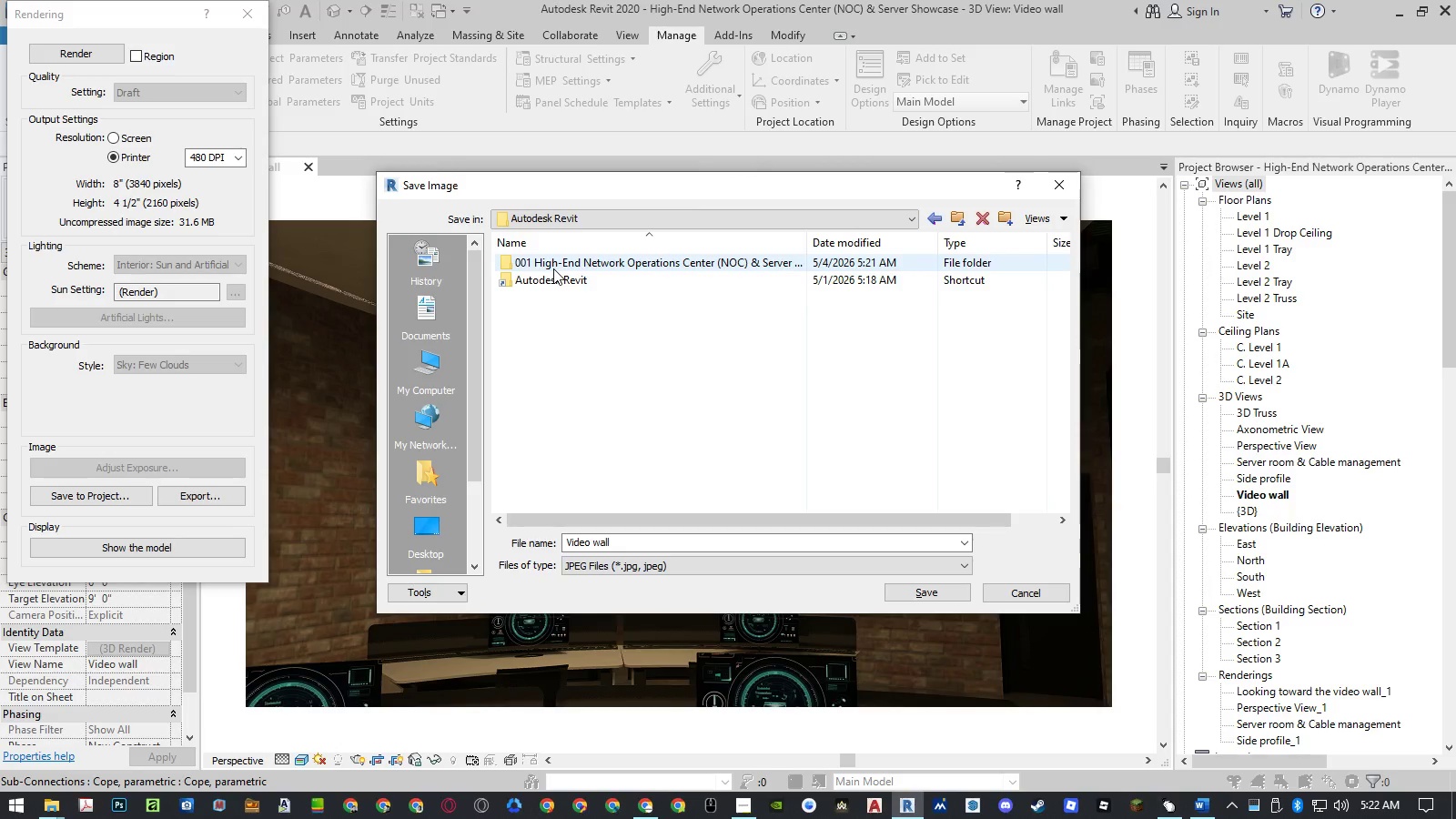 
double_click([553, 268])
 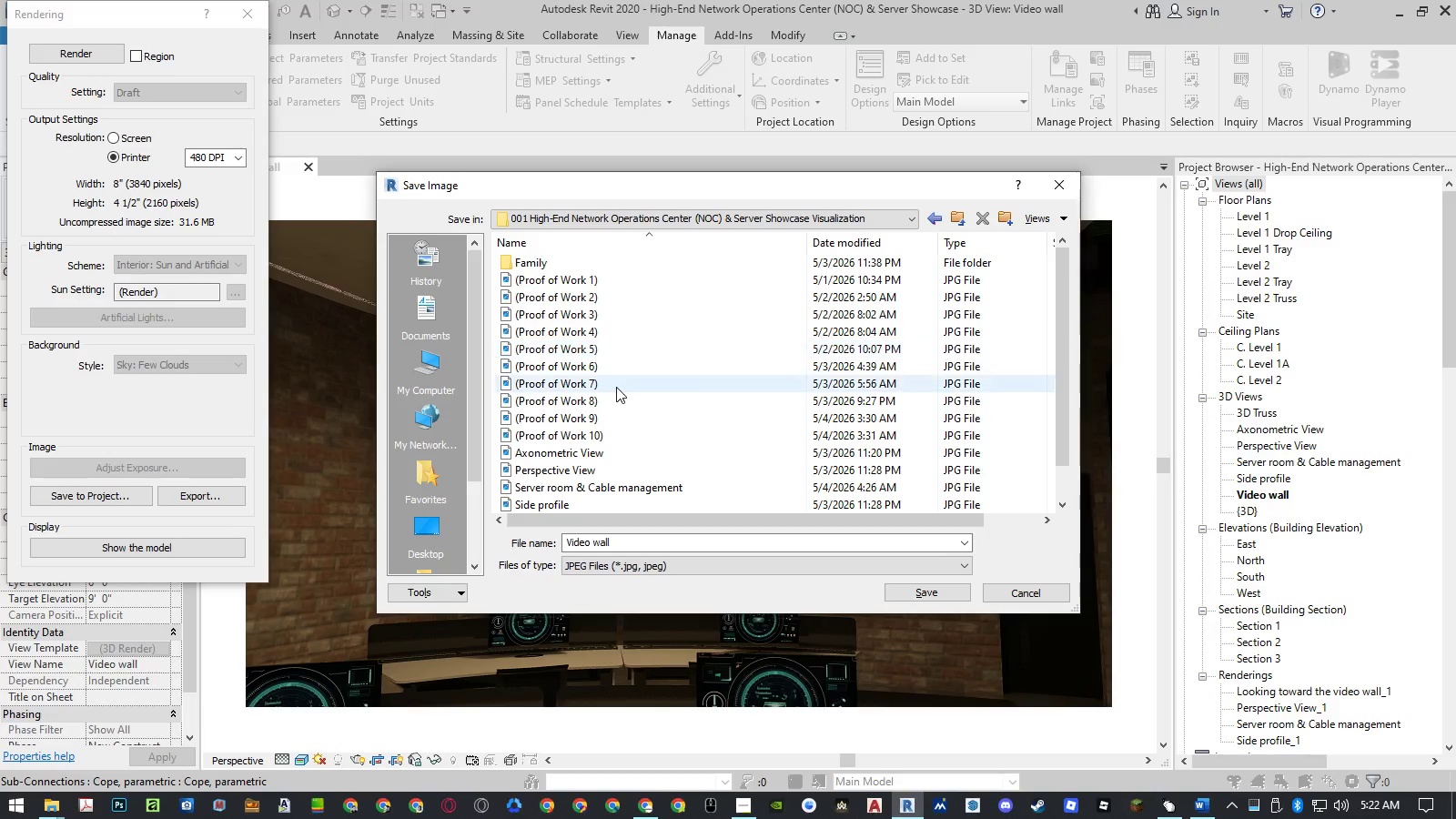 
scroll: coordinate [619, 391], scroll_direction: down, amount: 1.0
 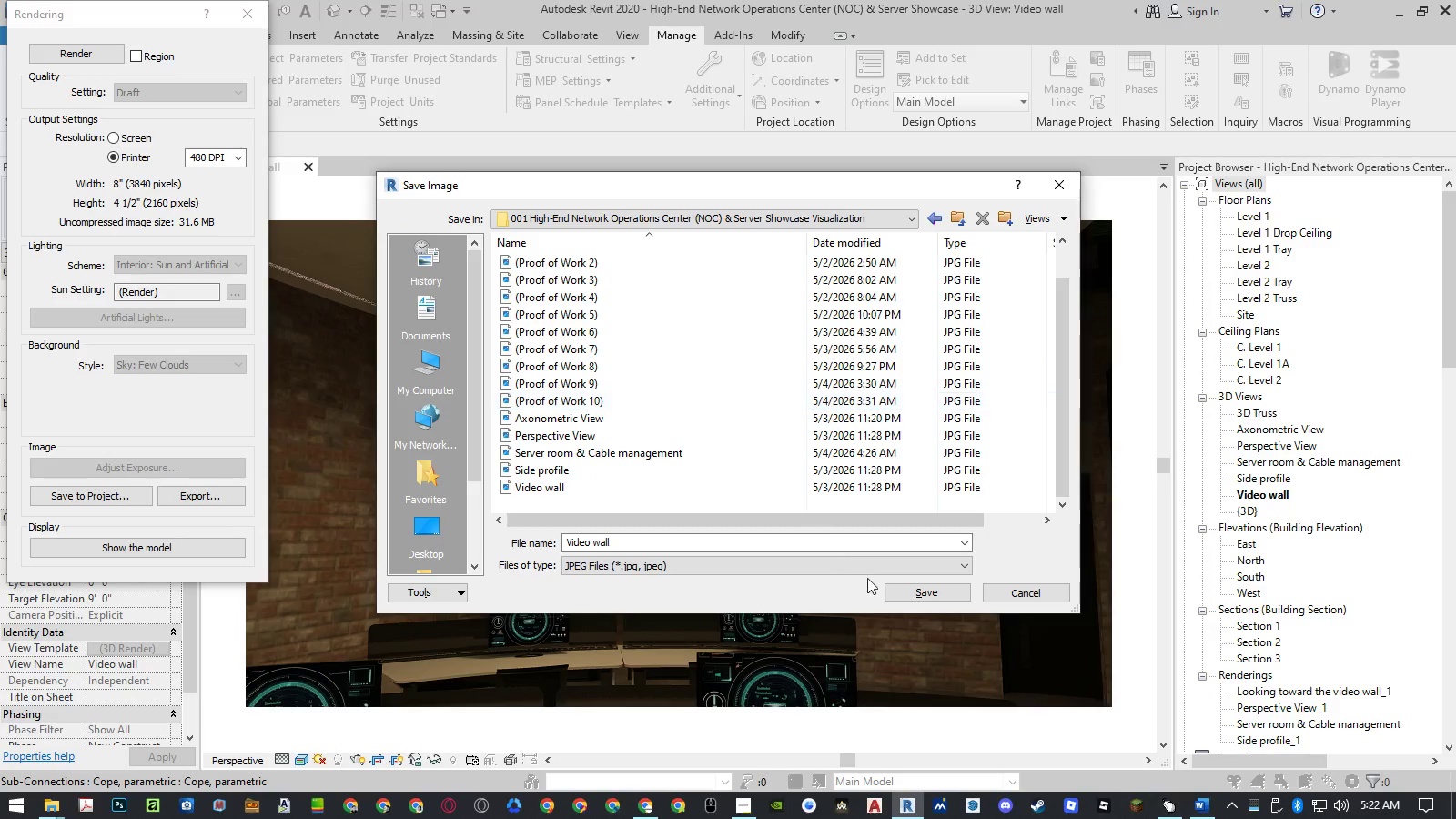 
left_click([900, 588])
 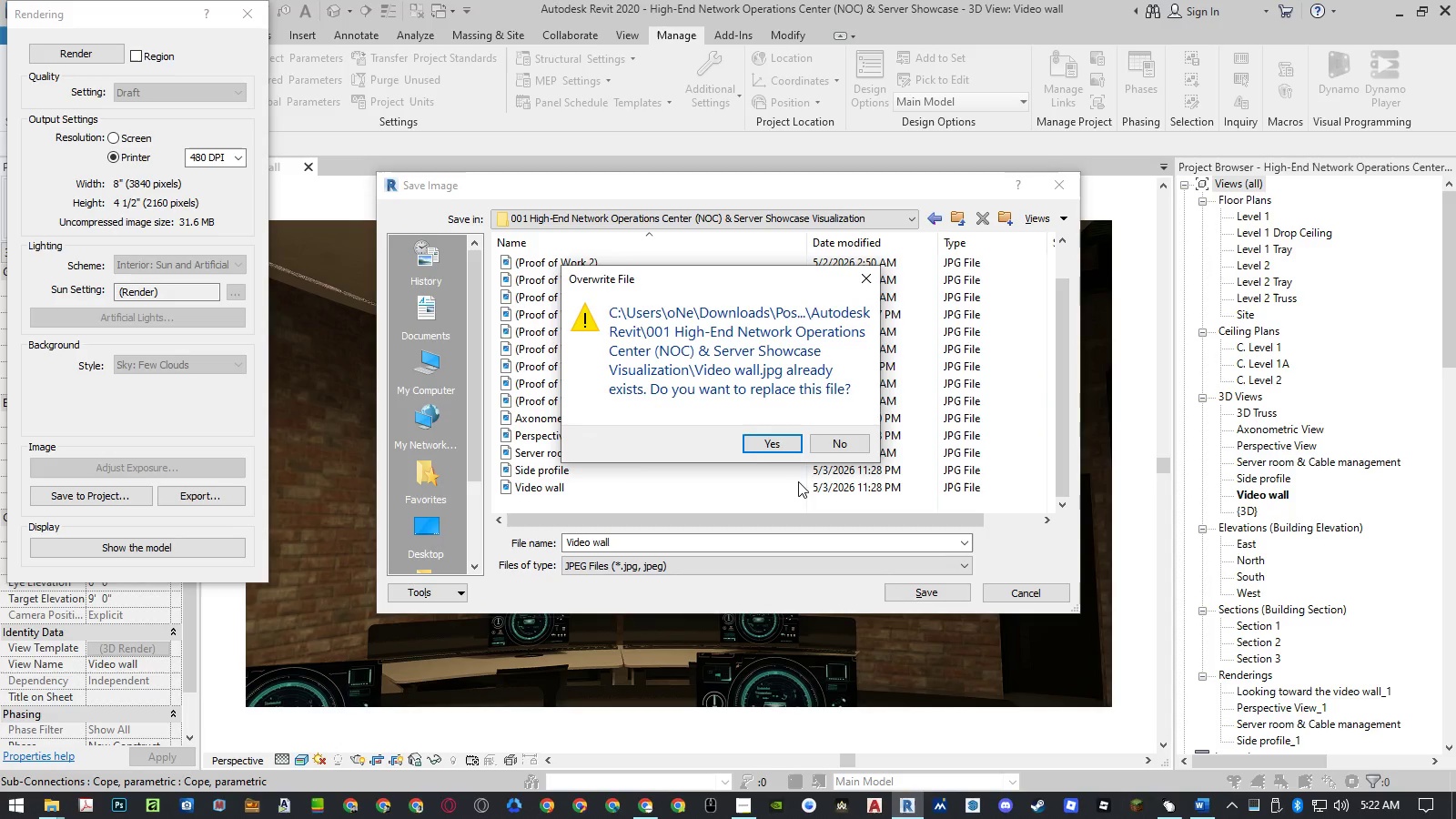 
left_click([768, 439])
 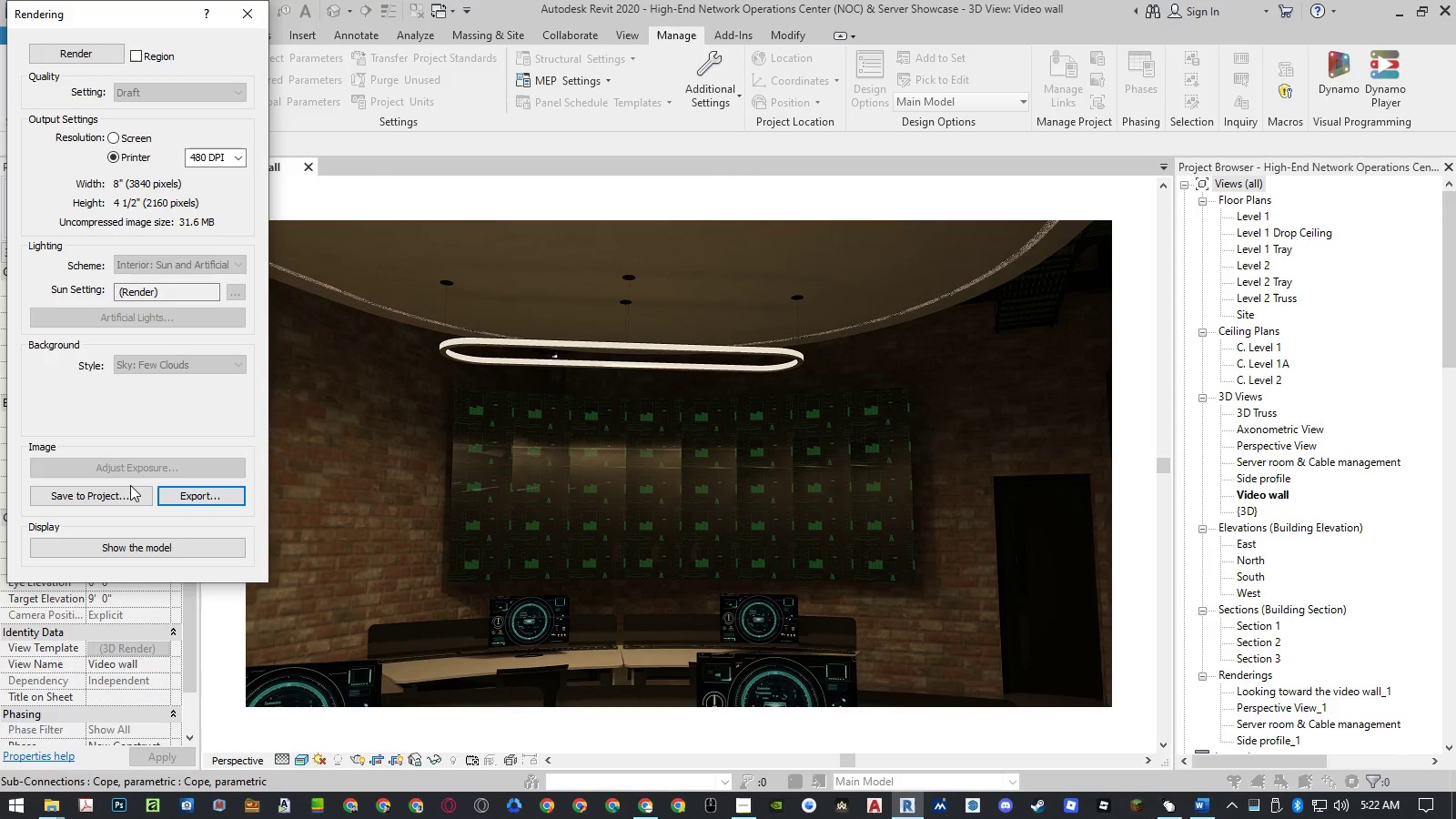 
left_click([130, 485])
 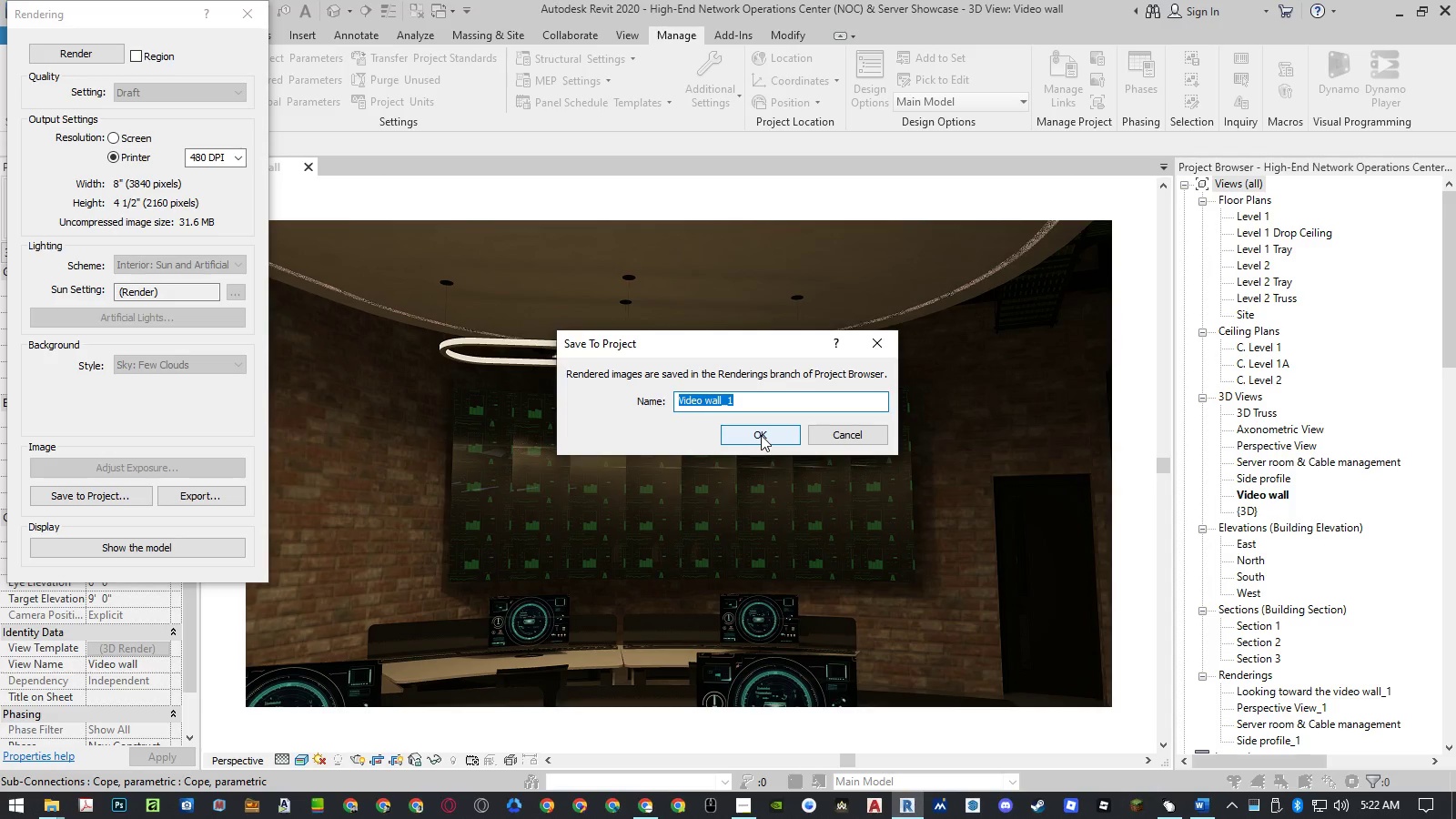 
left_click([768, 403])
 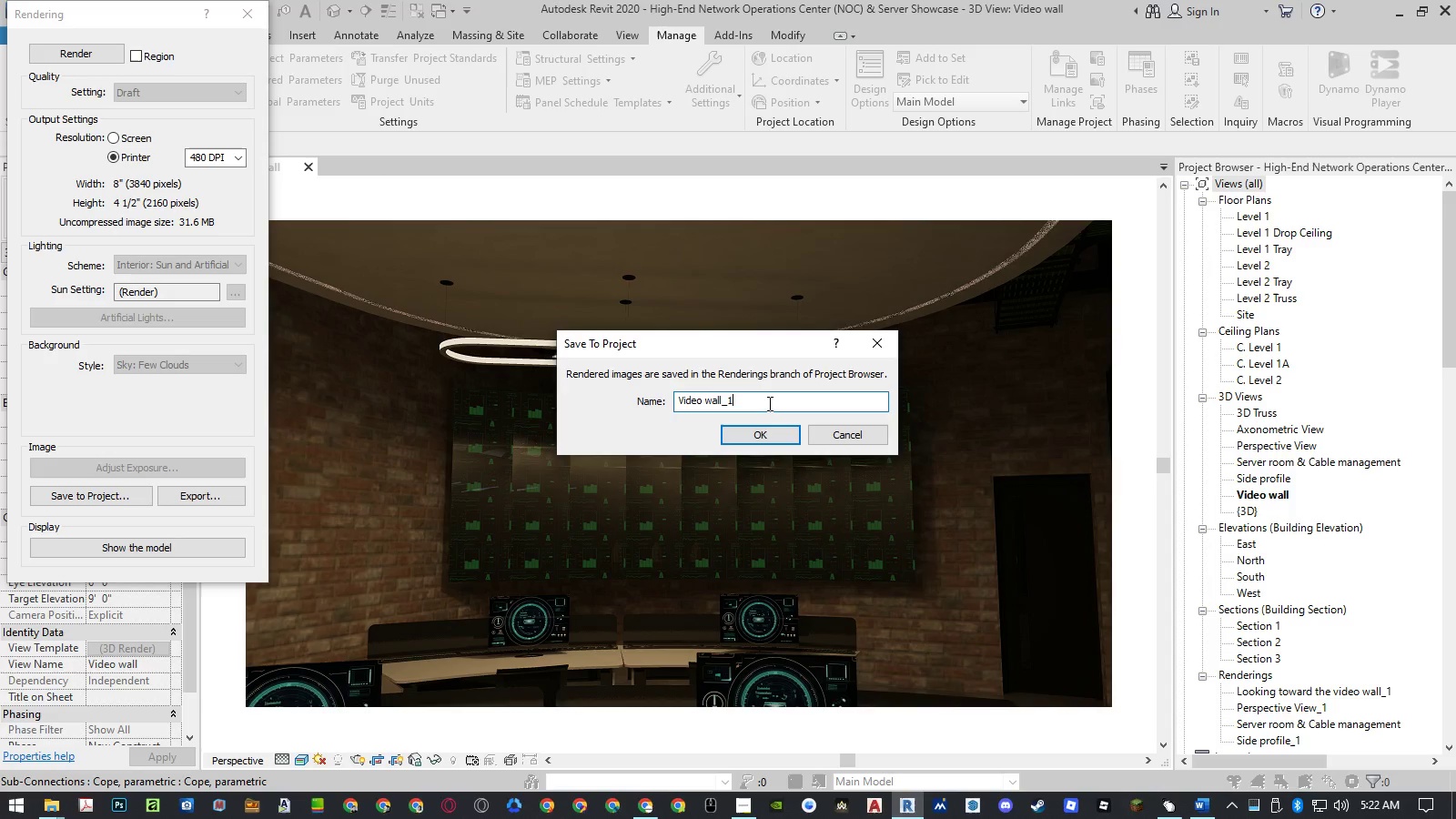 
key(Backspace)
 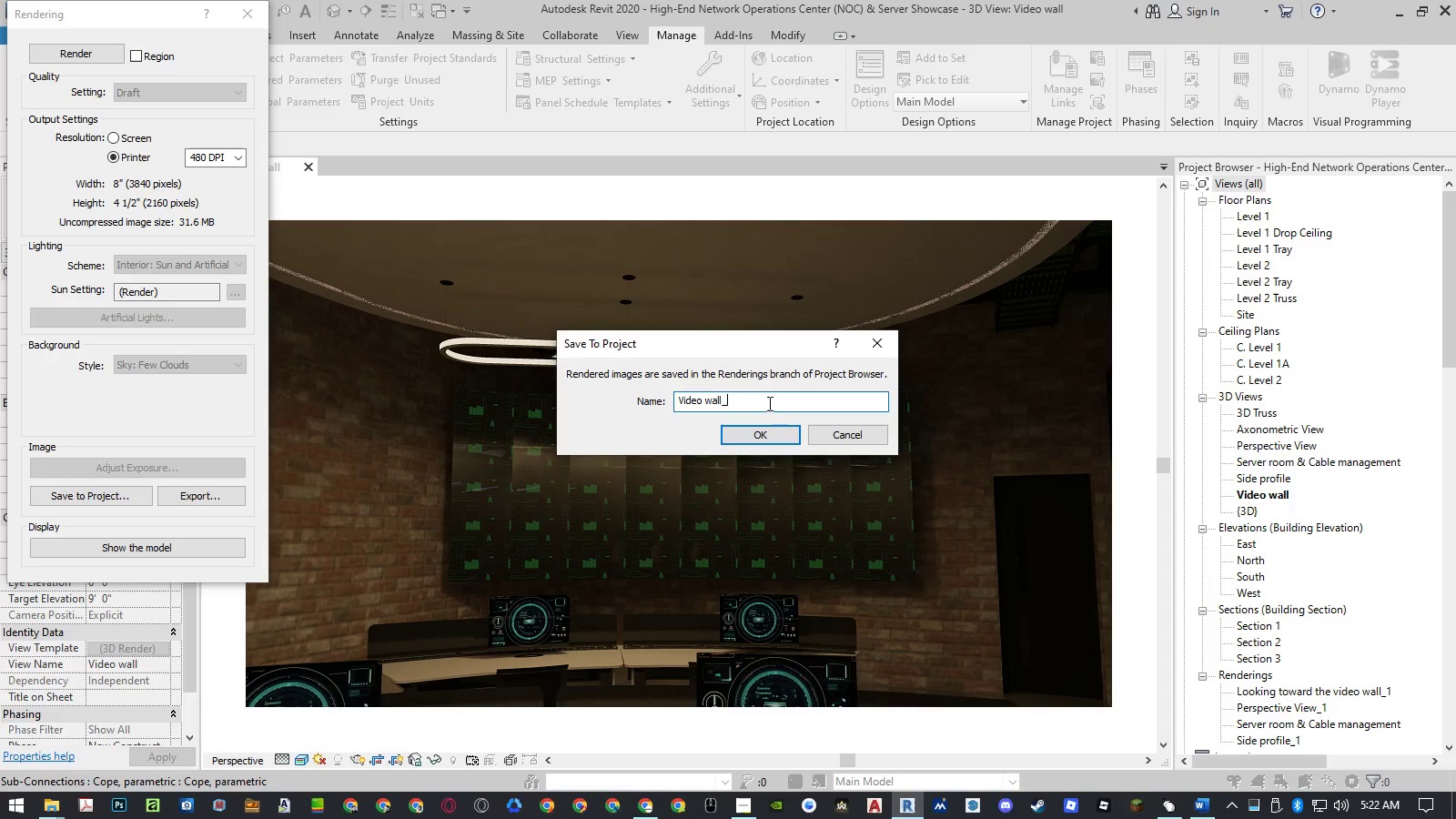 
key(Backspace)
 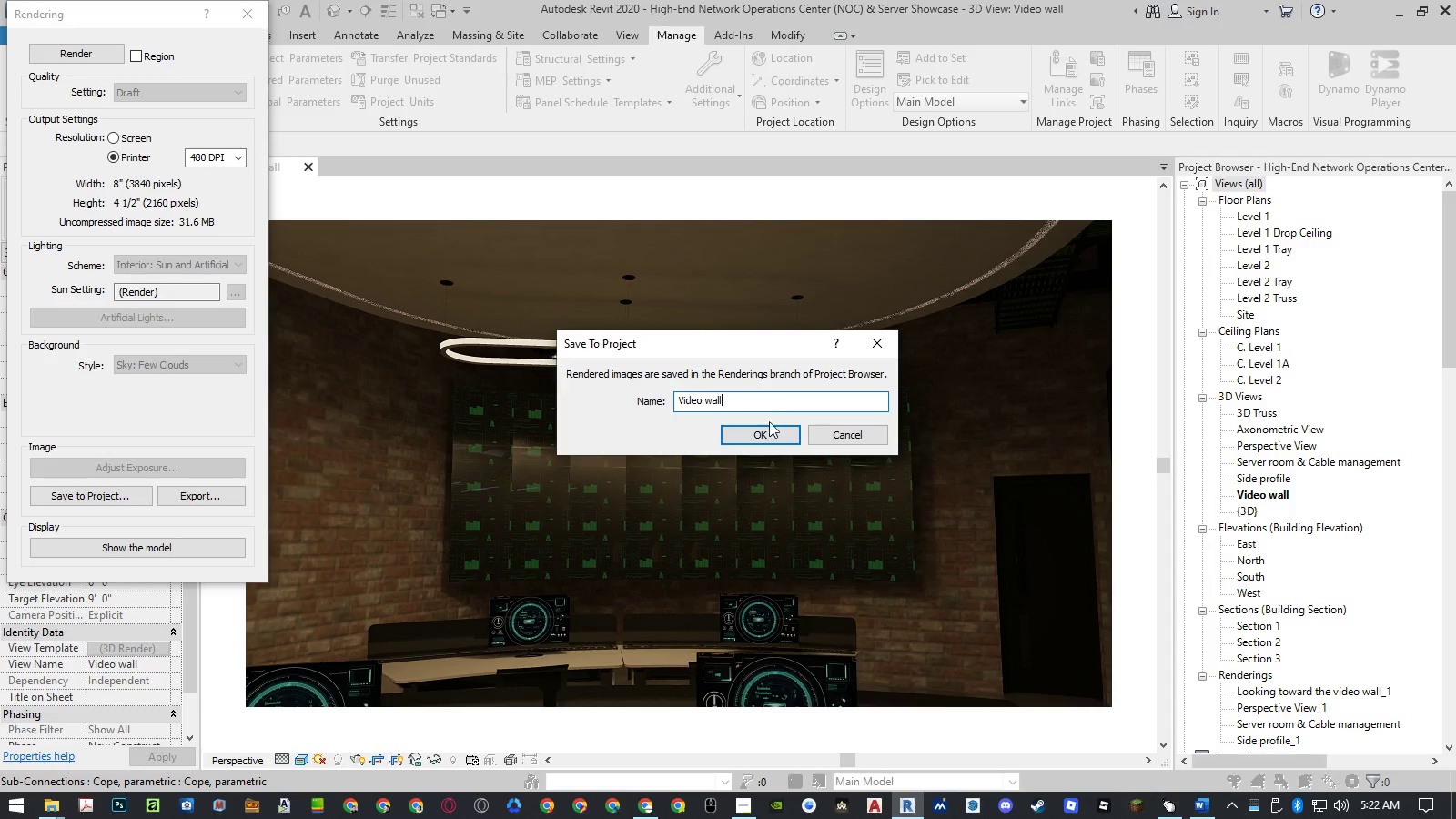 
left_click([769, 428])
 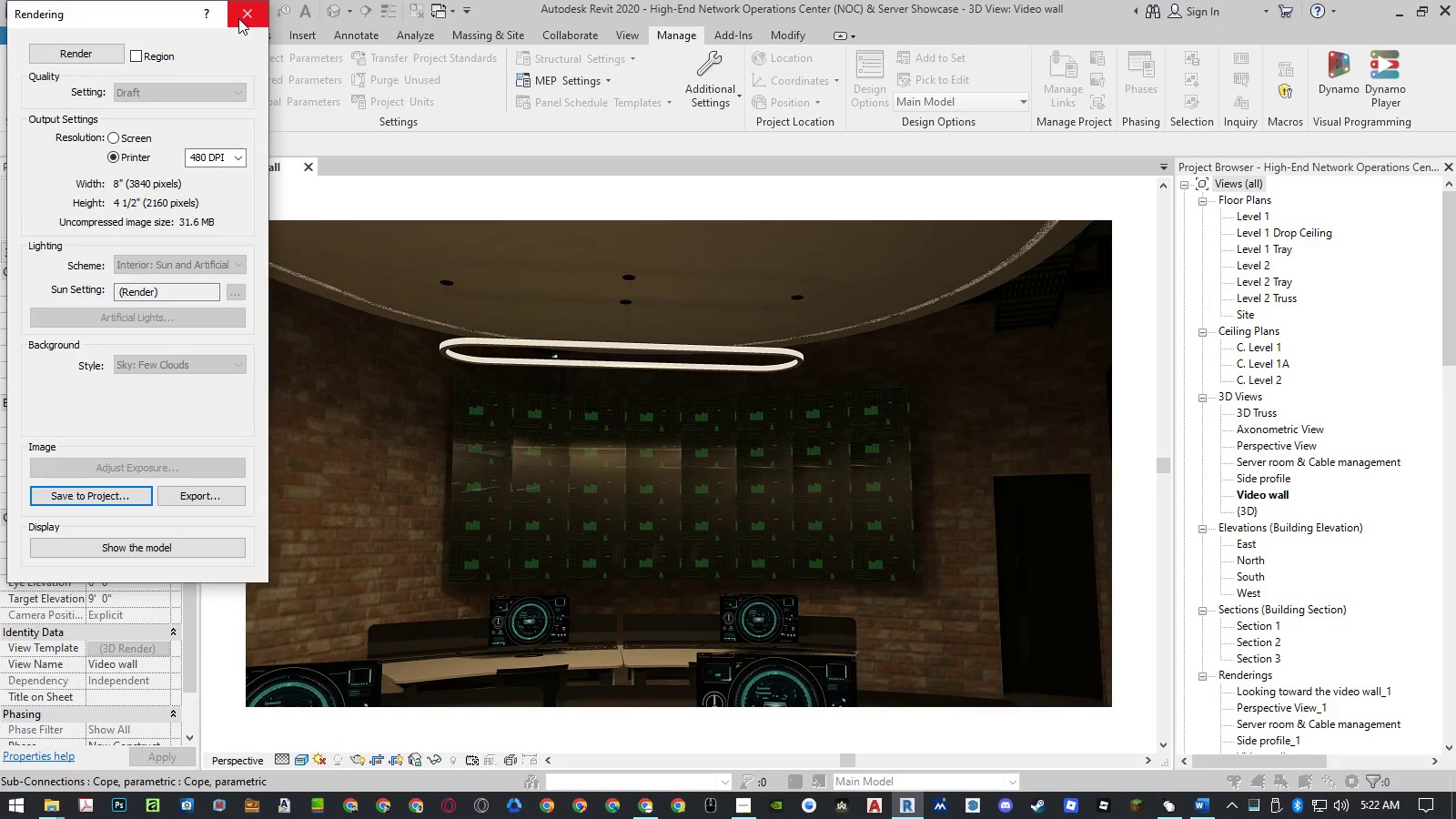 
left_click([238, 18])
 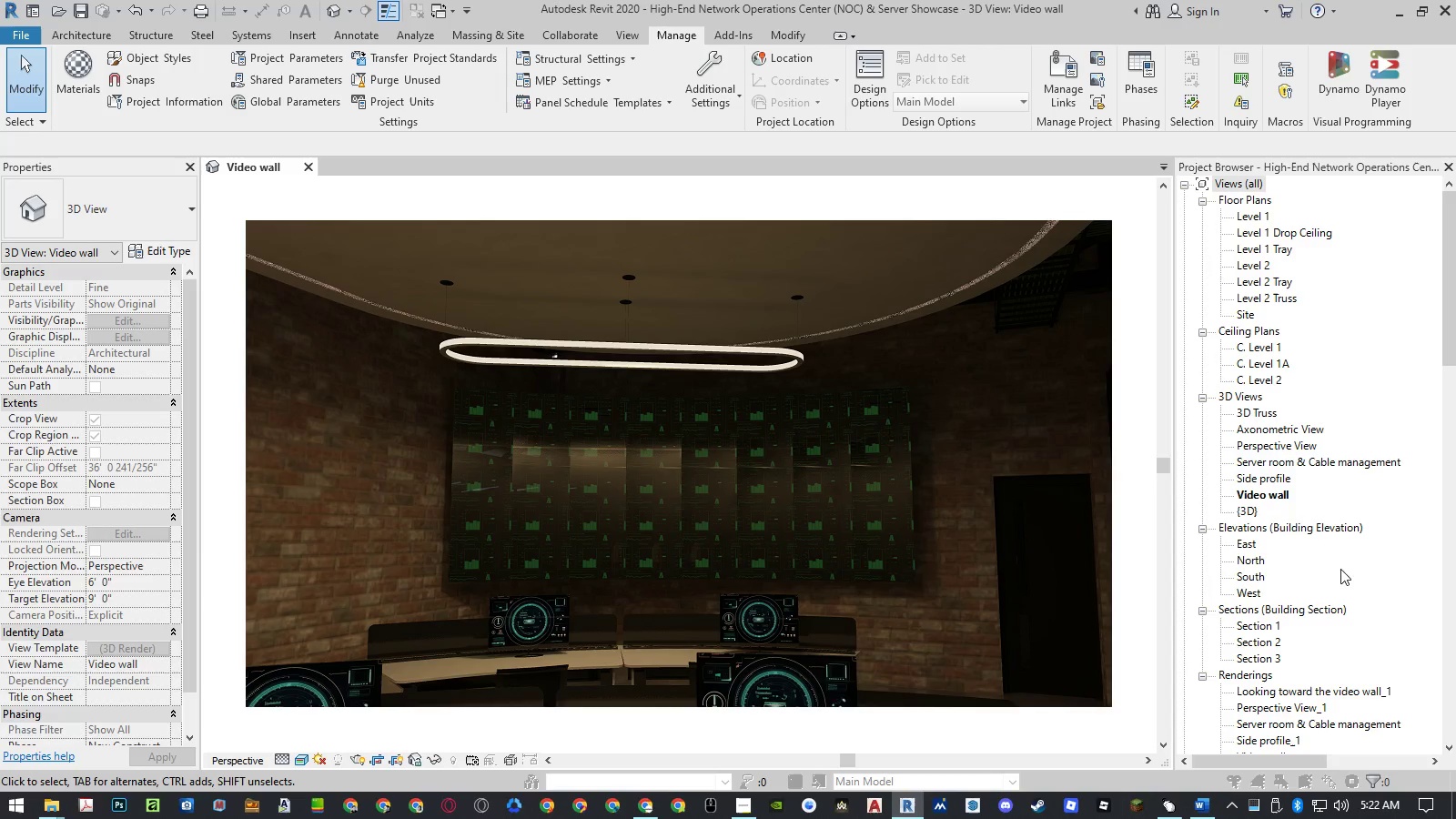 
scroll: coordinate [1329, 584], scroll_direction: down, amount: 2.0
 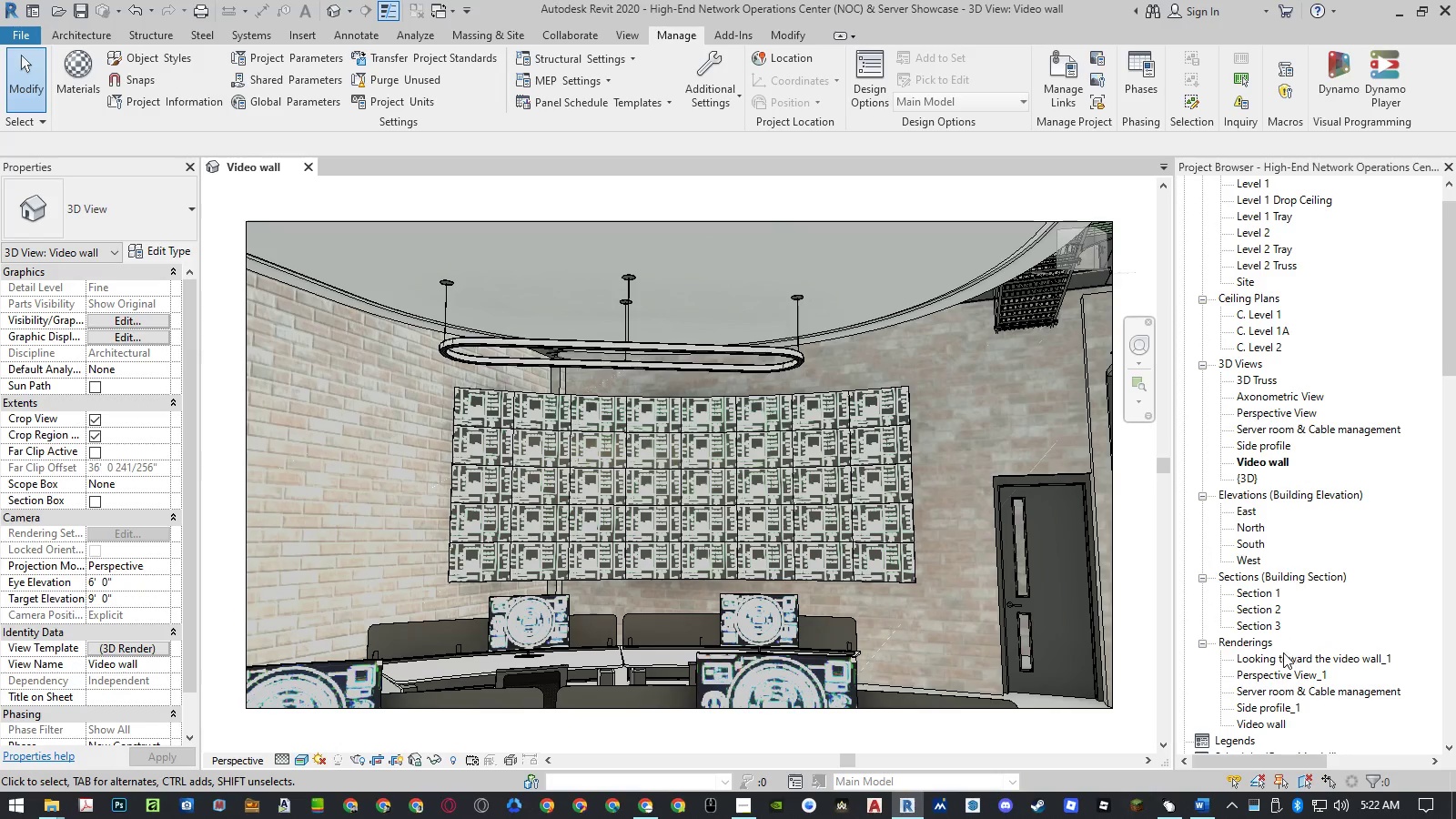 
left_click([1281, 655])
 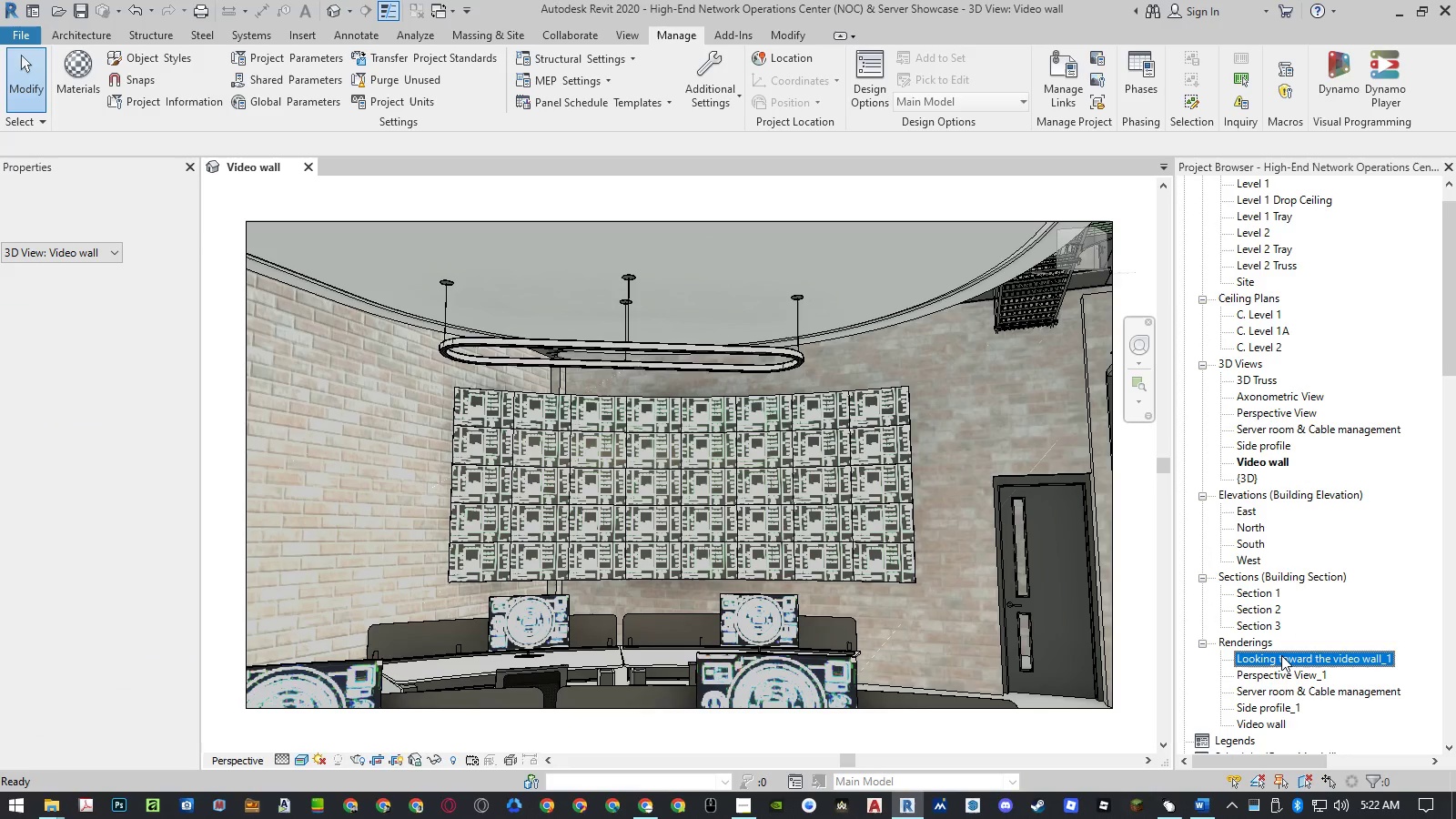 
left_click_drag(start_coordinate=[1281, 655], to_coordinate=[1266, 721])
 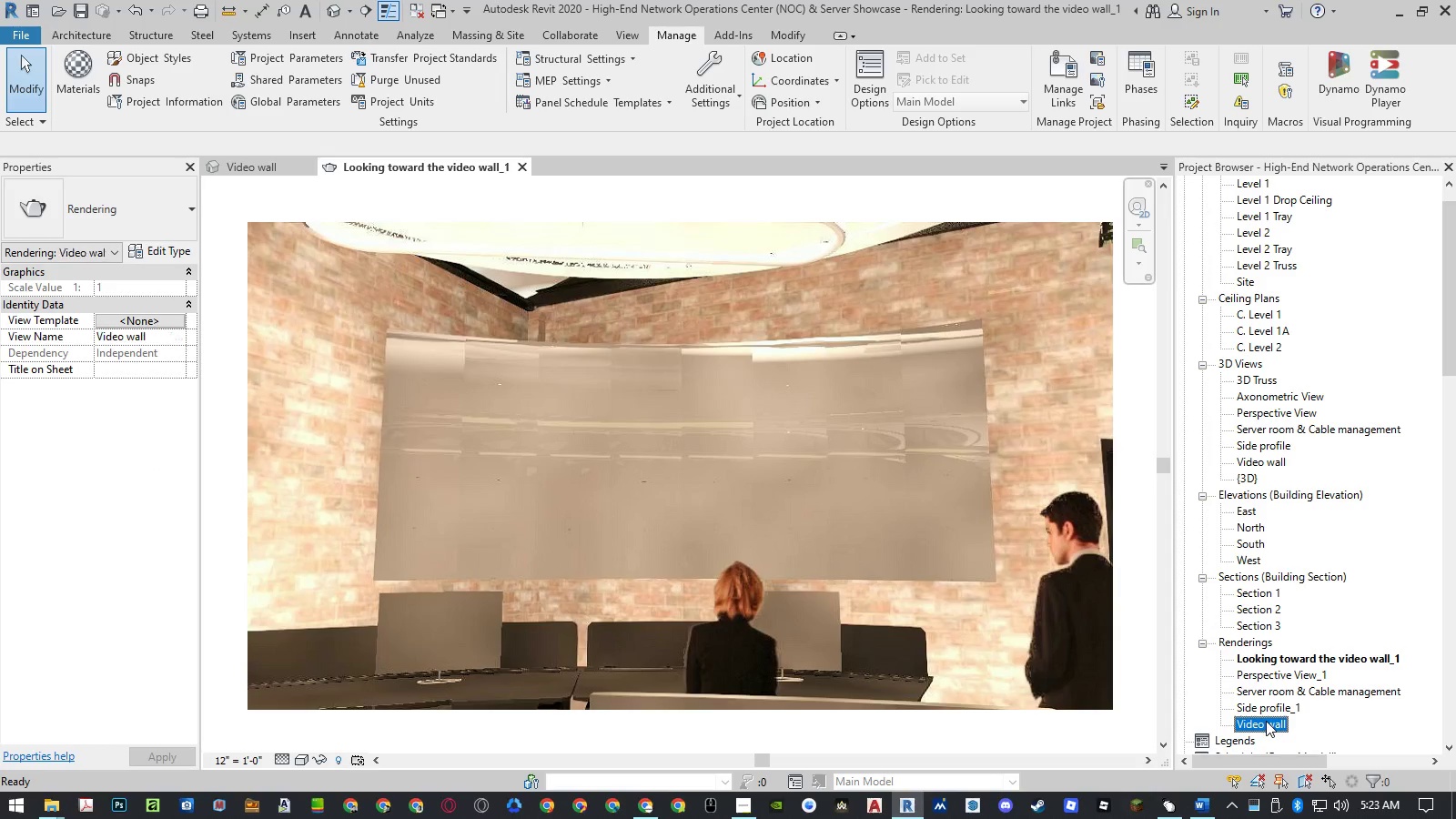 
double_click([1266, 721])
 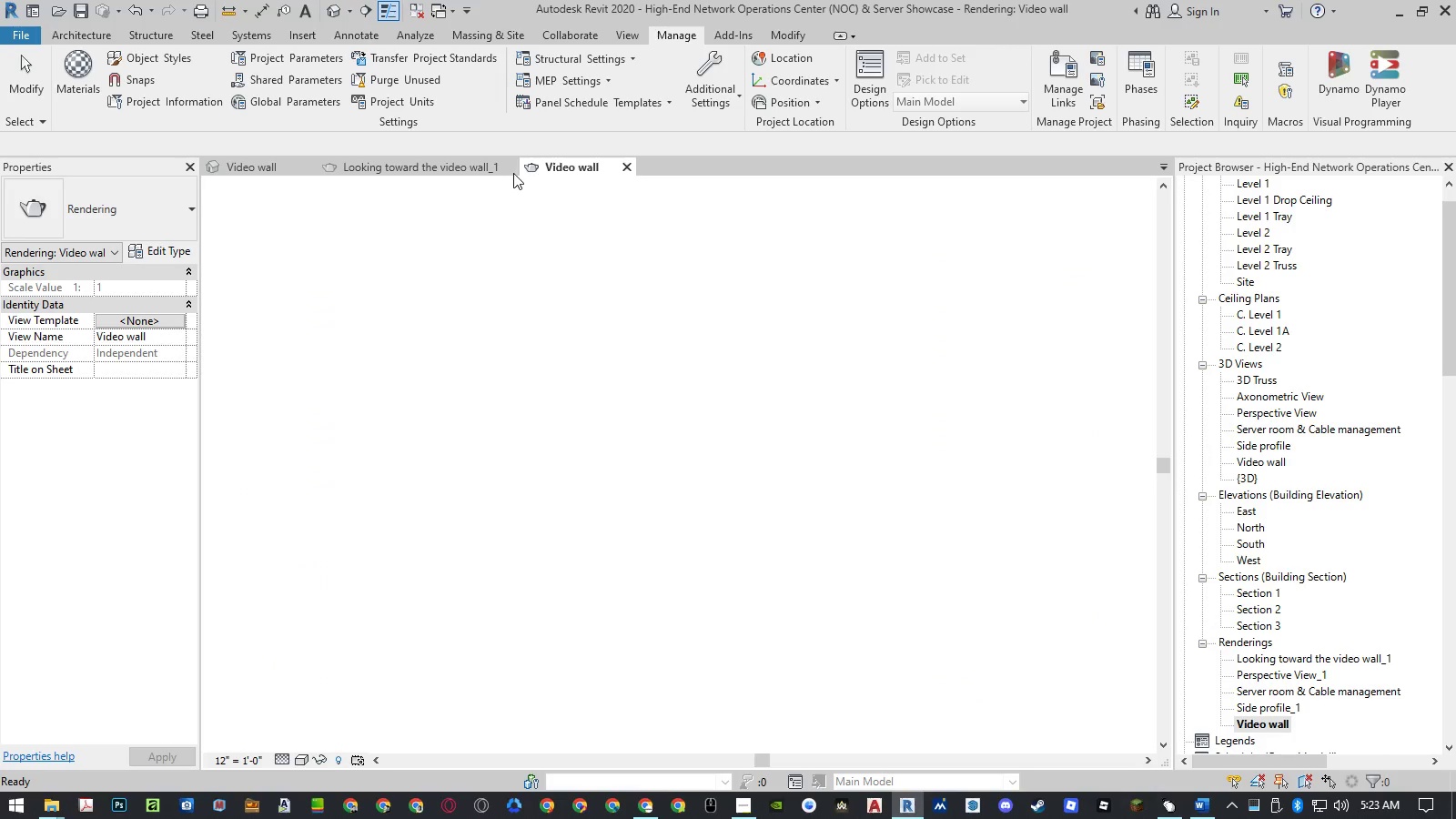 
left_click([511, 169])
 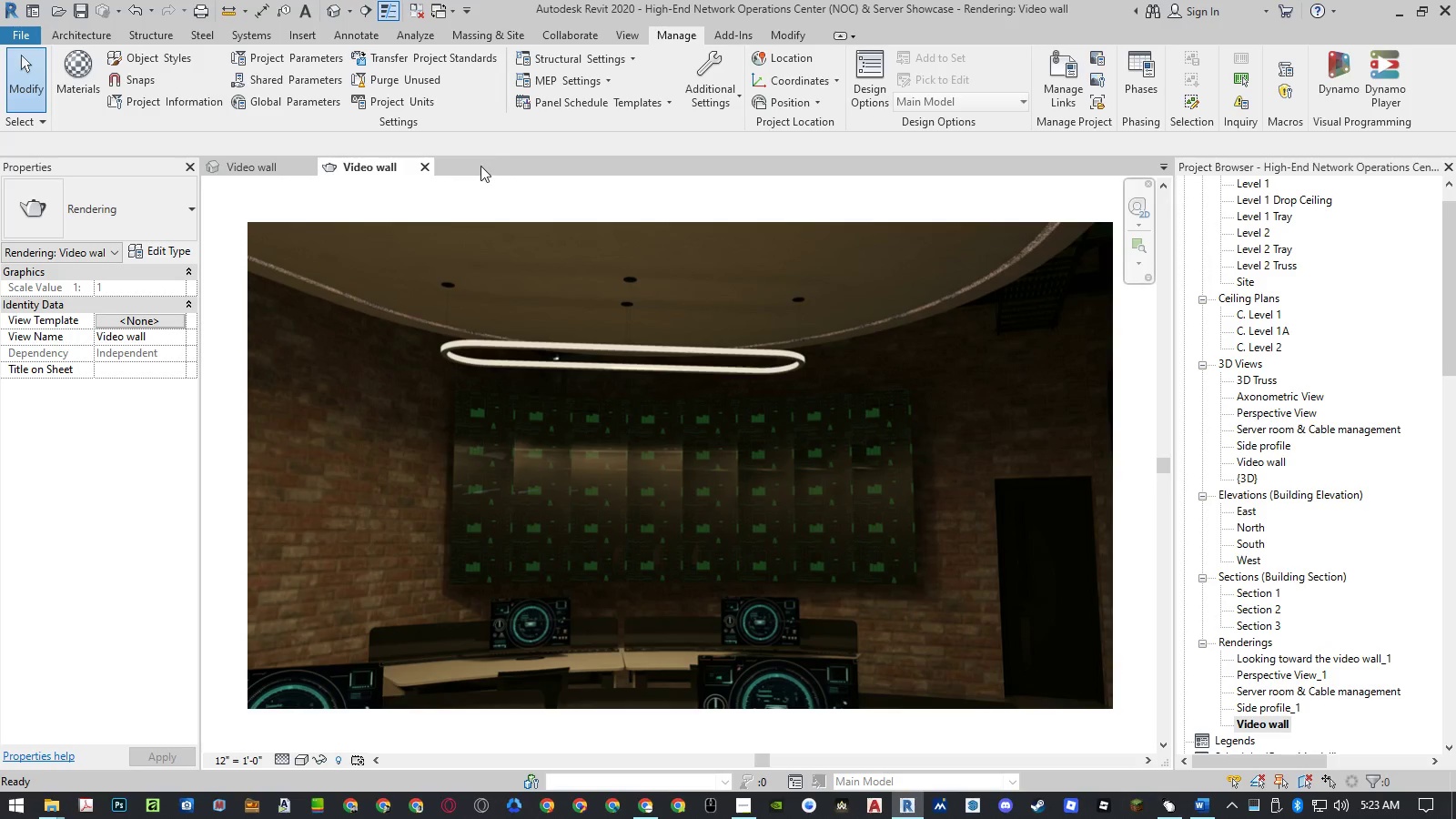 
left_click([430, 163])
 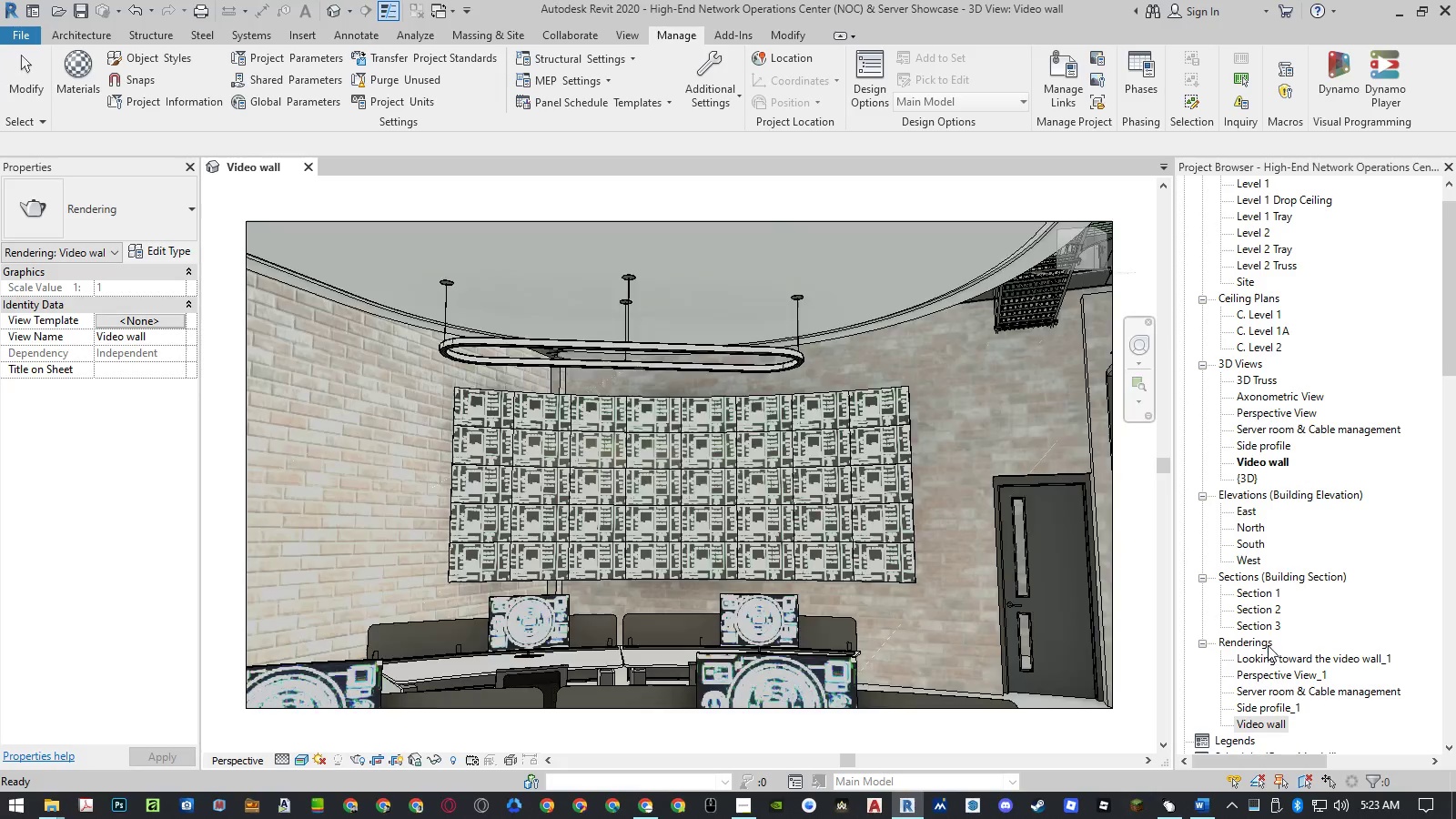 
right_click([1269, 657])
 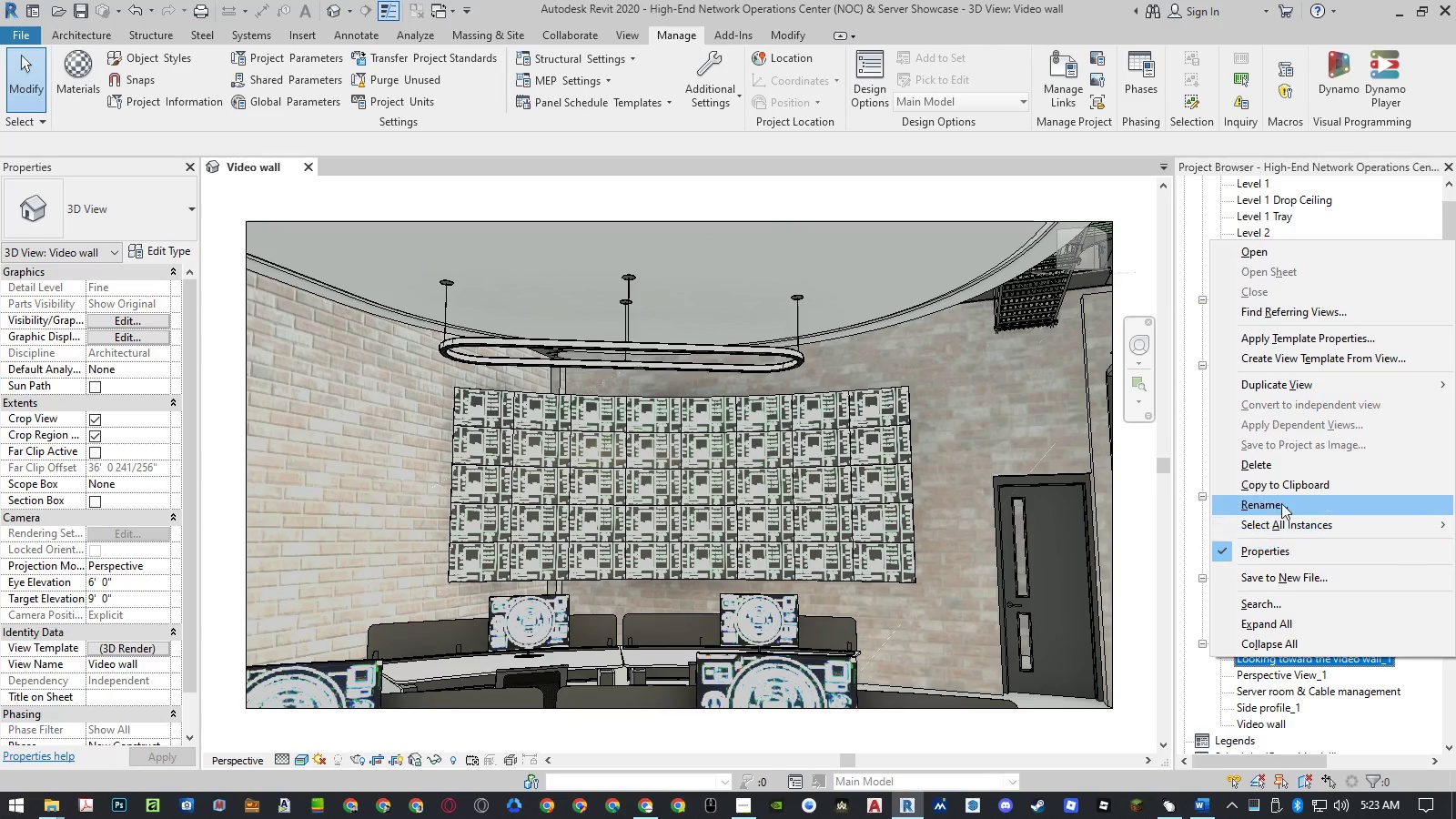 
left_click([1279, 471])
 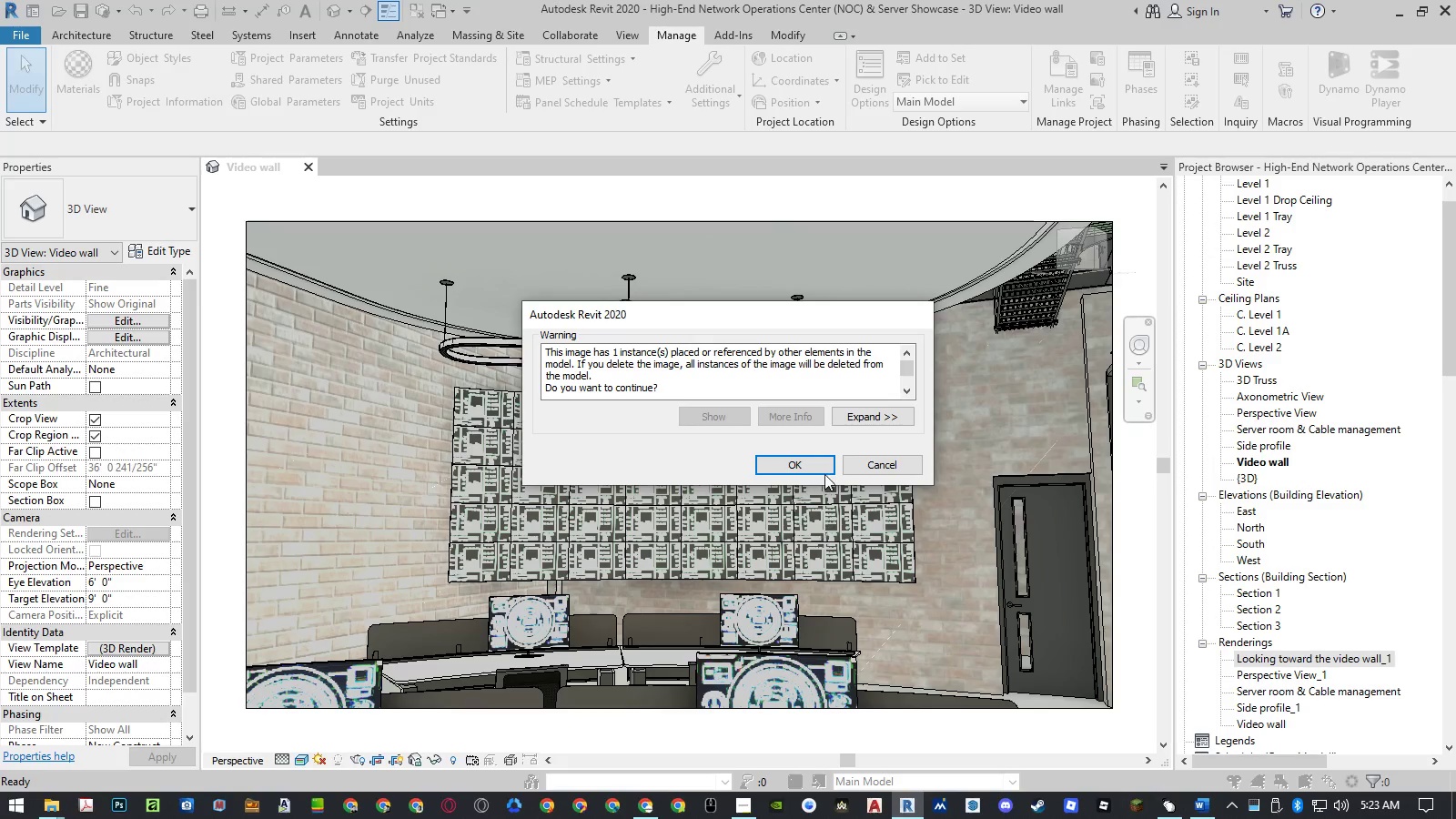 
left_click([811, 459])
 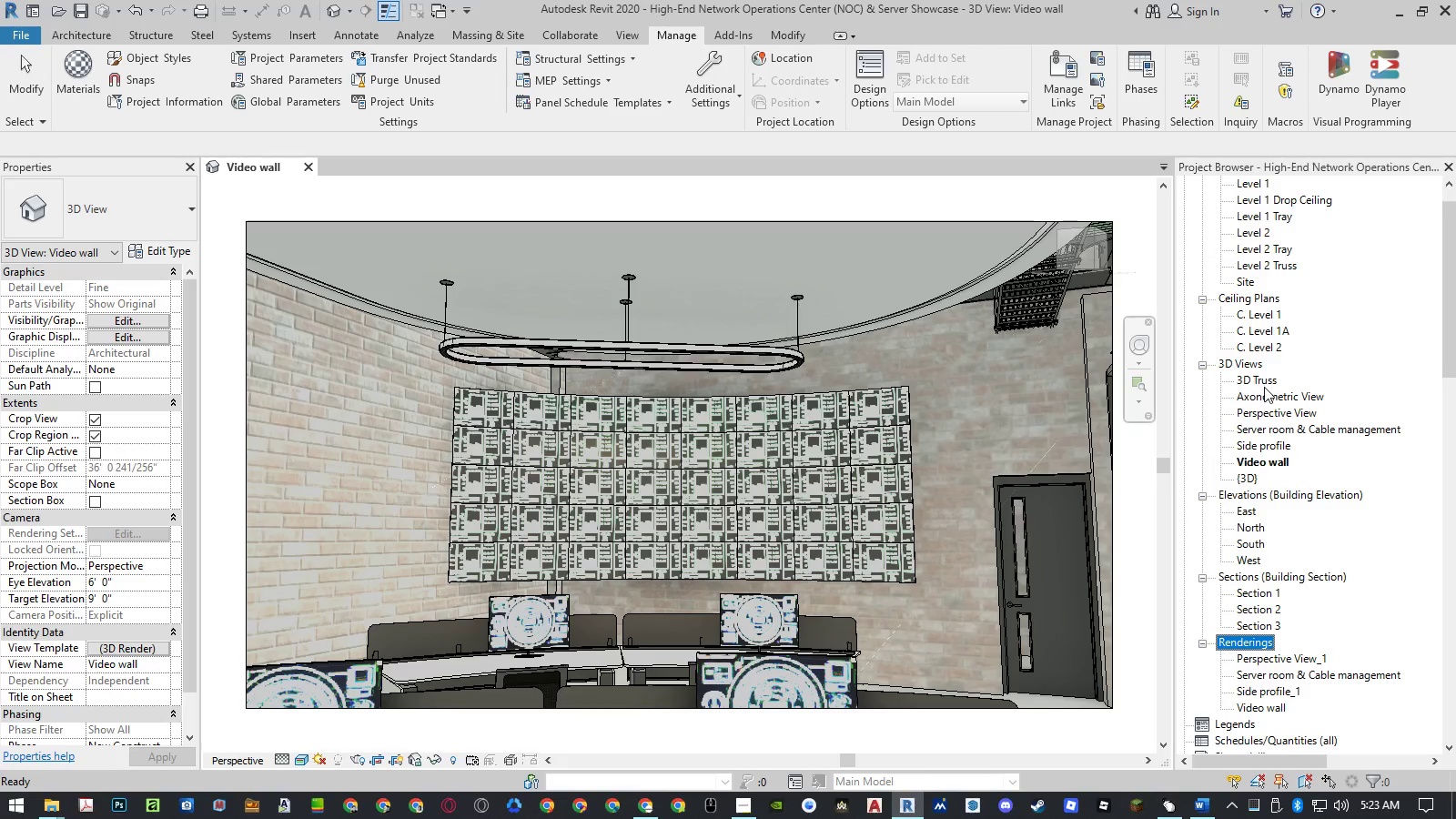 
wait(6.61)
 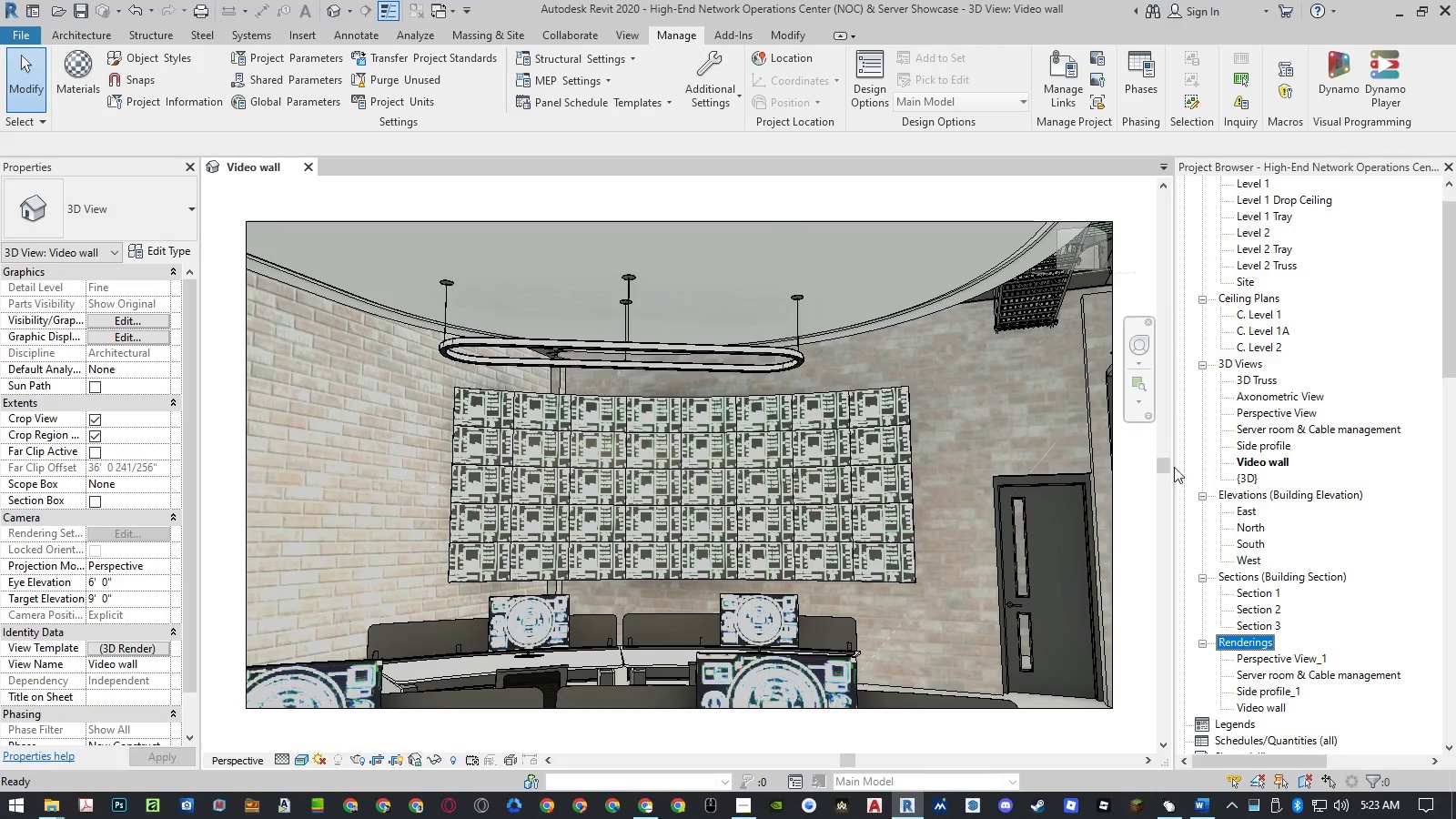 
double_click([1265, 447])
 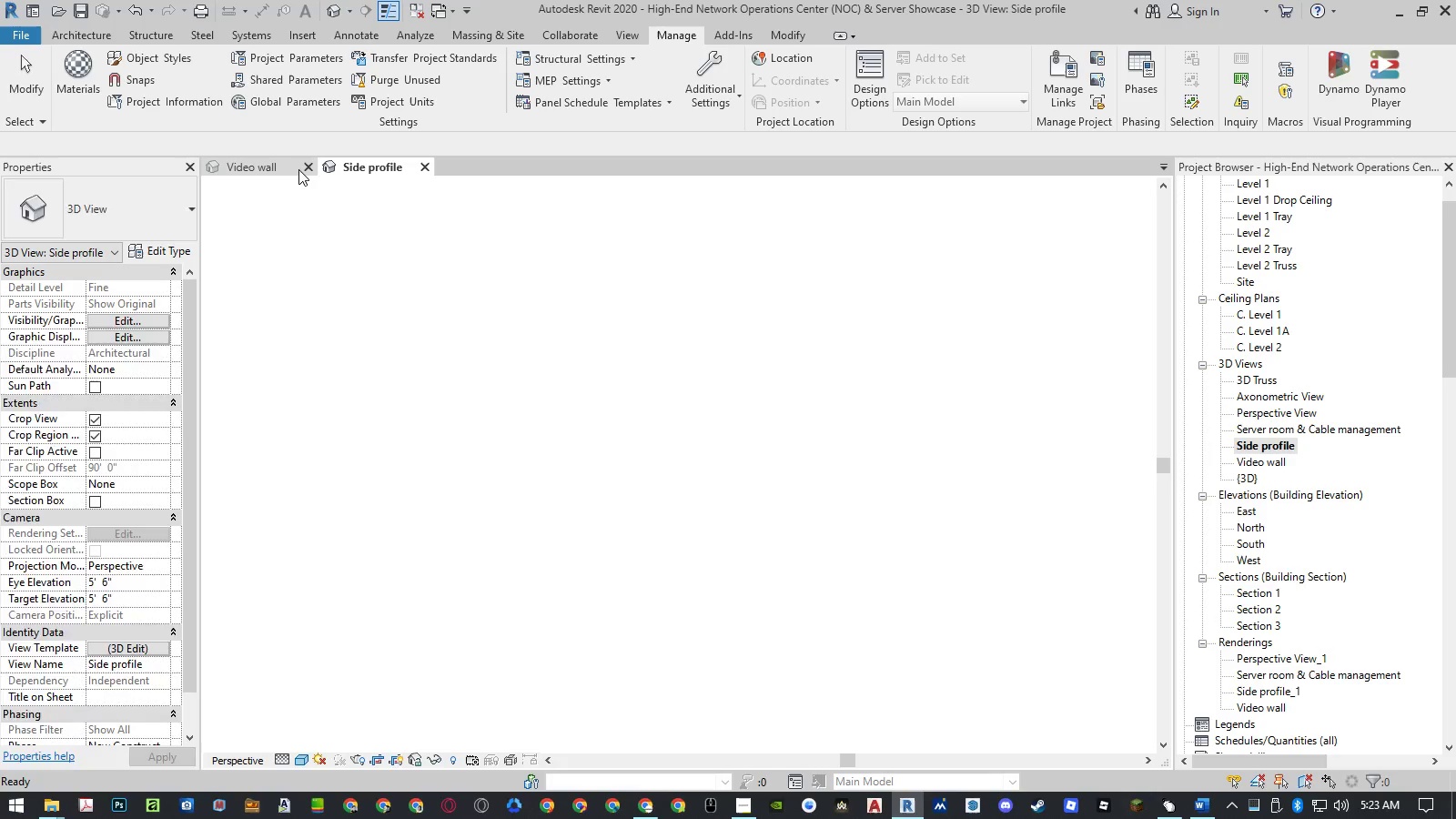 
left_click([304, 169])
 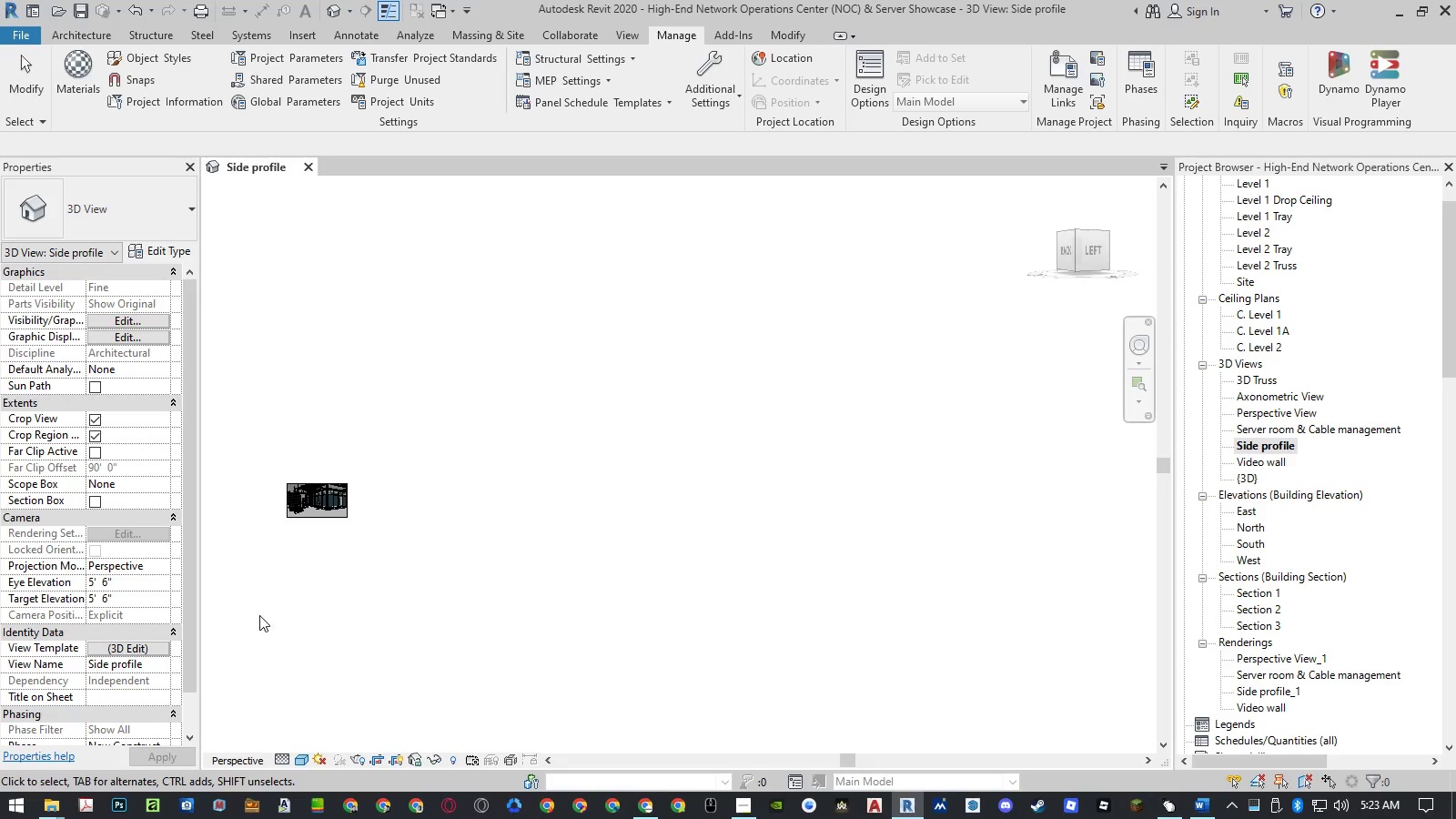 
double_click([263, 614])
 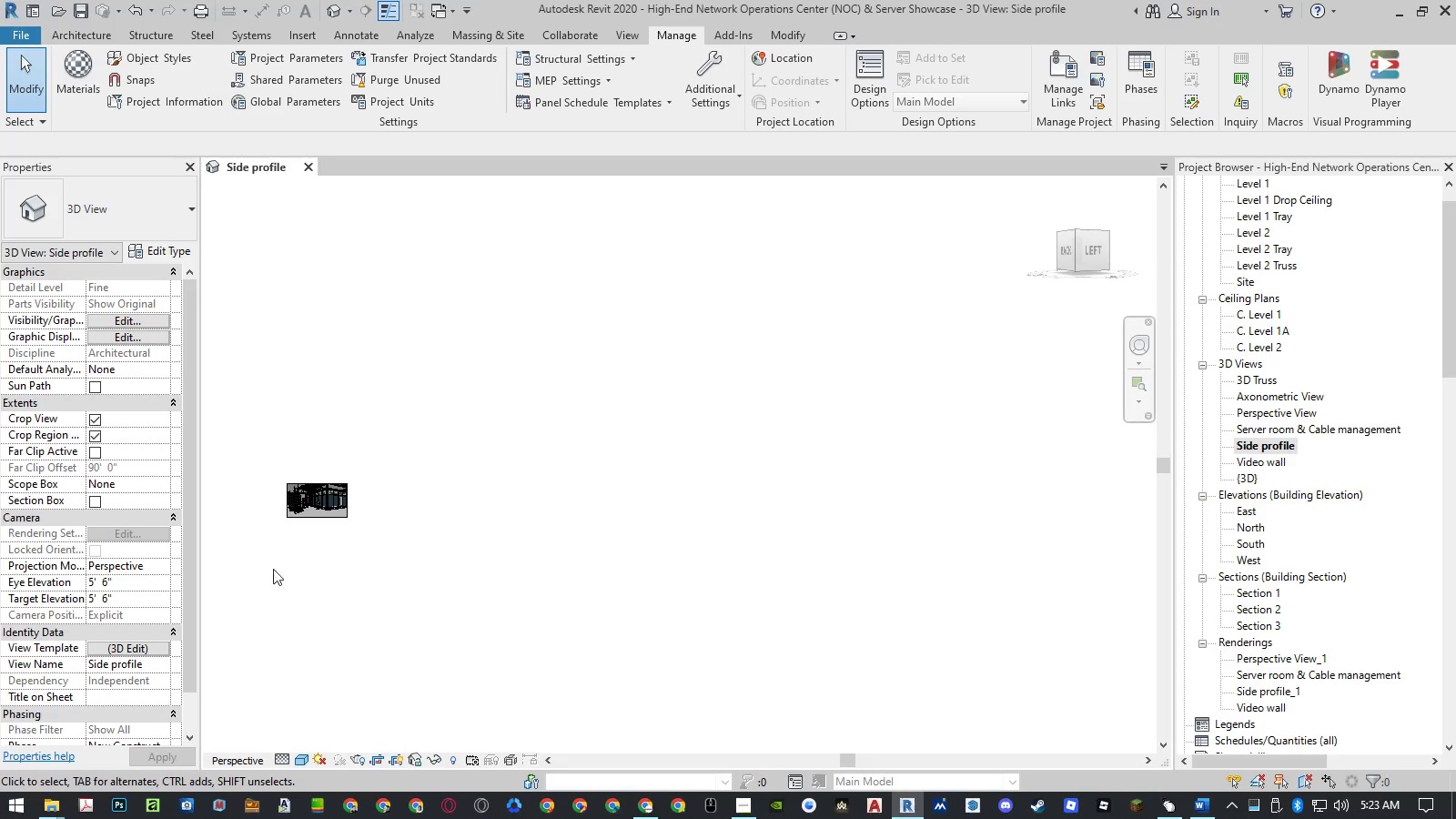 
scroll: coordinate [993, 322], scroll_direction: up, amount: 19.0
 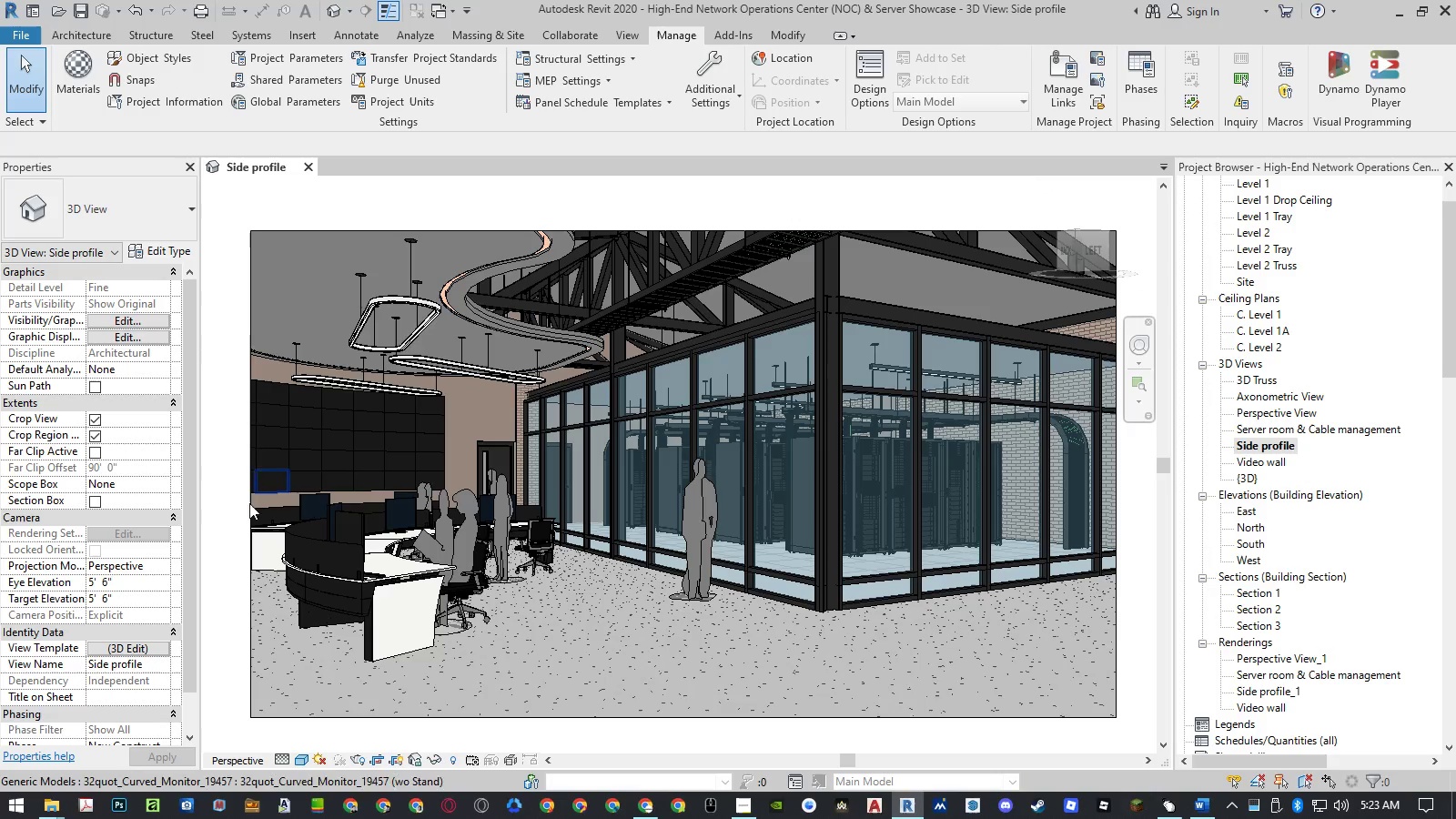 
left_click([228, 511])
 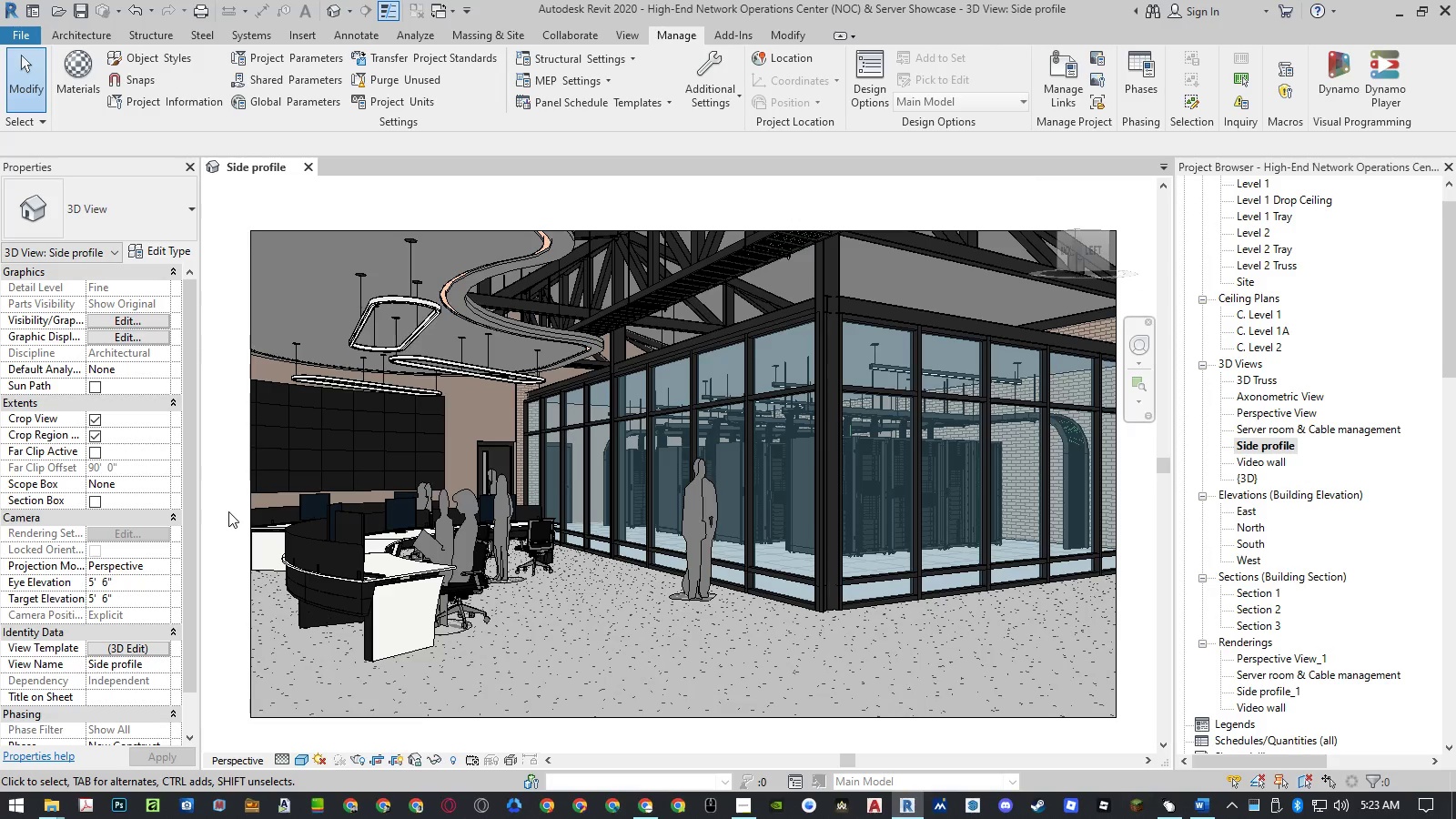 
key(Control+ControlLeft)
 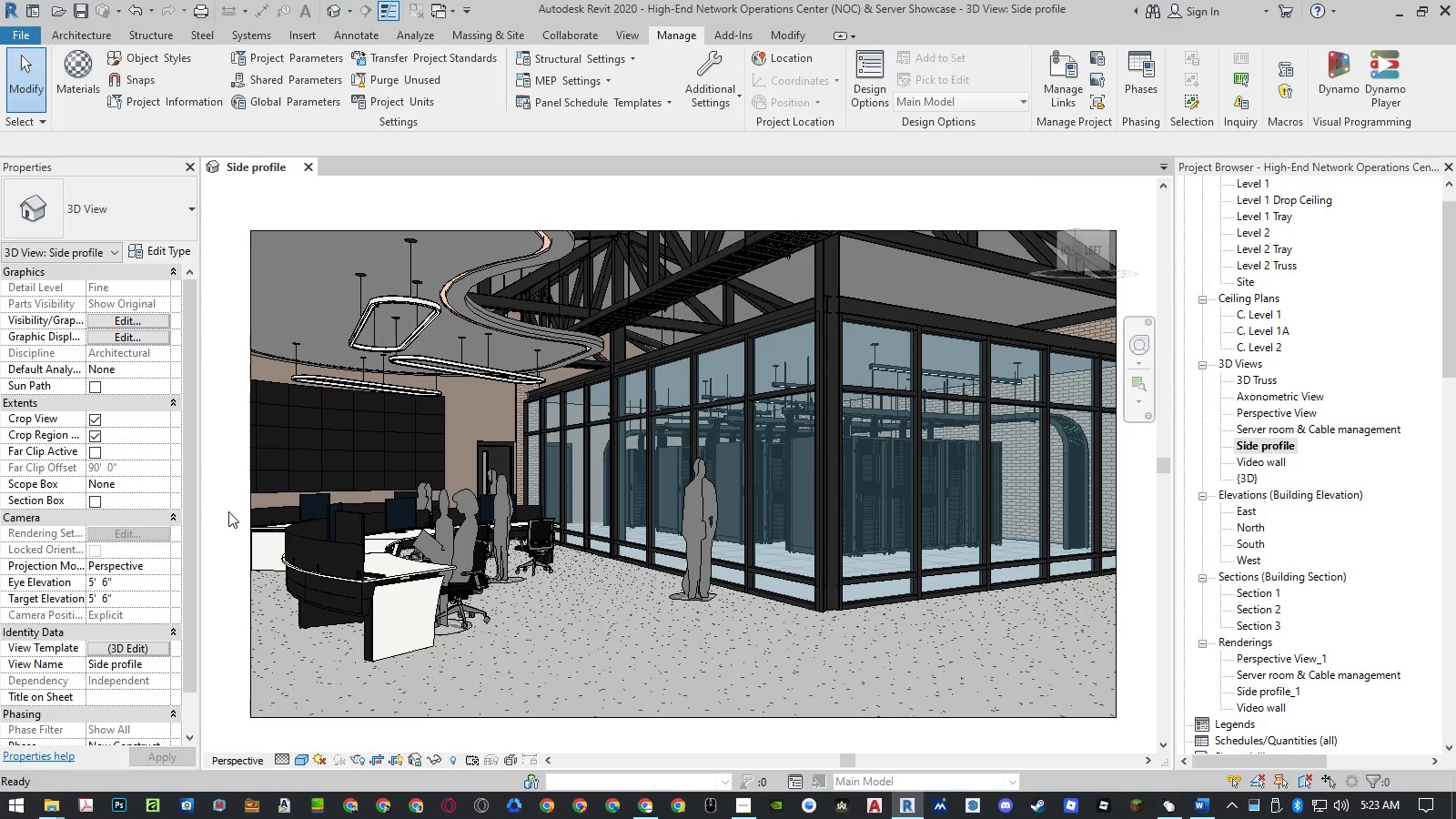 
key(Control+S)
 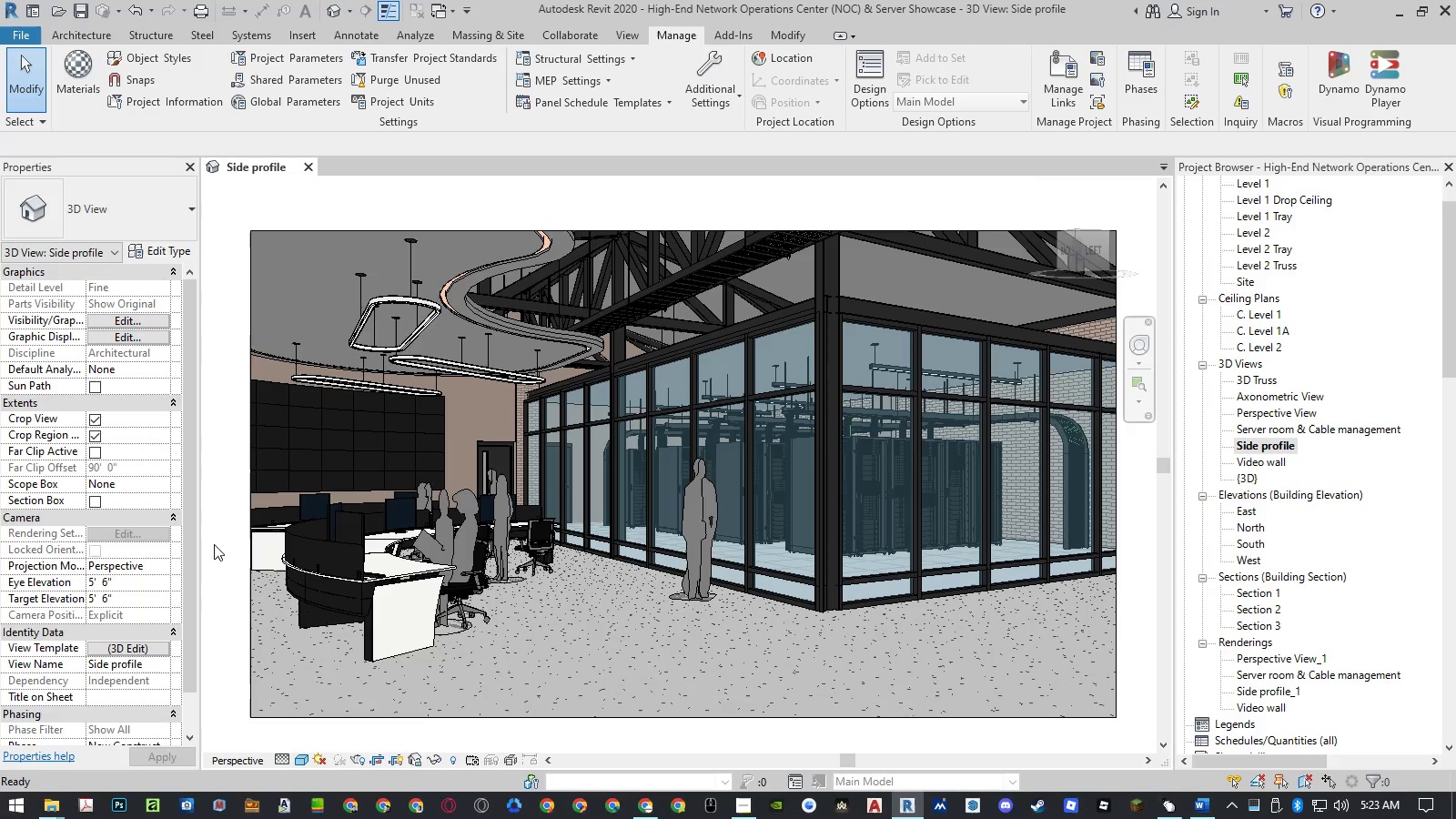 
left_click([146, 643])
 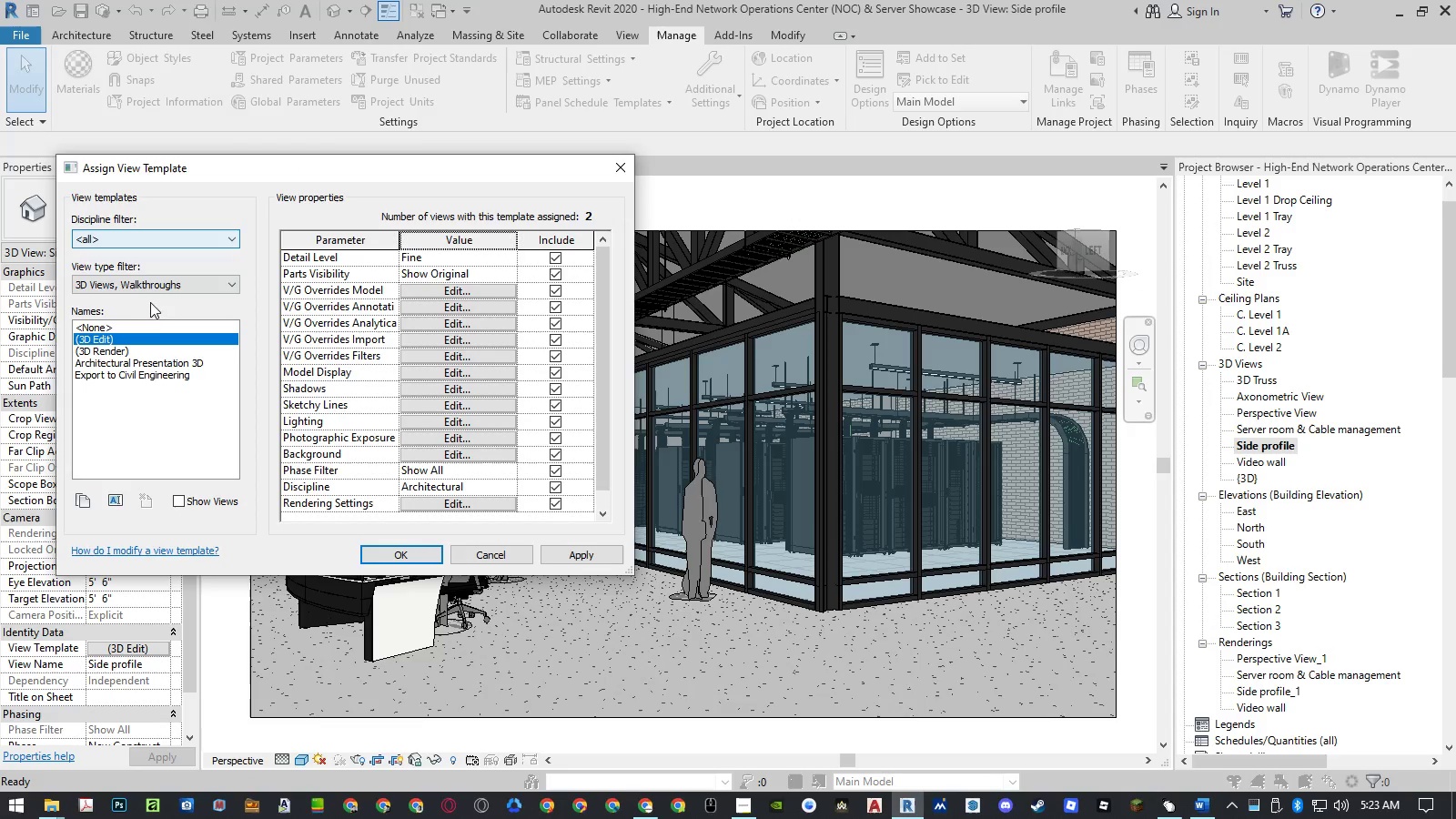 
double_click([142, 346])
 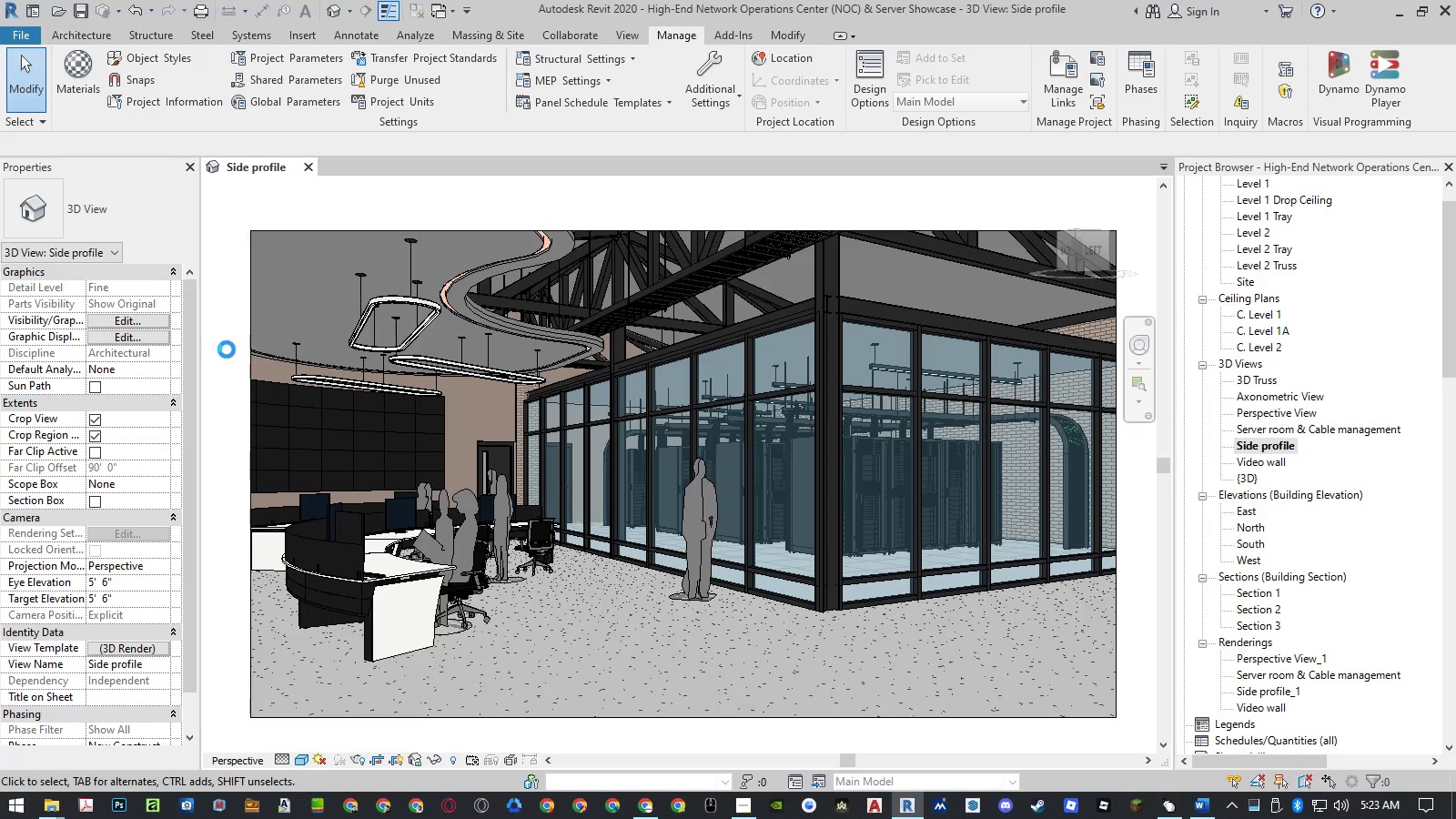 
wait(11.08)
 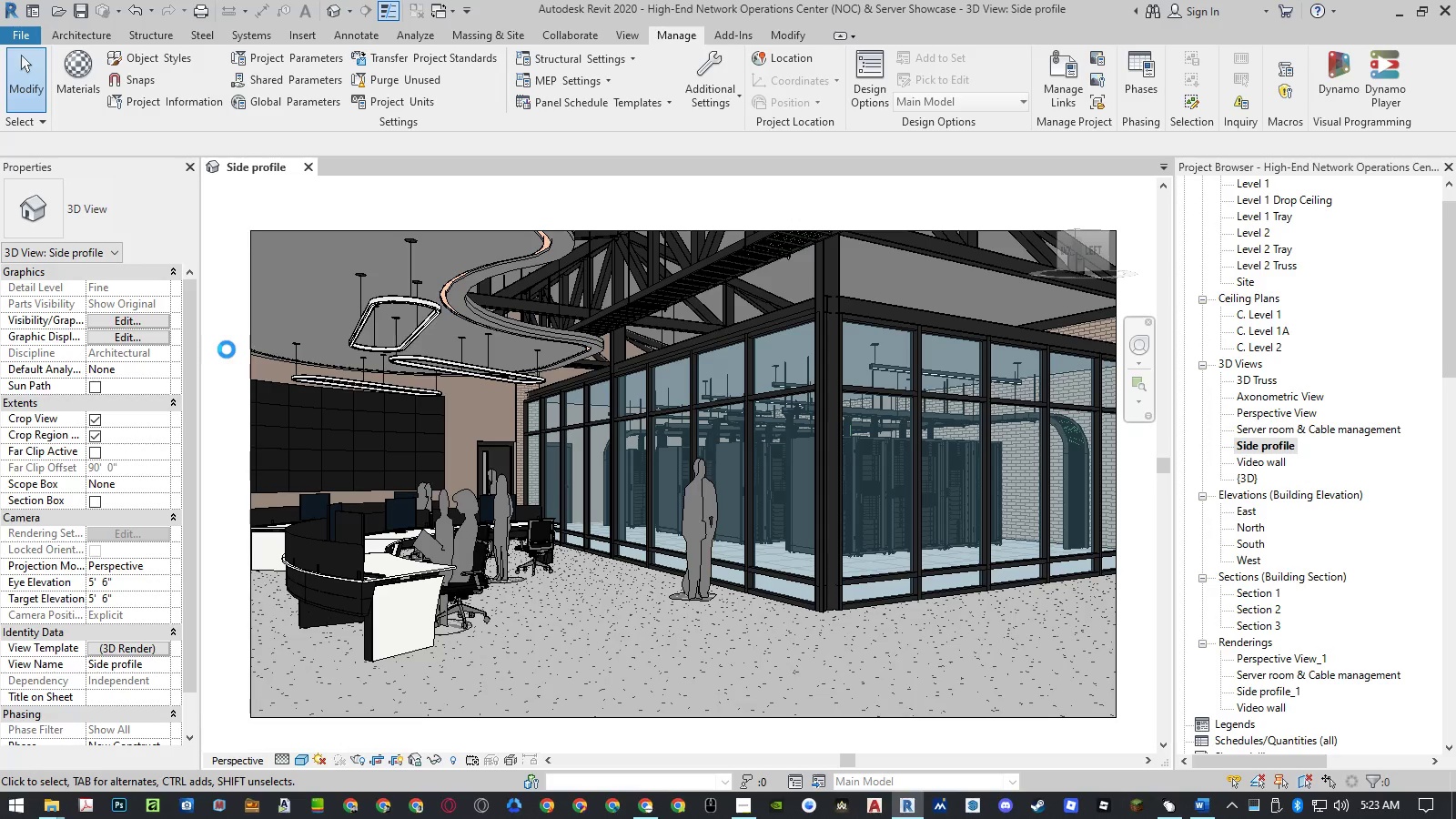 
left_click([227, 349])
 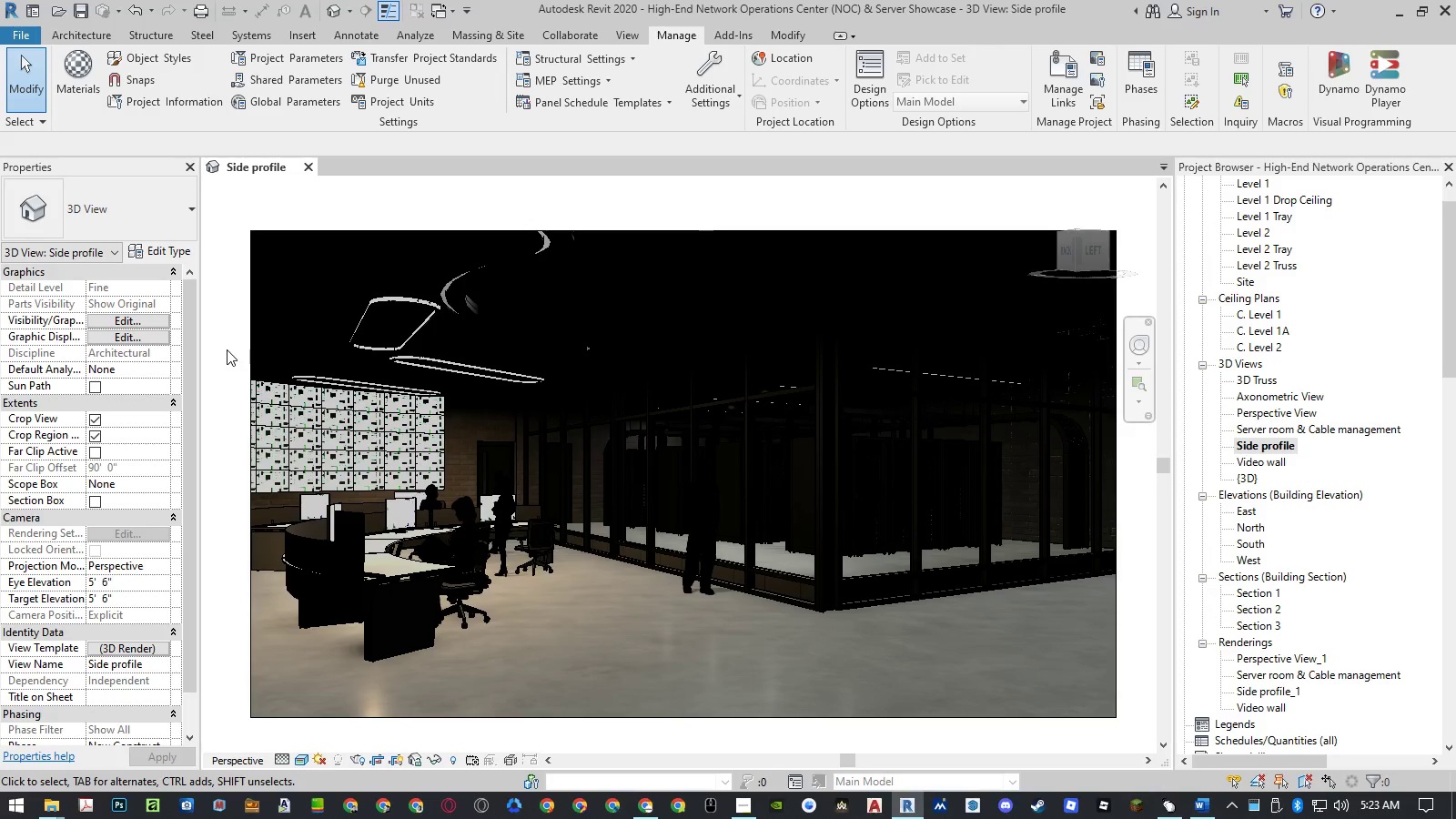 
key(R)
 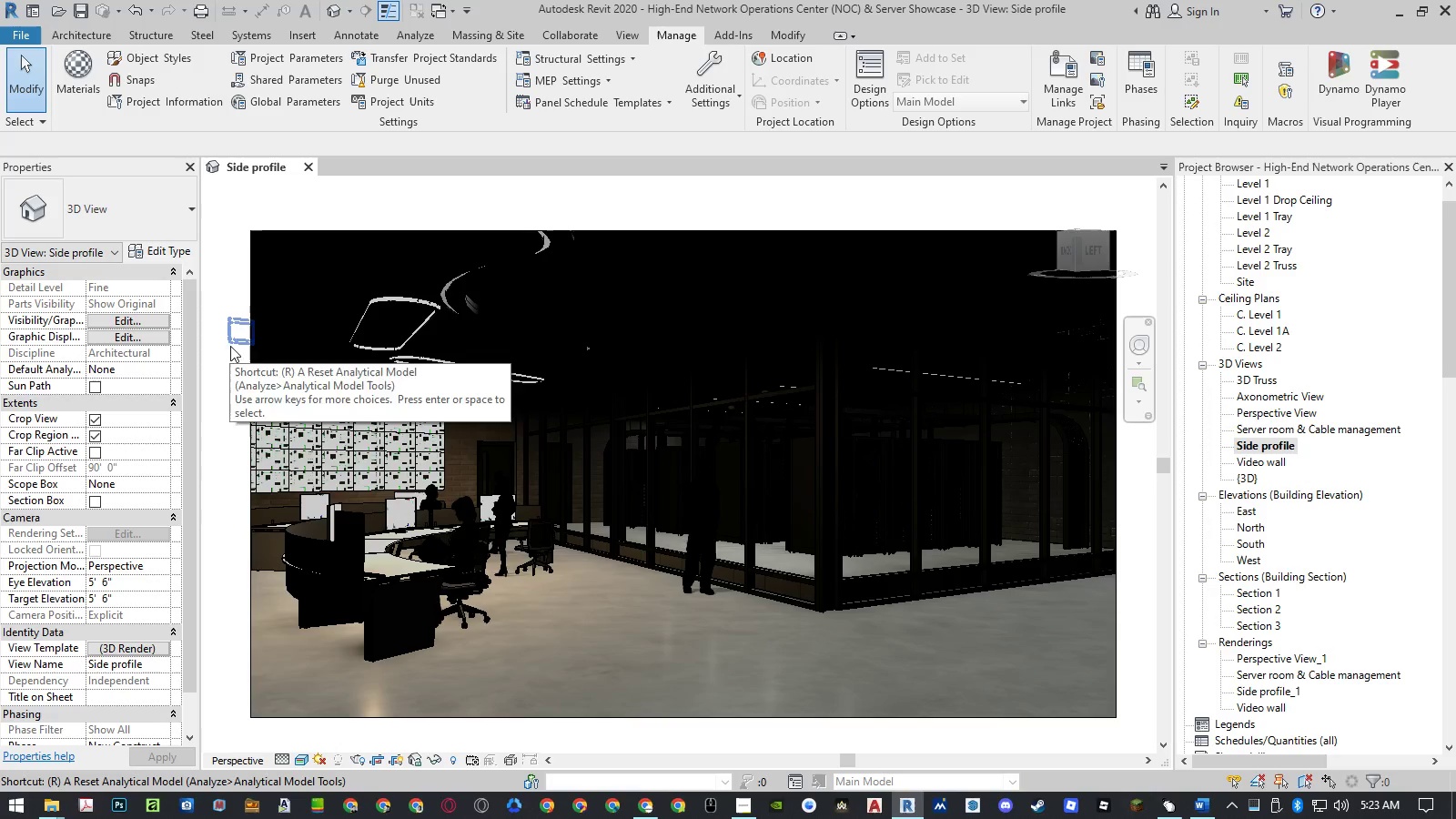 
type(rr)
 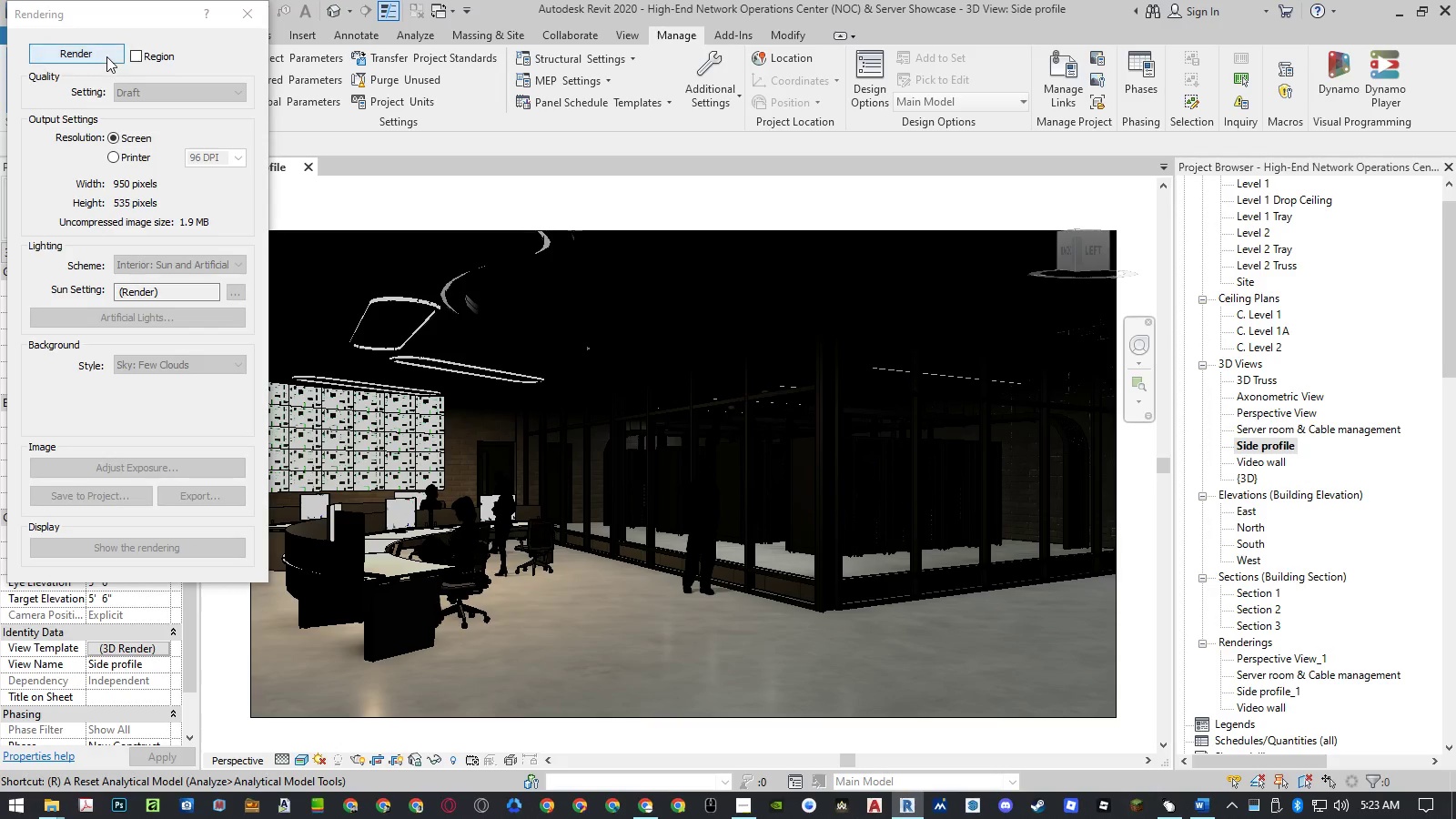 
left_click([106, 56])
 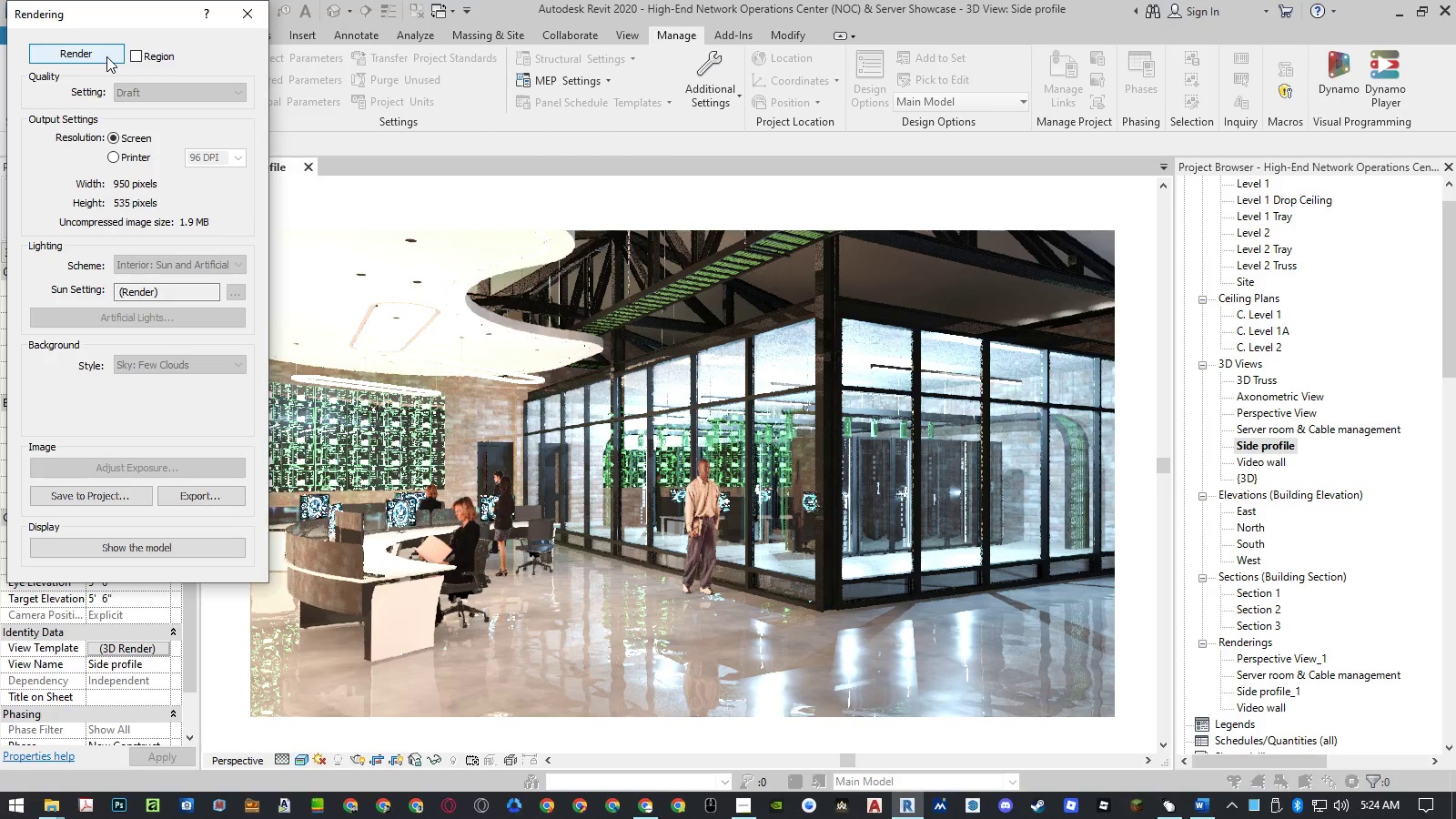 
wait(31.34)
 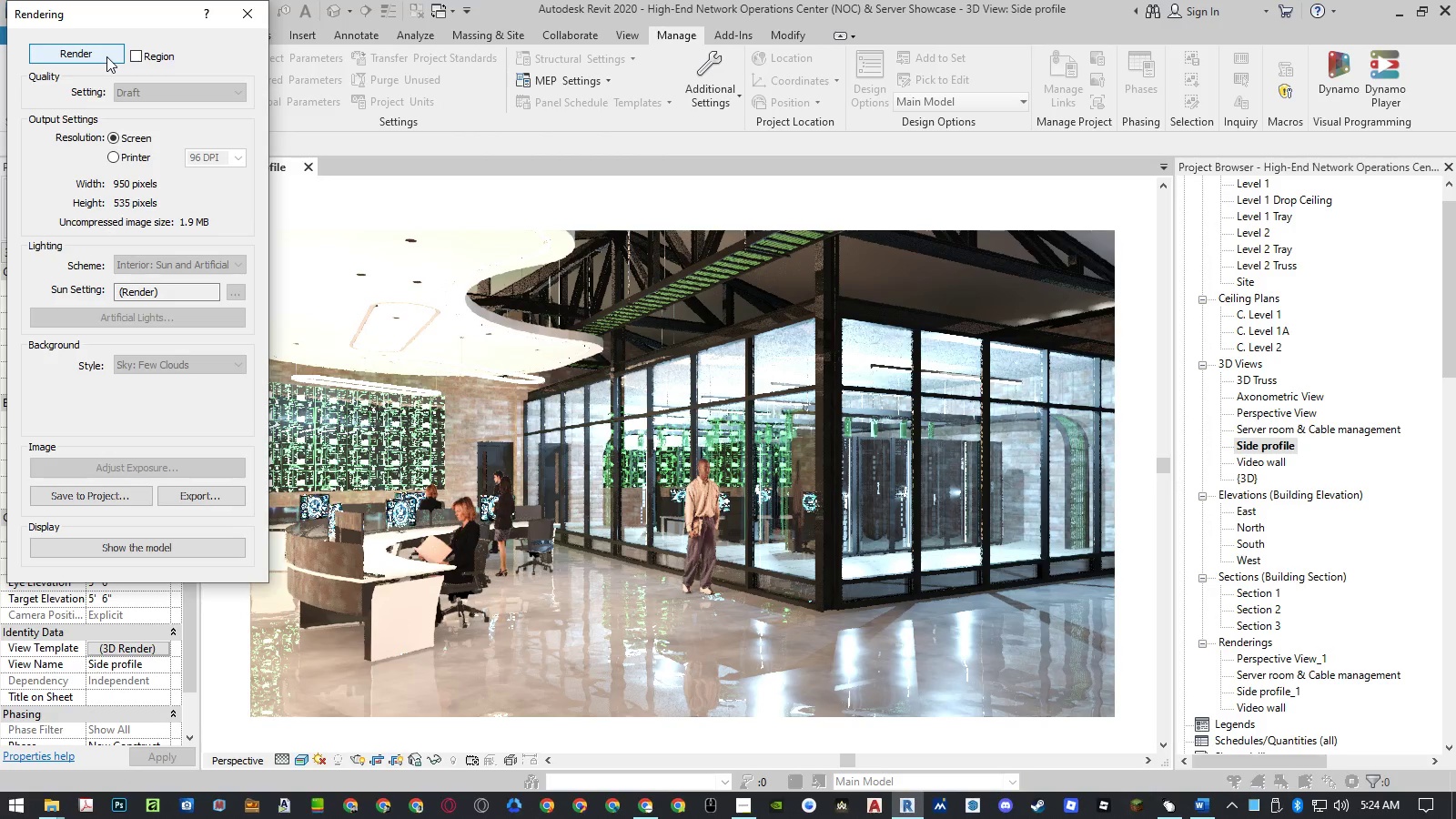 
left_click([238, 18])
 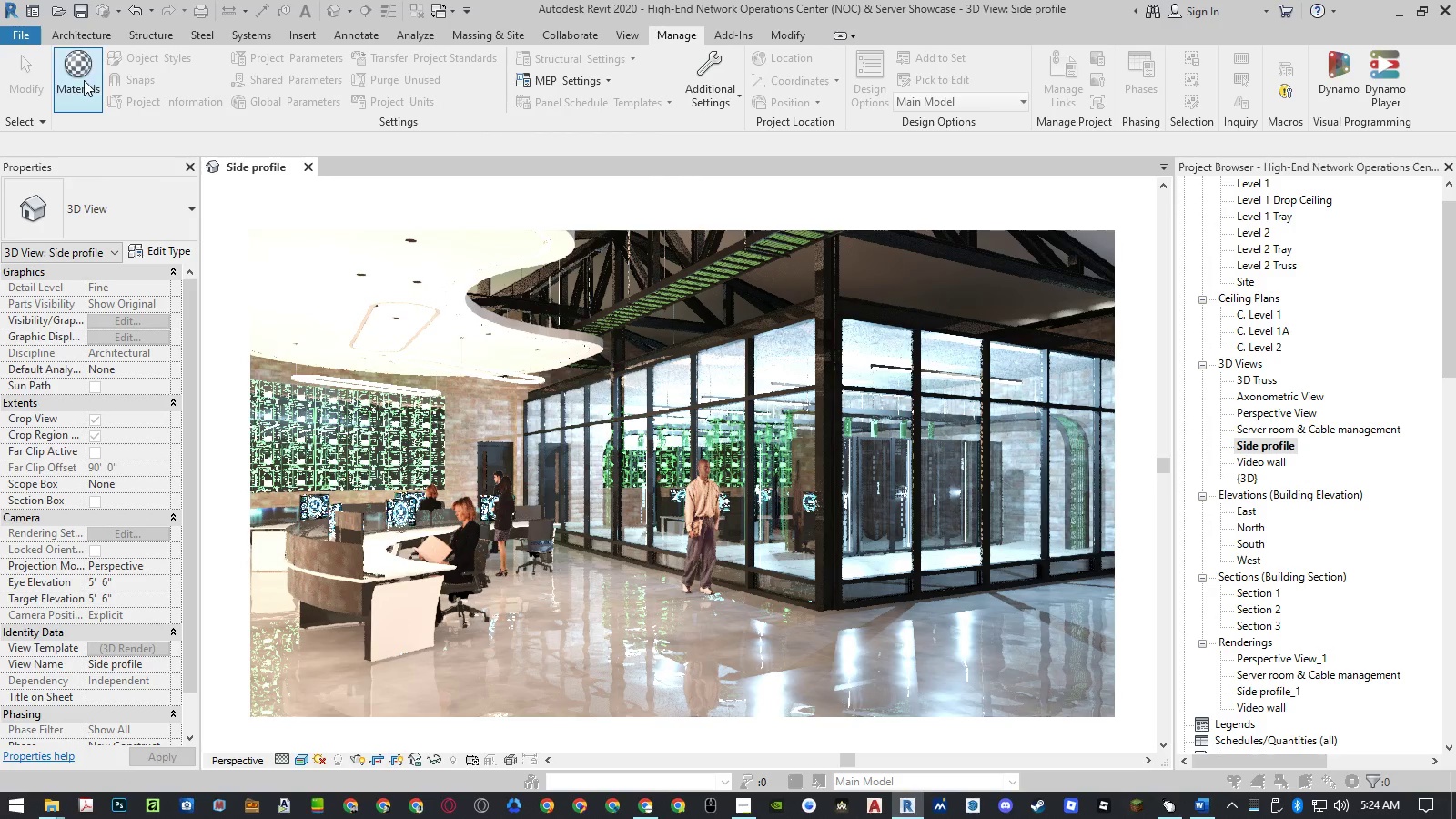 
left_click([84, 80])
 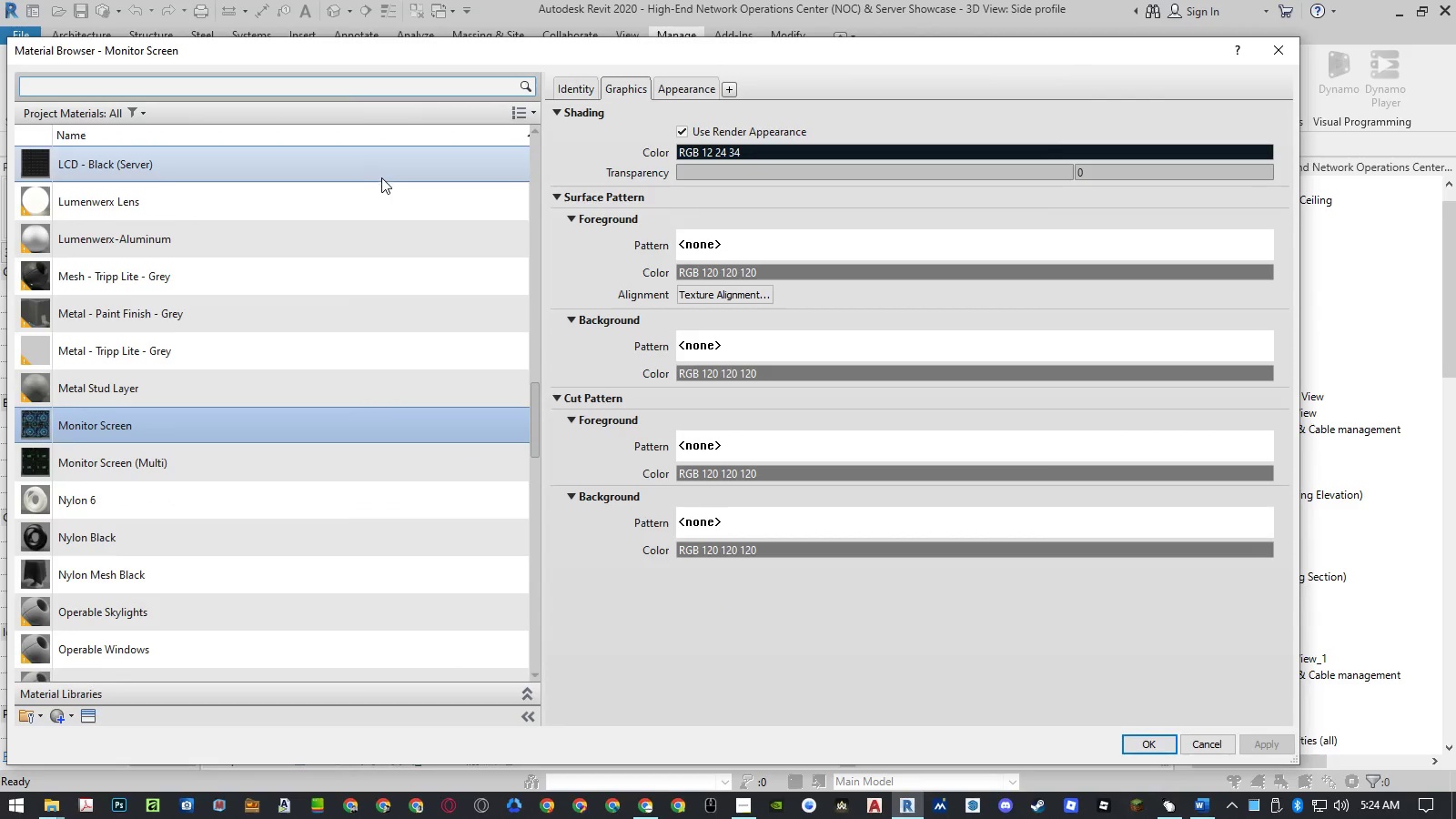 
wait(11.84)
 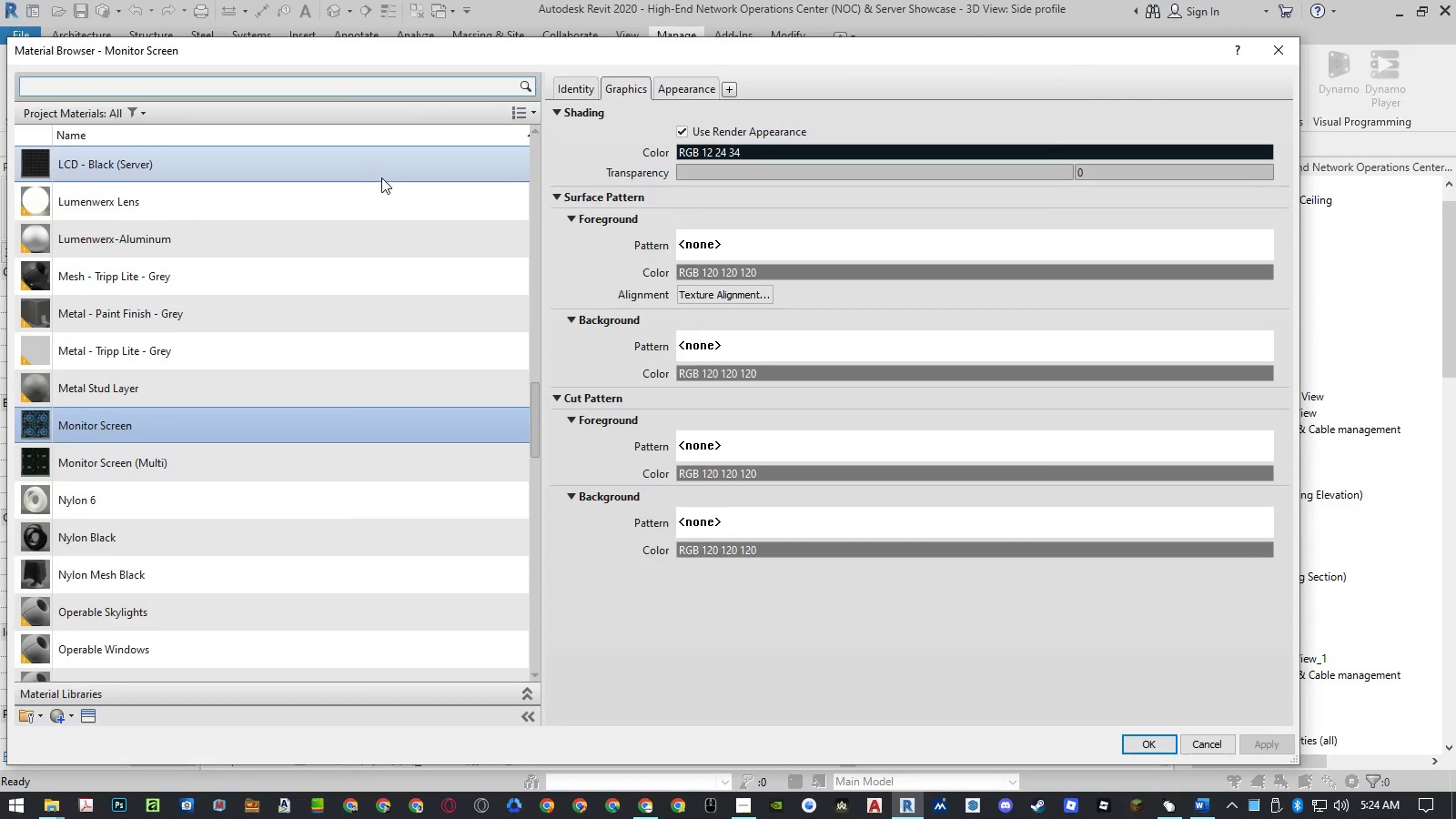 
left_click([290, 372])
 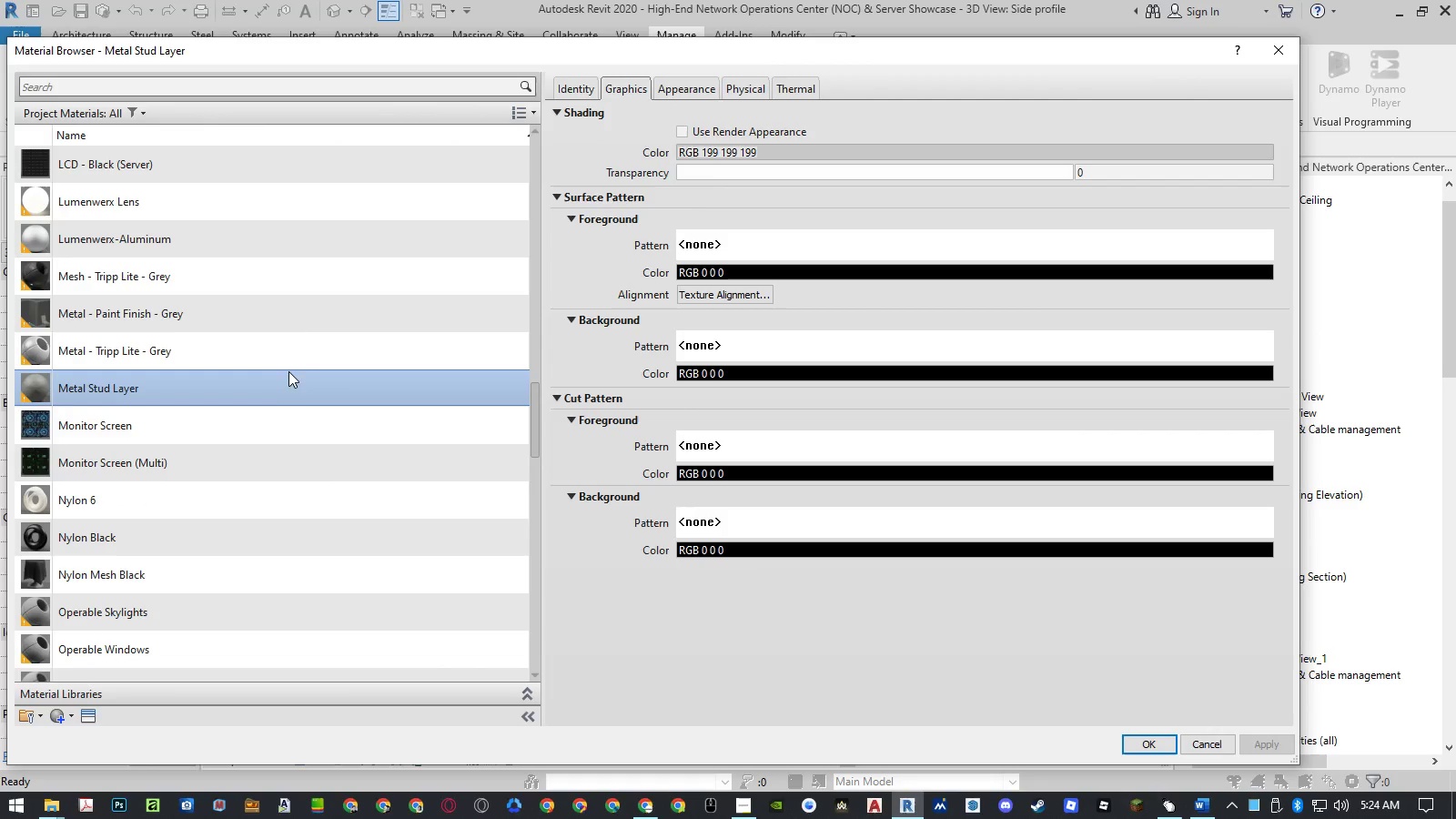 
key(C)
 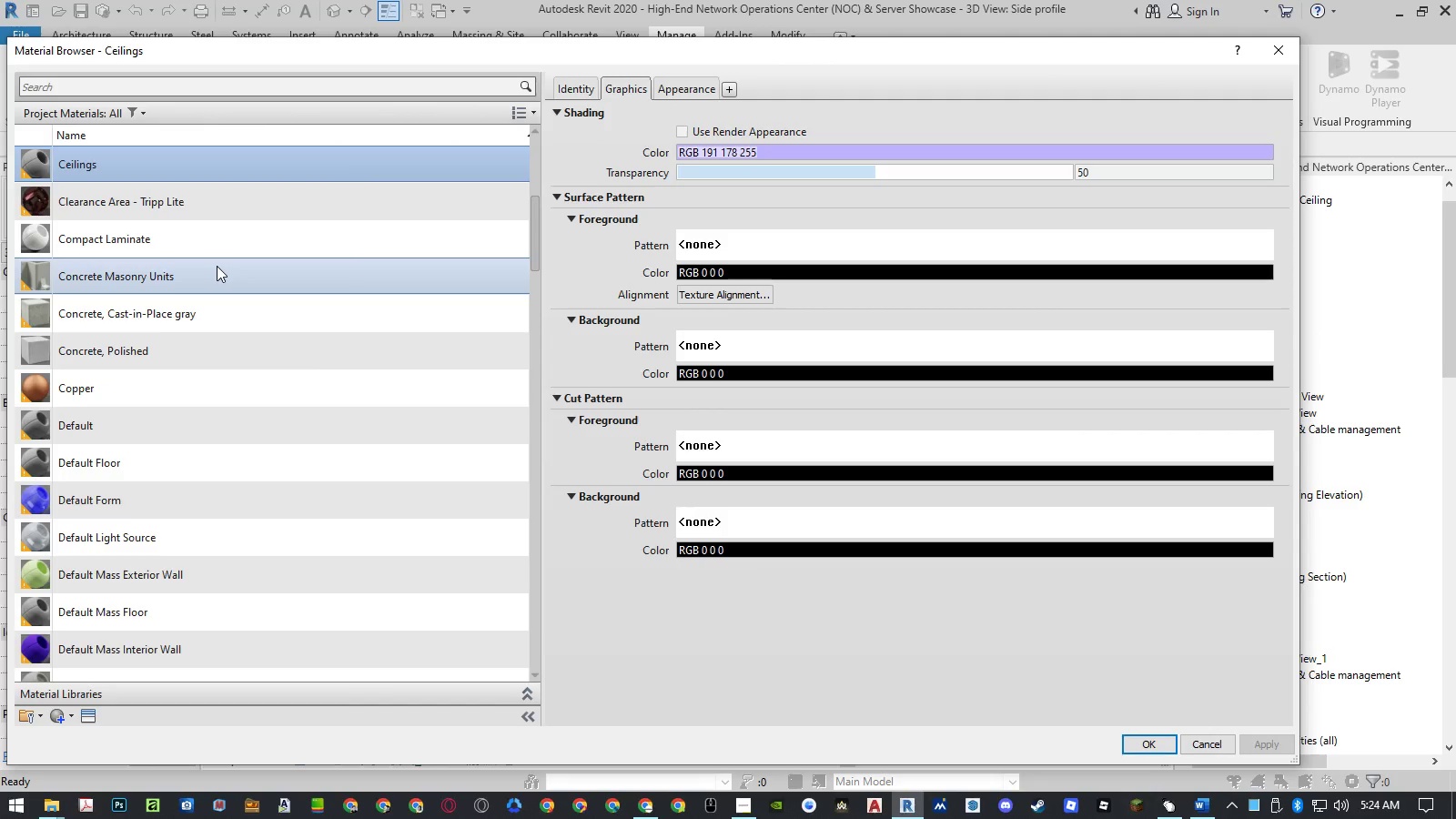 
scroll: coordinate [217, 266], scroll_direction: up, amount: 1.0
 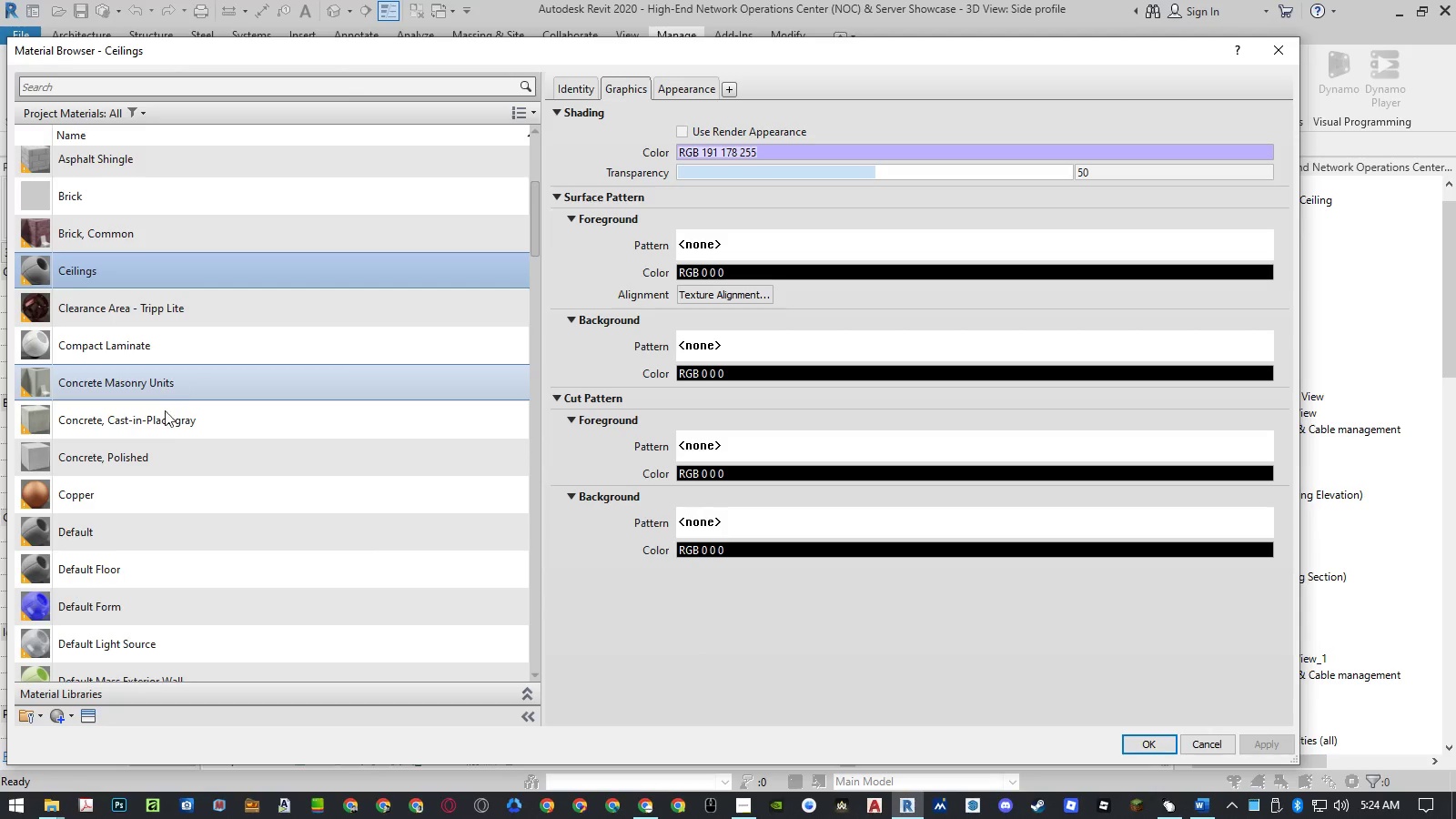 
left_click([157, 459])
 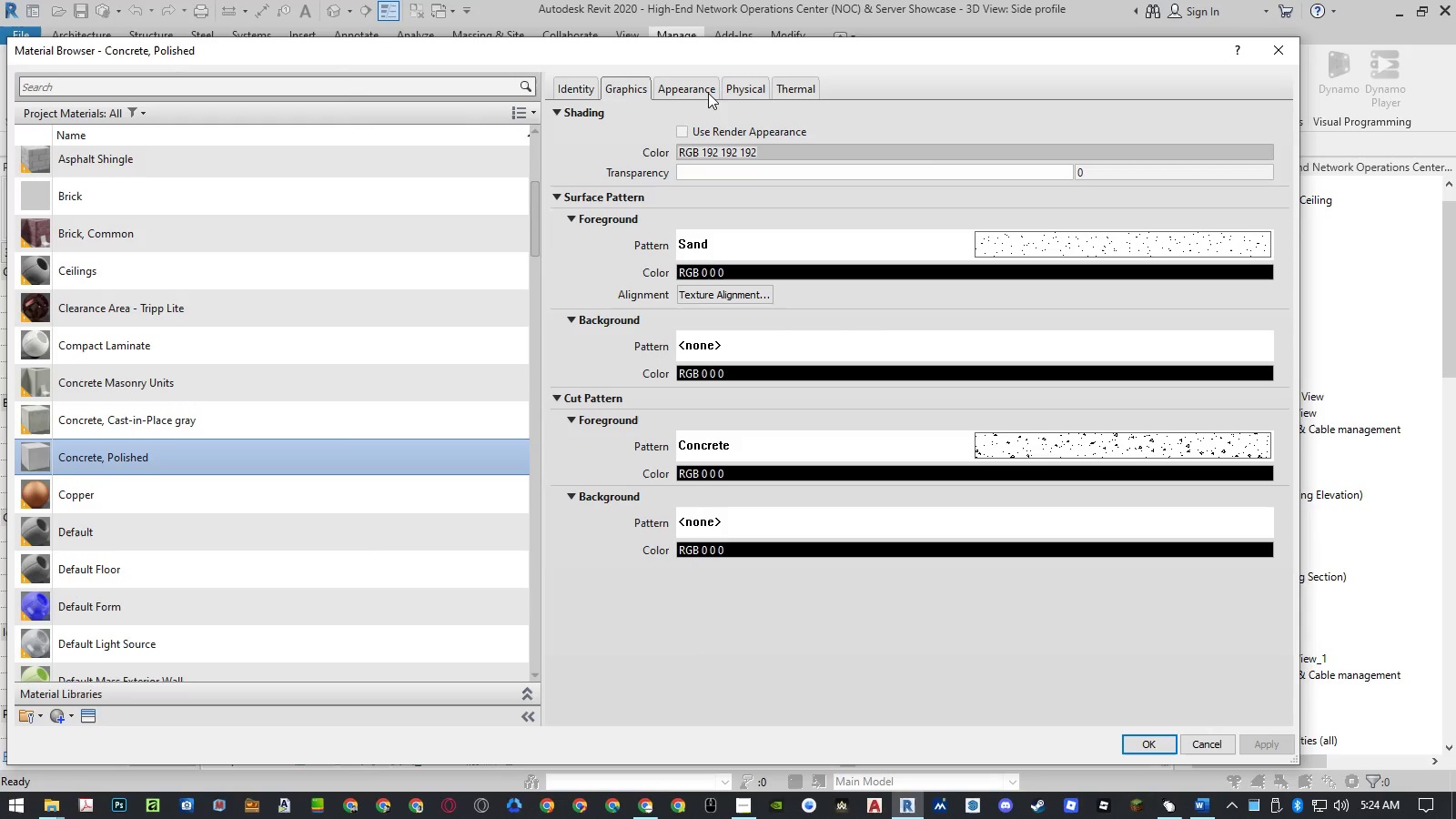 
left_click([707, 92])
 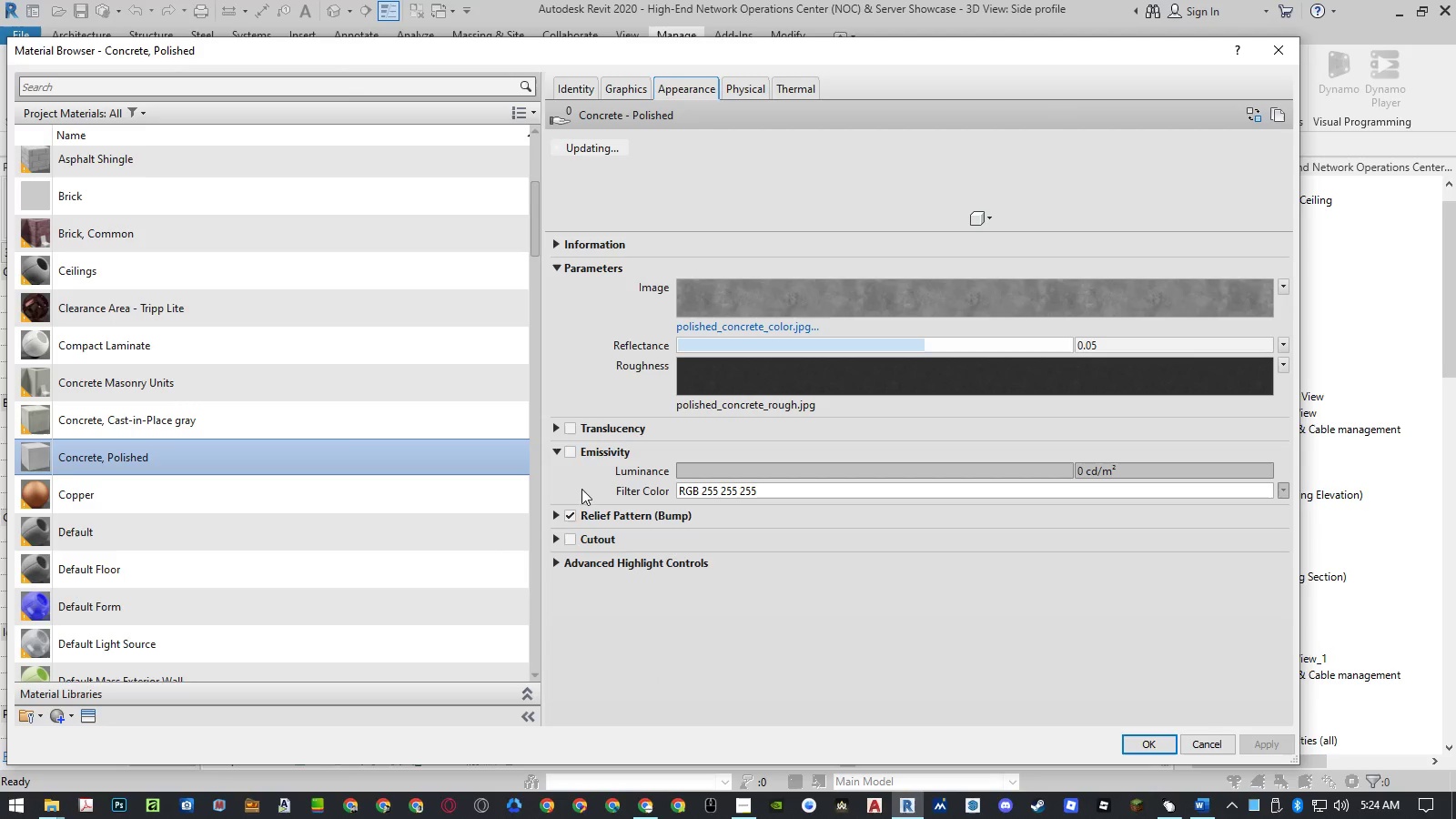 
left_click([554, 517])
 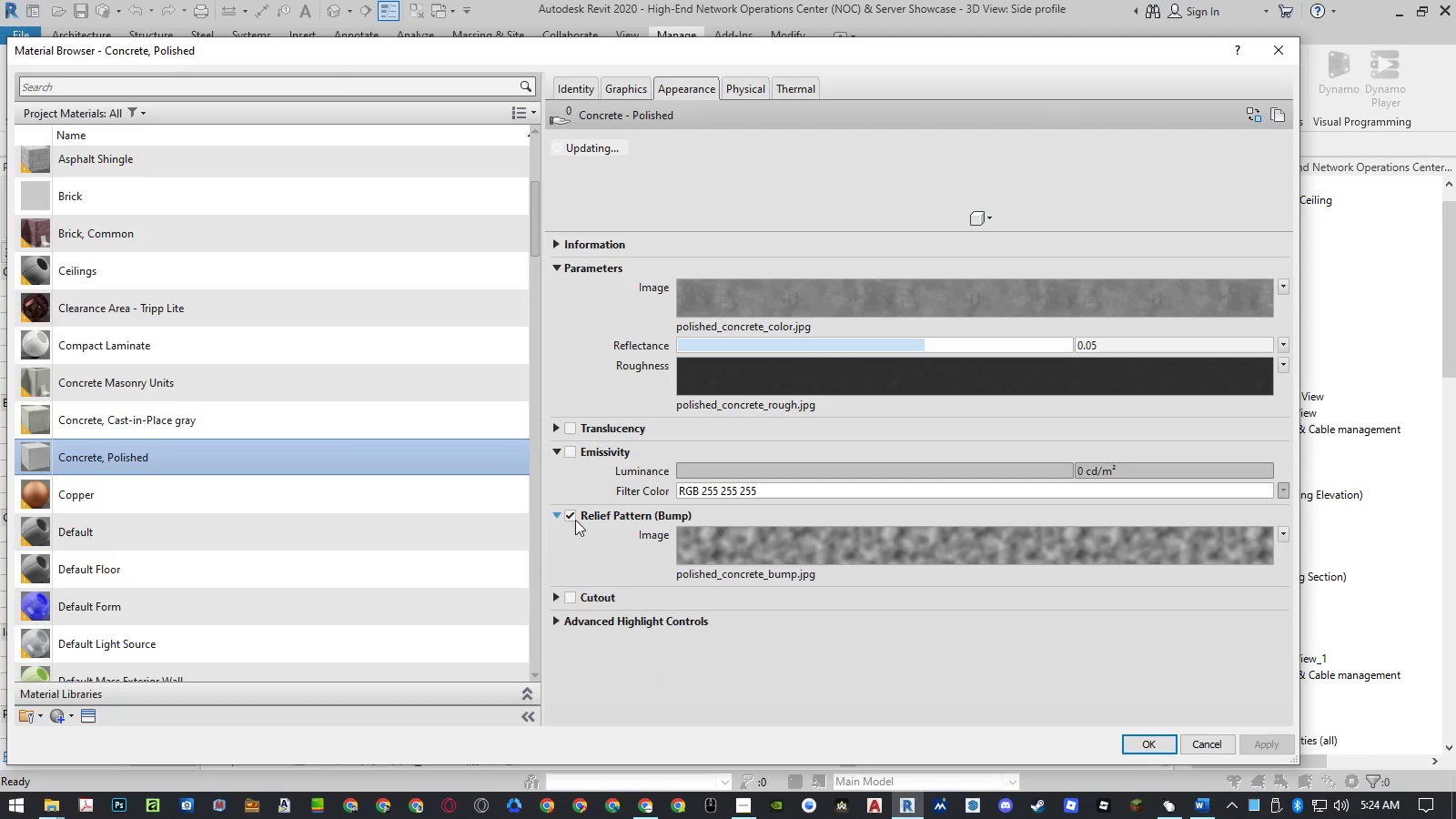 
mouse_move([820, 567])
 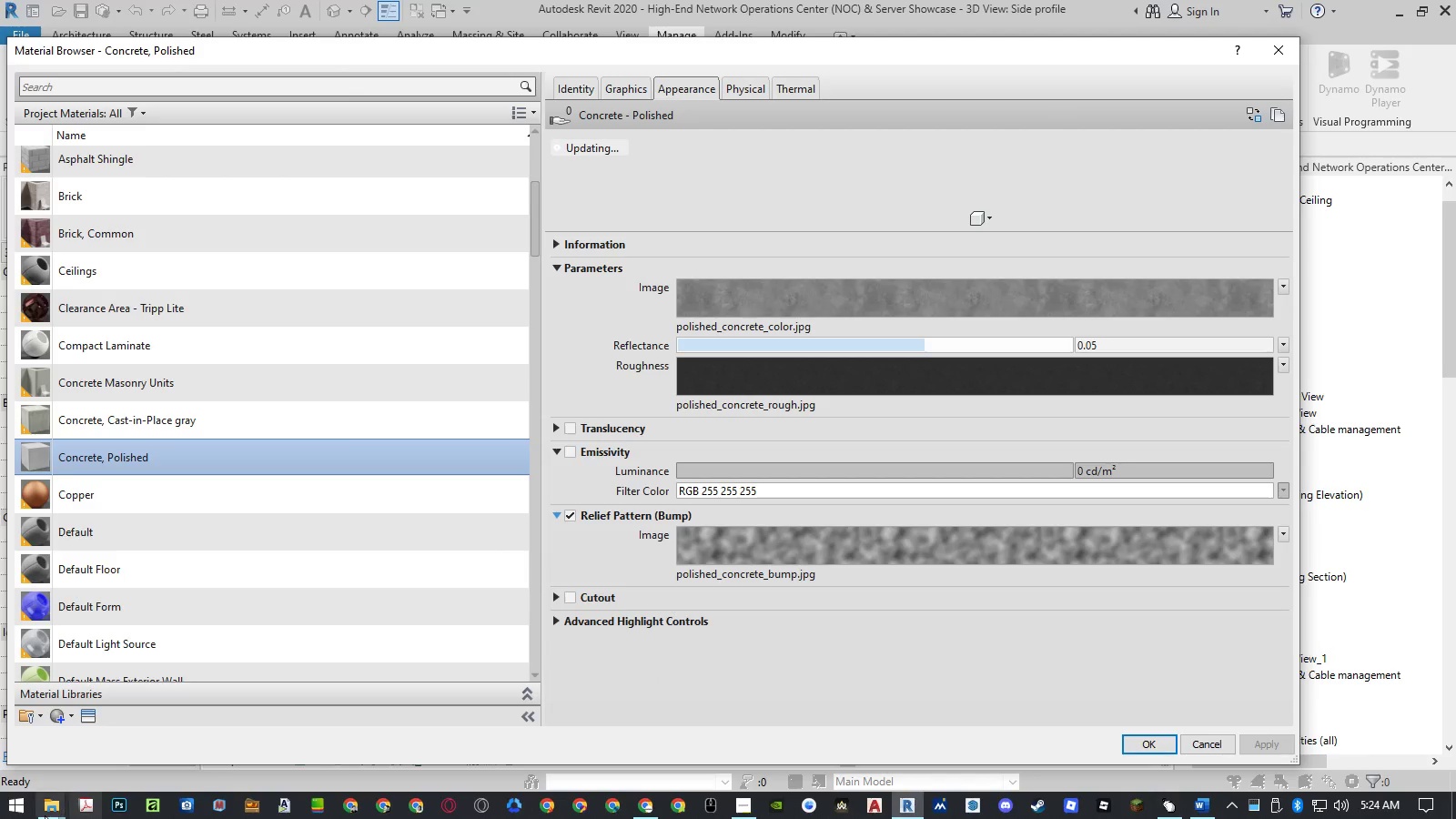 
left_click([44, 816])
 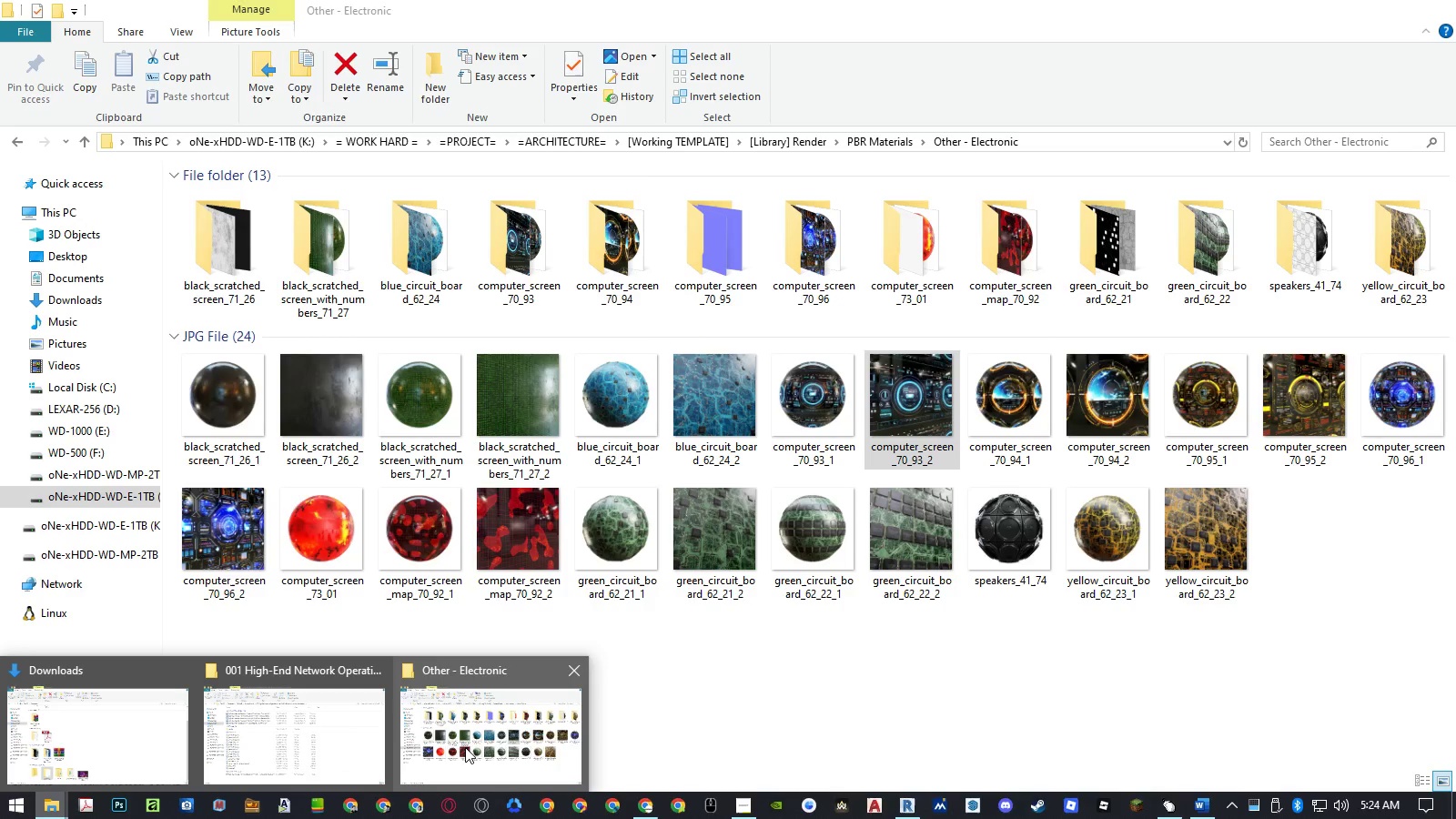 
left_click([465, 747])
 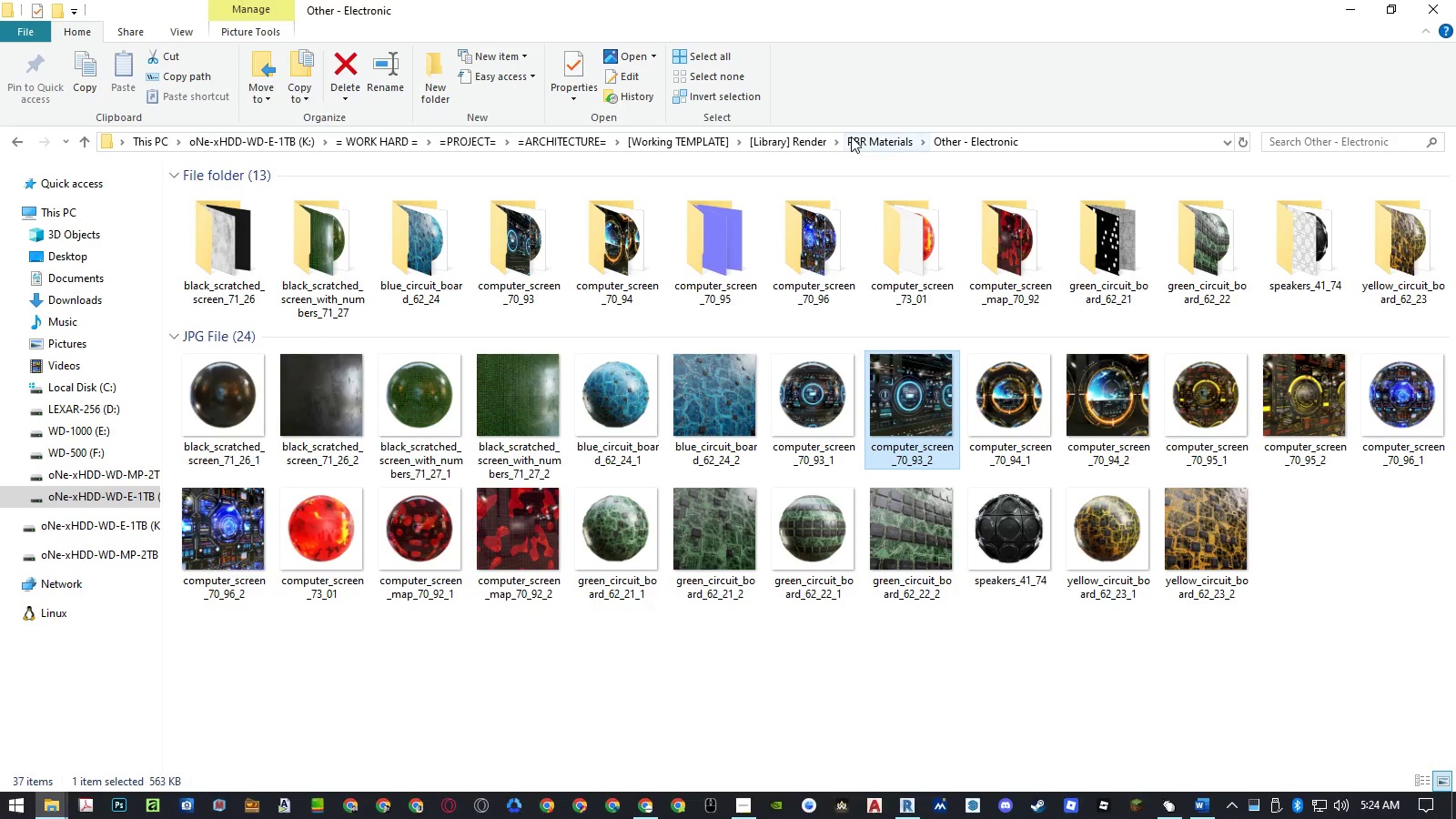 
left_click([851, 136])
 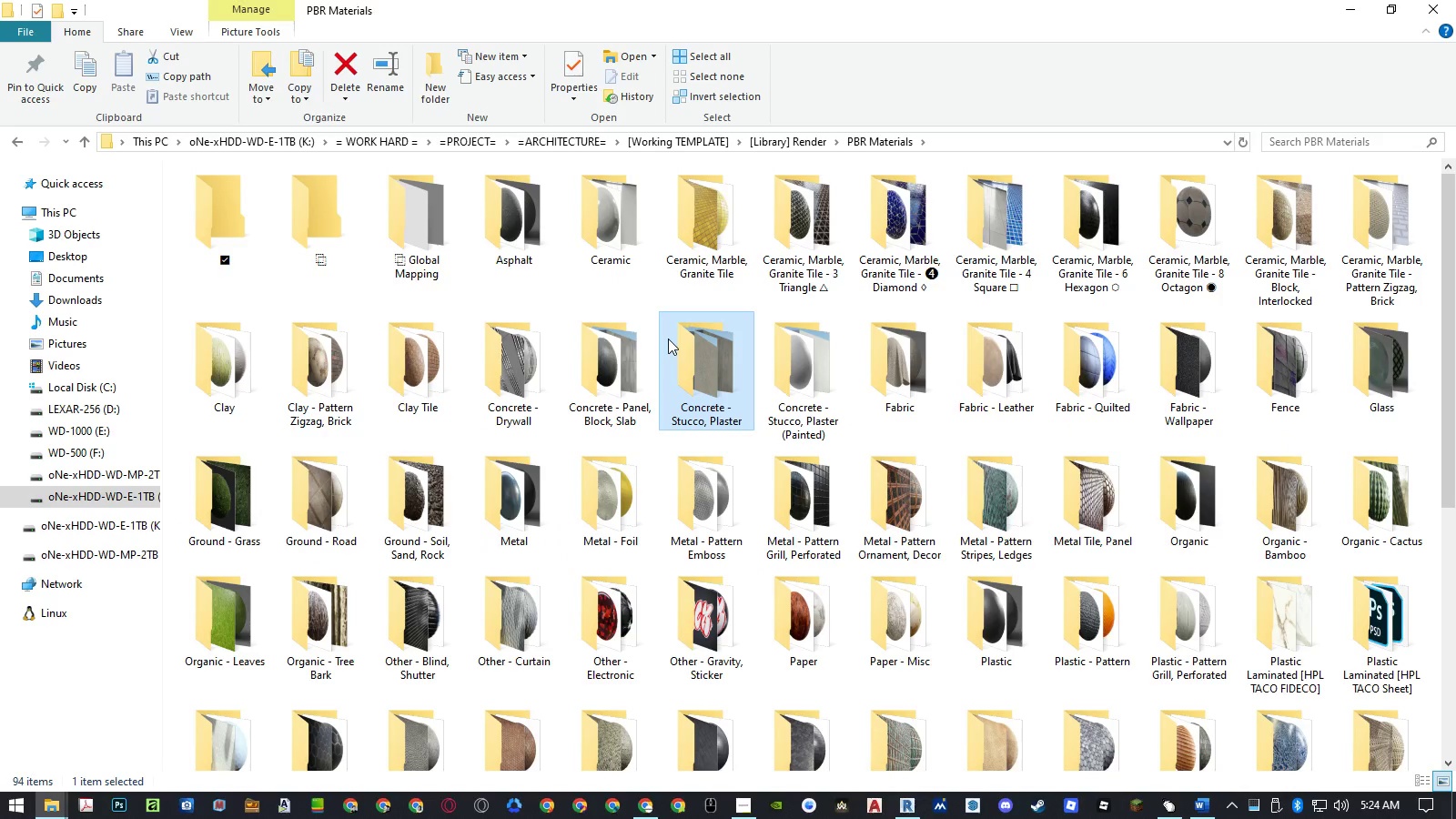 
left_click([618, 369])
 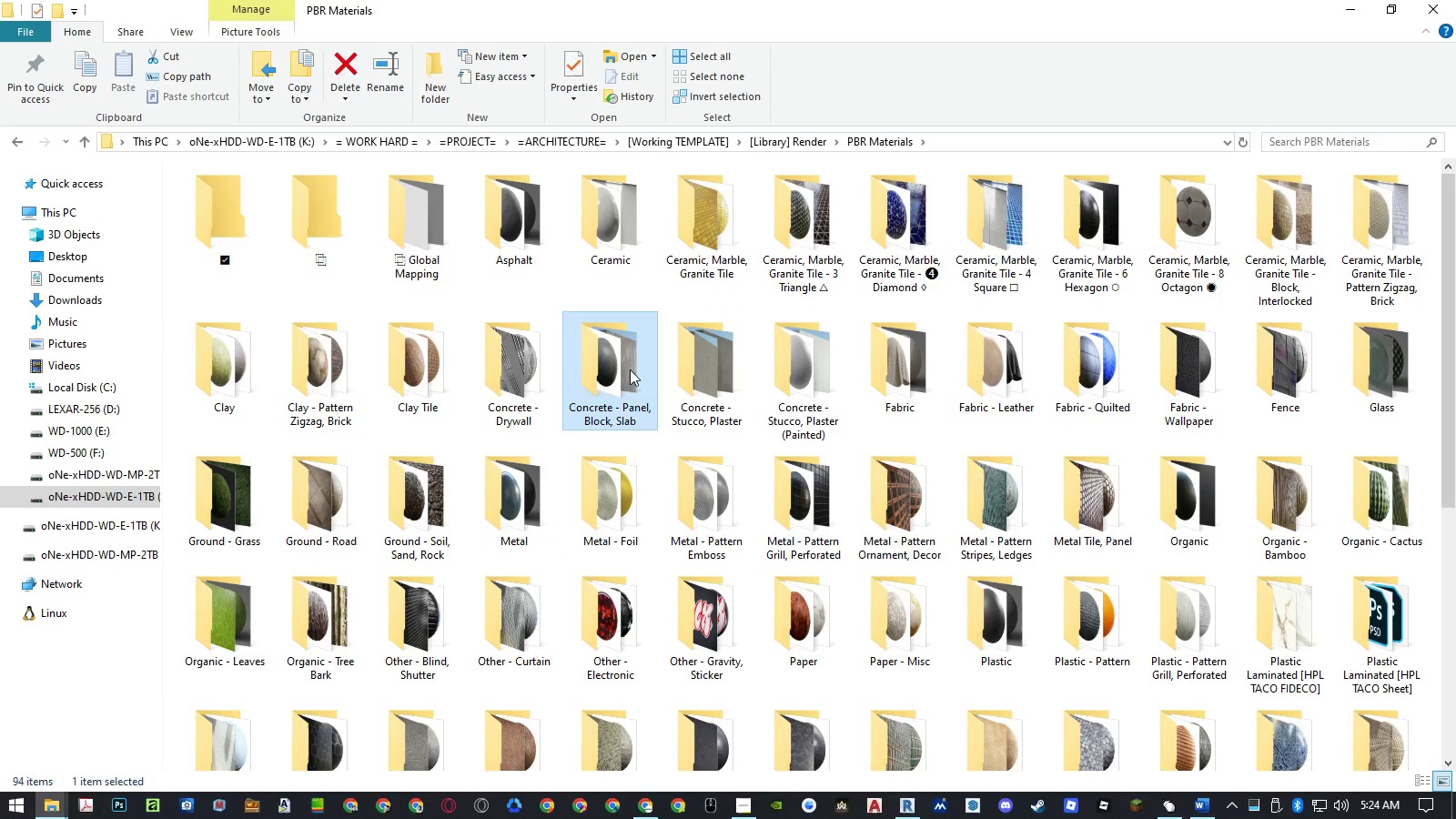 
left_click([681, 372])
 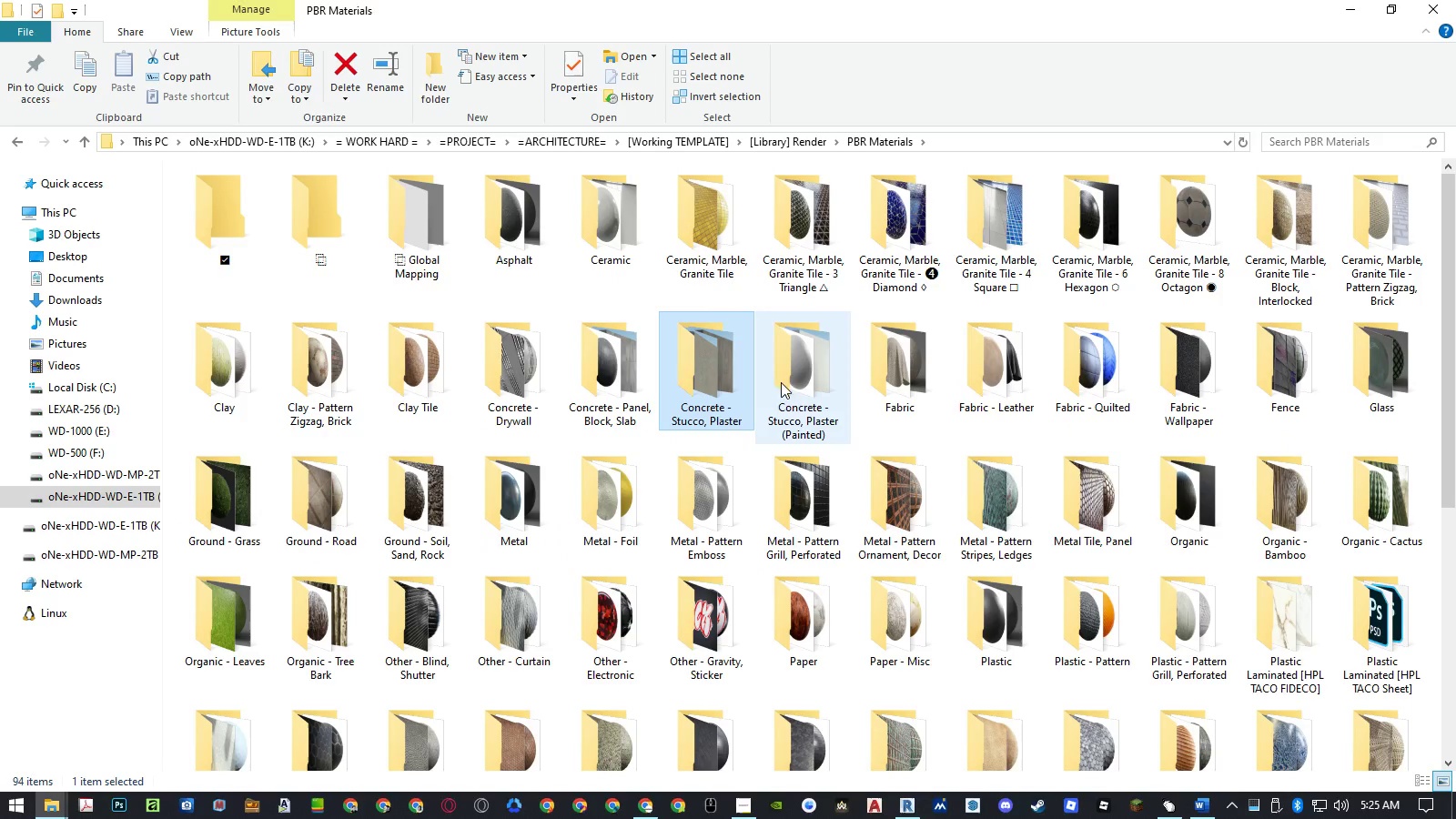 
left_click([792, 382])
 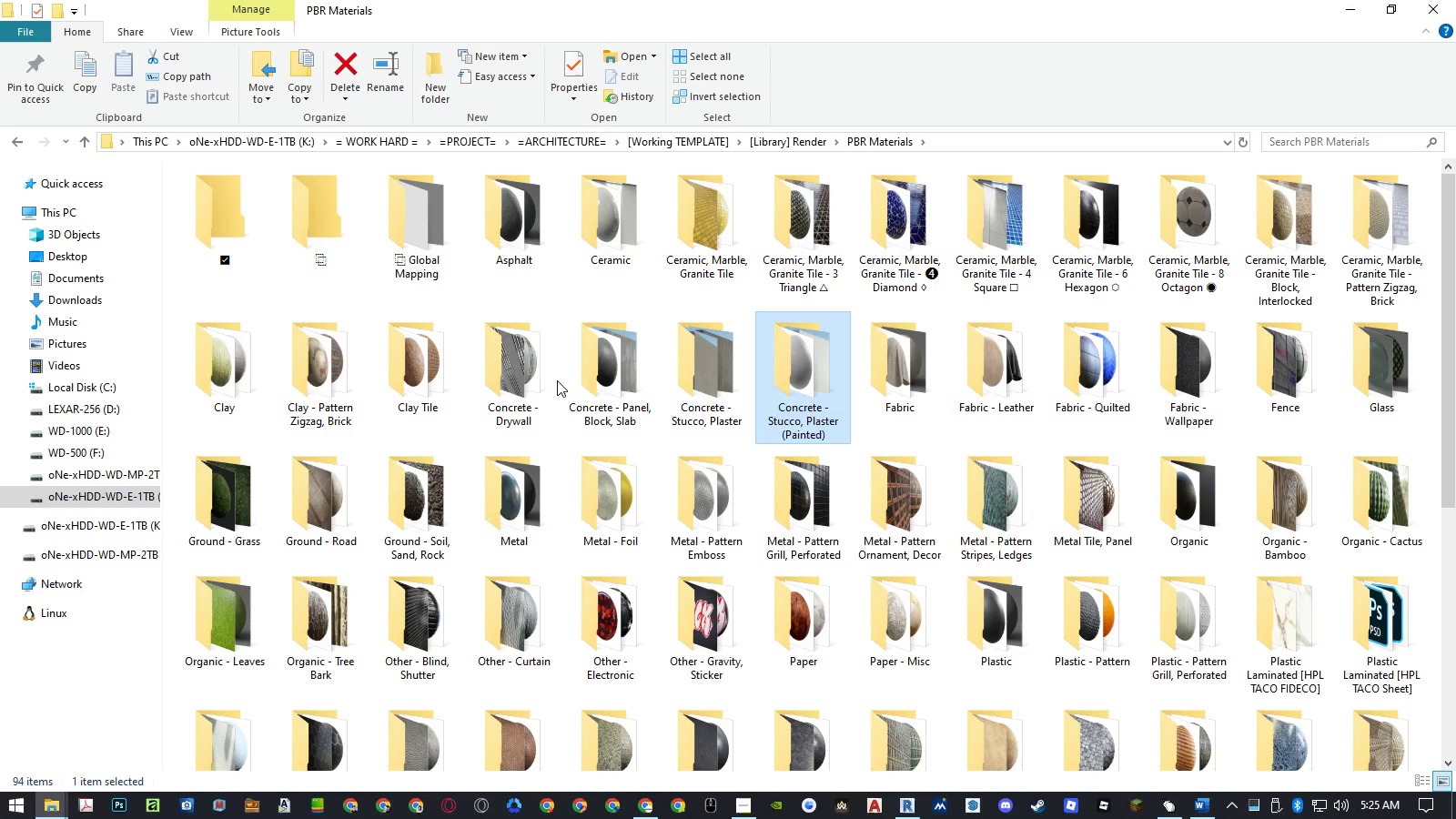 
left_click([531, 380])
 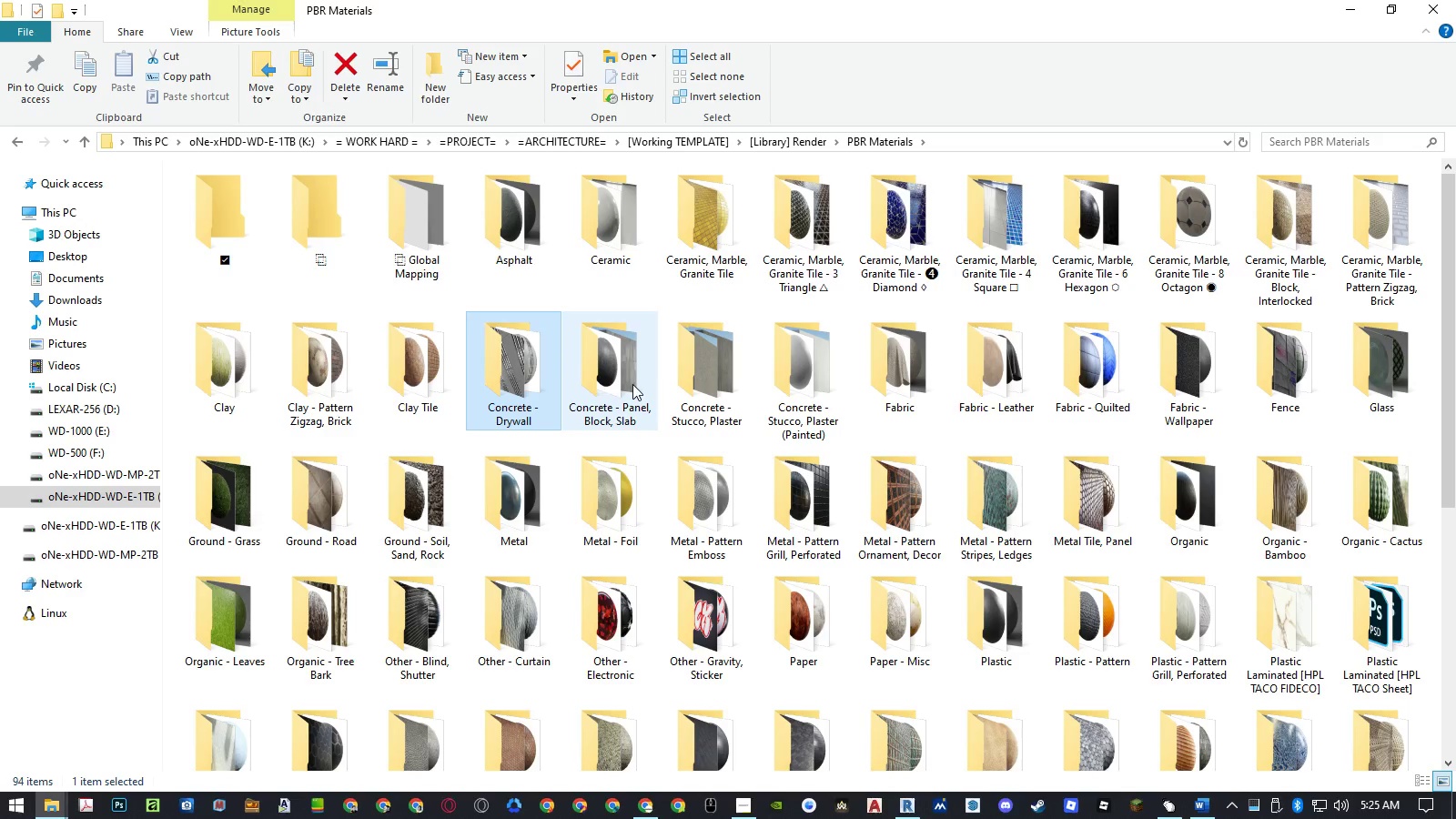 
double_click([632, 384])
 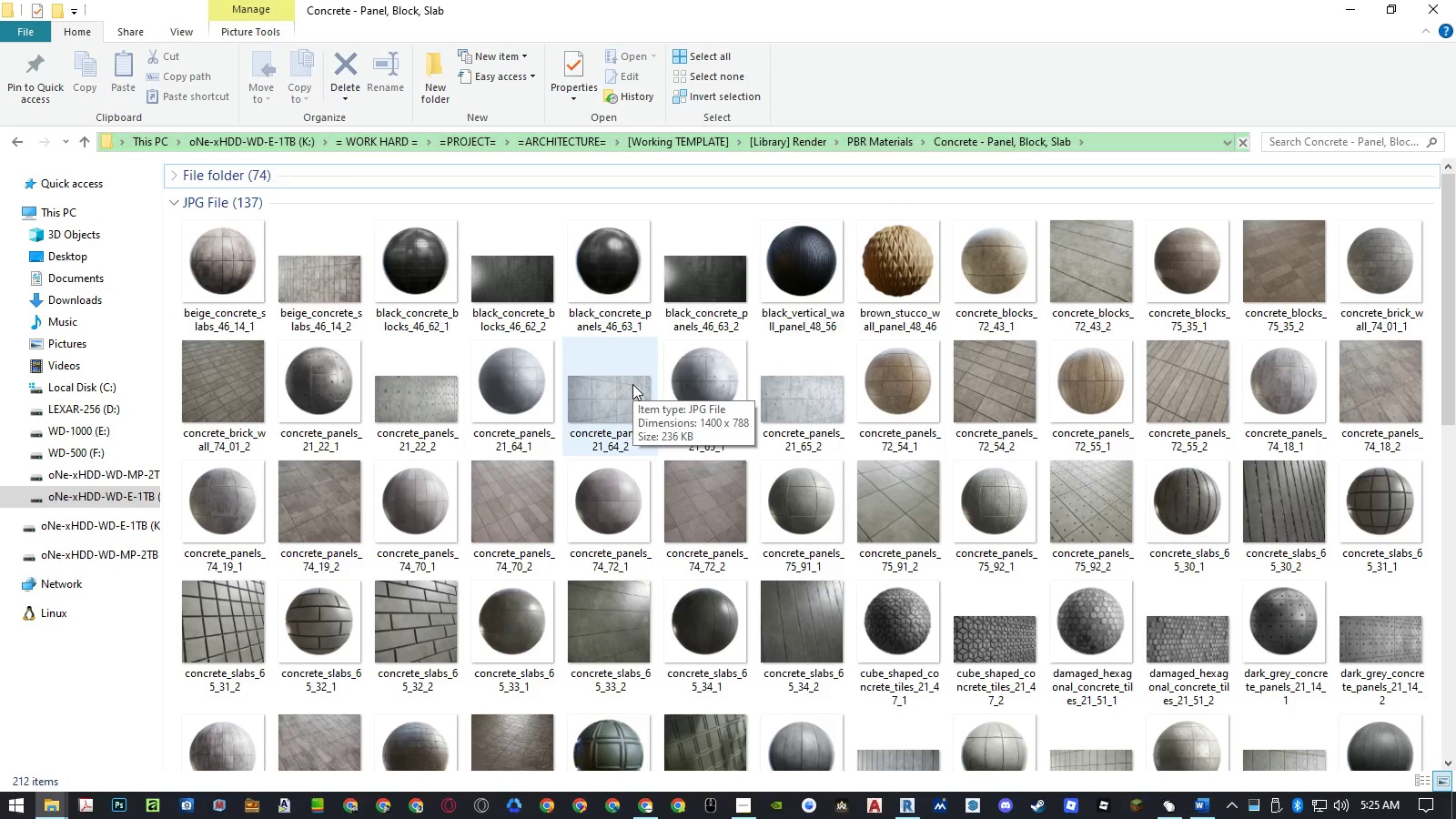 
wait(5.5)
 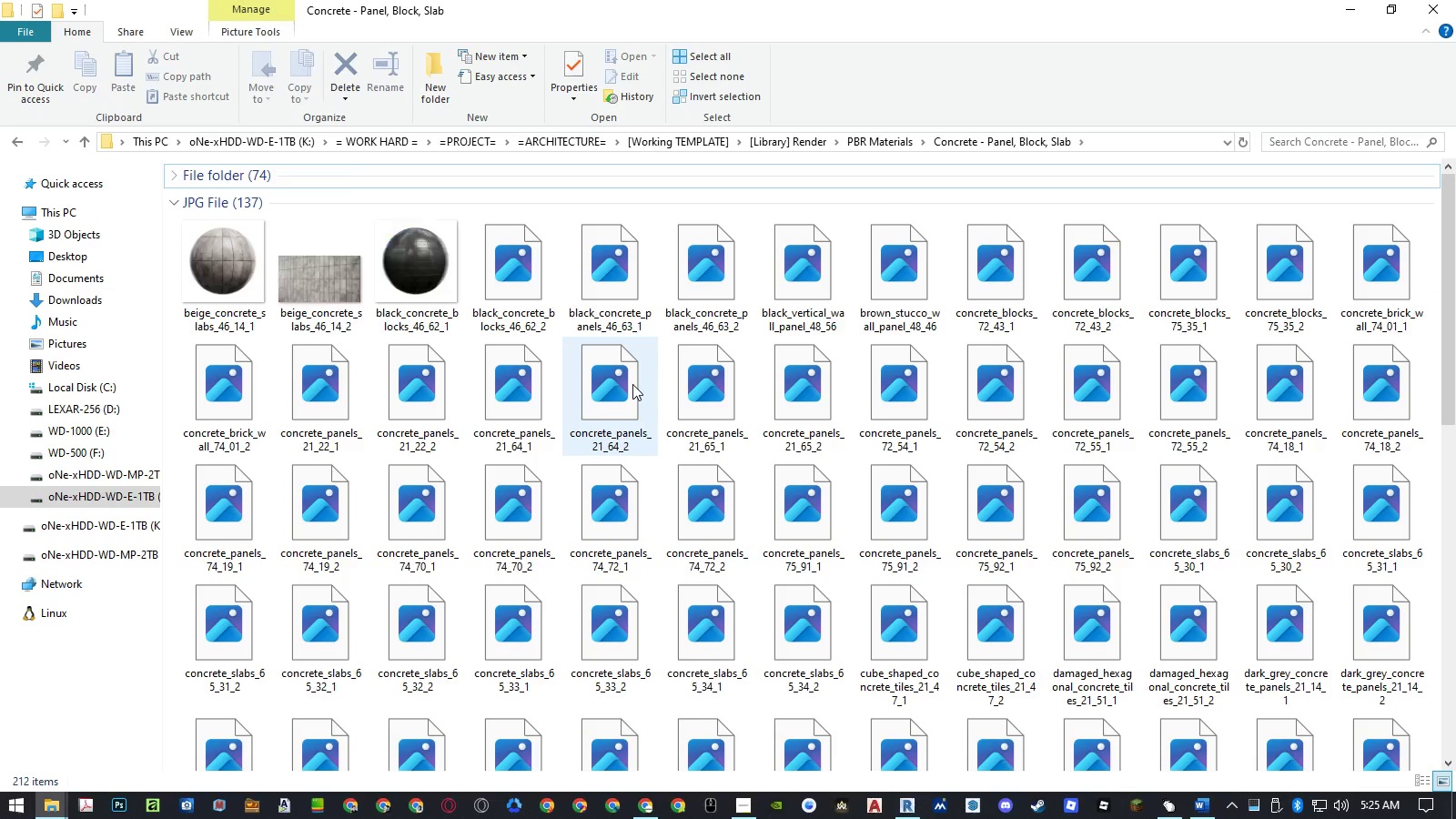 
left_click([877, 519])
 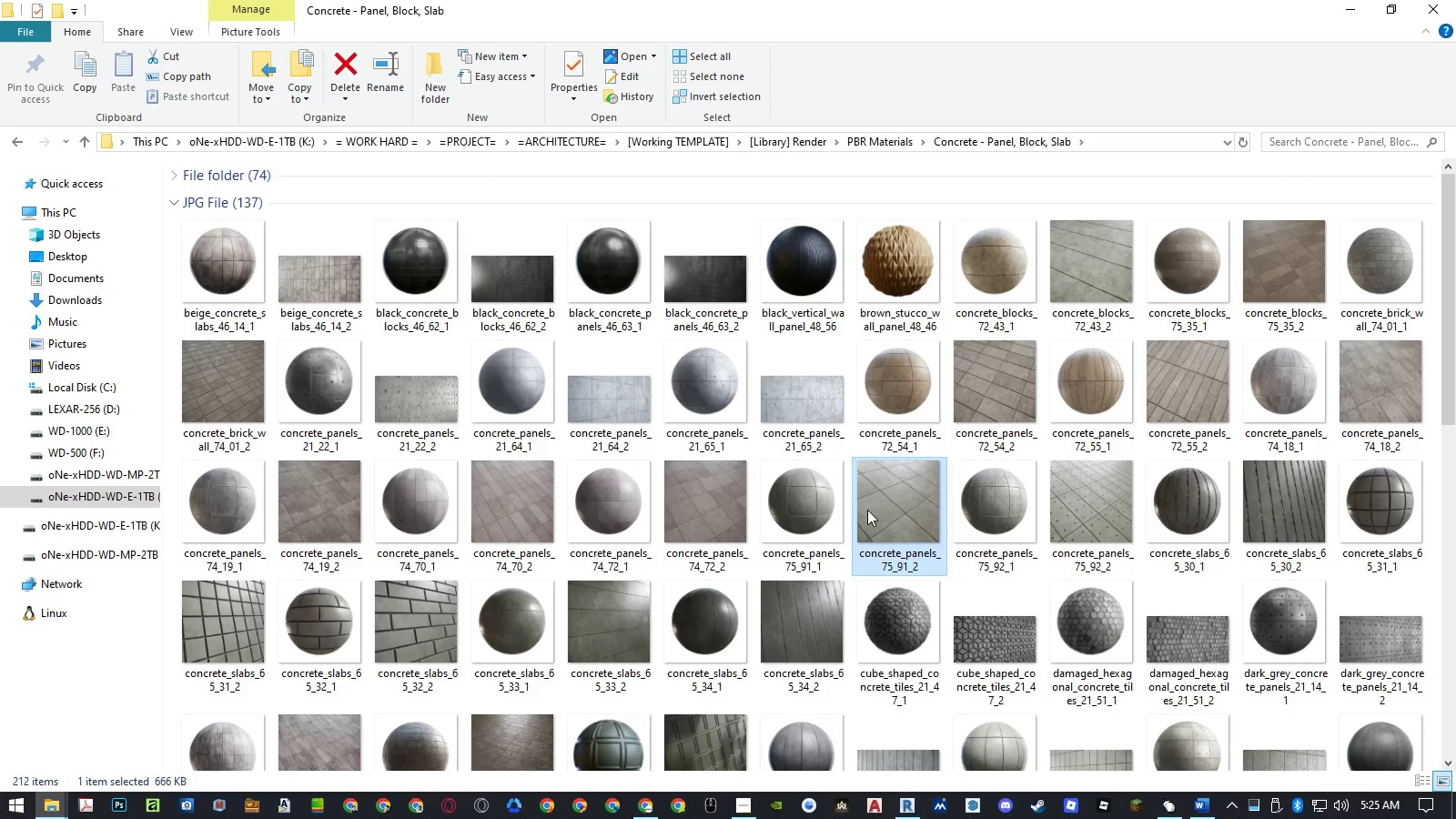 
scroll: coordinate [976, 500], scroll_direction: down, amount: 3.0
 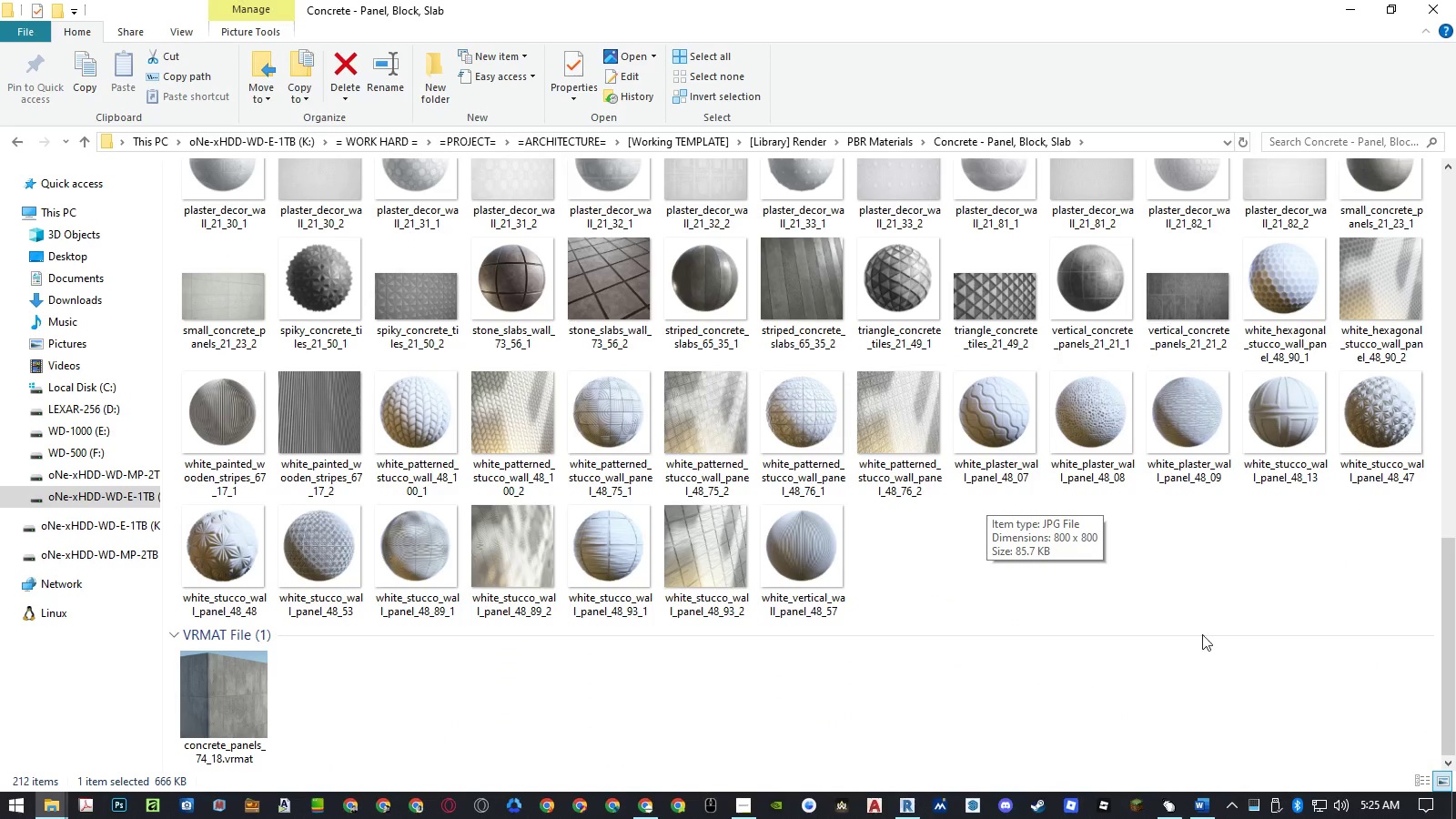 
right_click([1275, 667])
 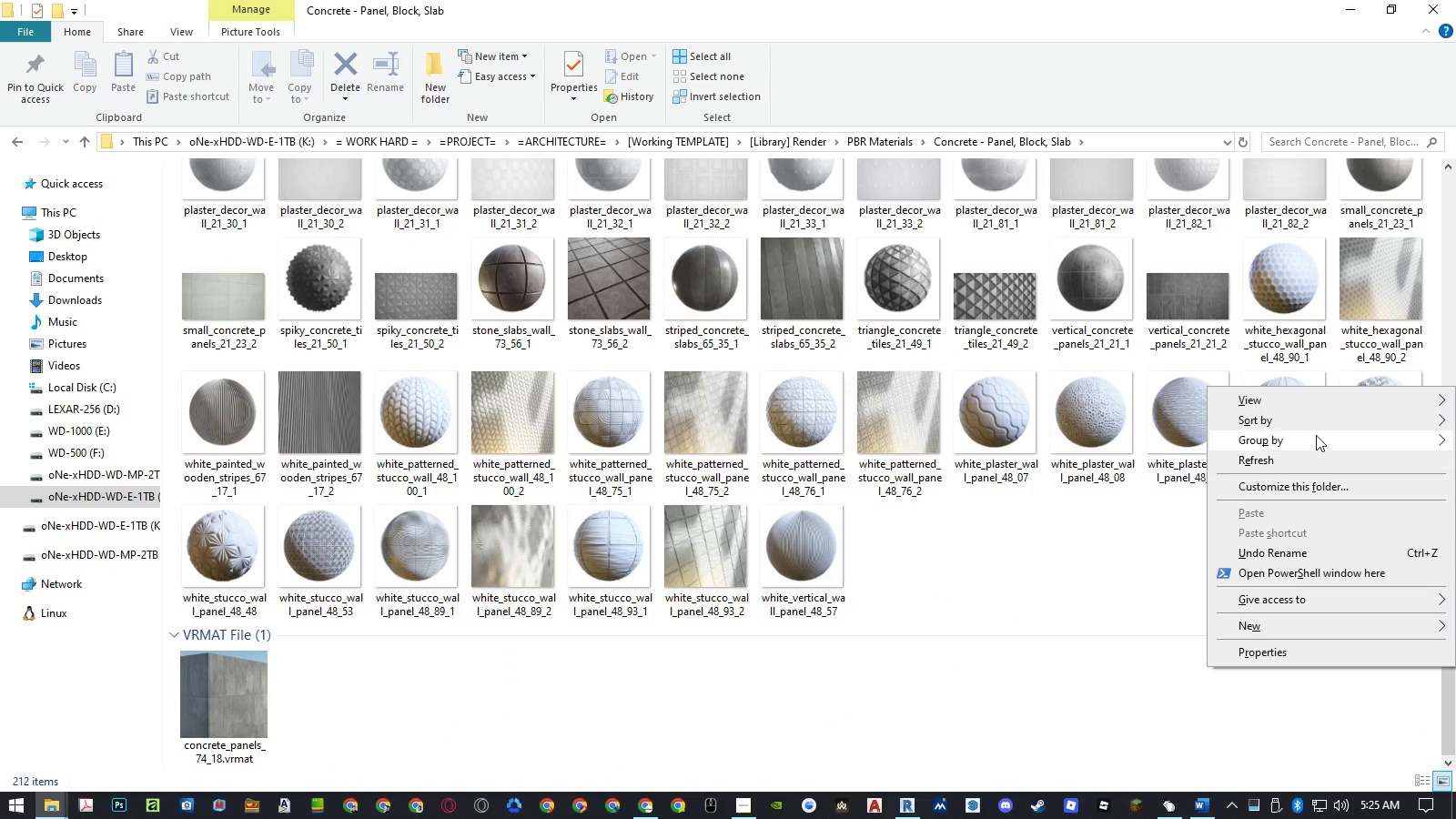 
left_click([1307, 404])
 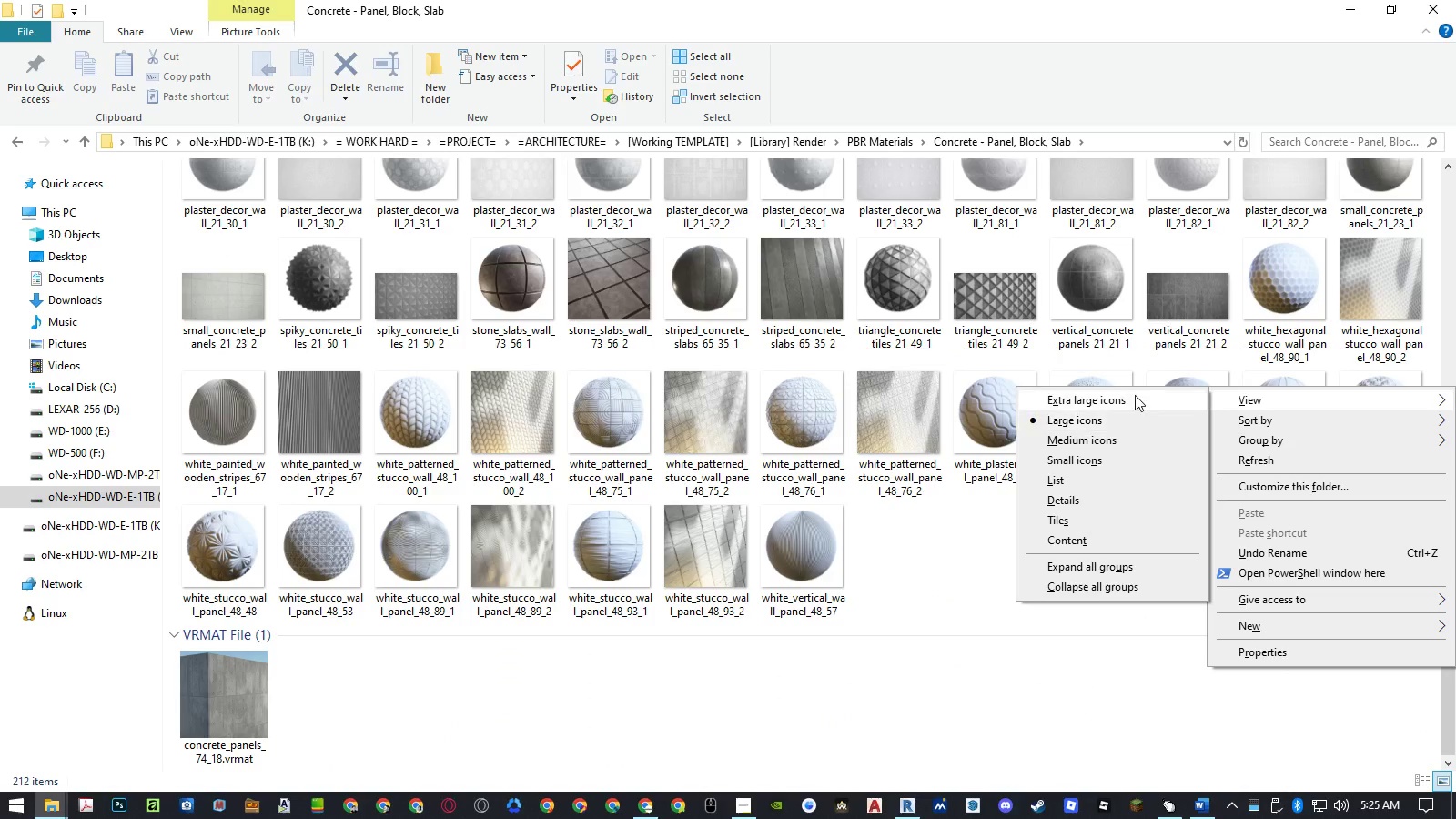 
left_click([1133, 401])
 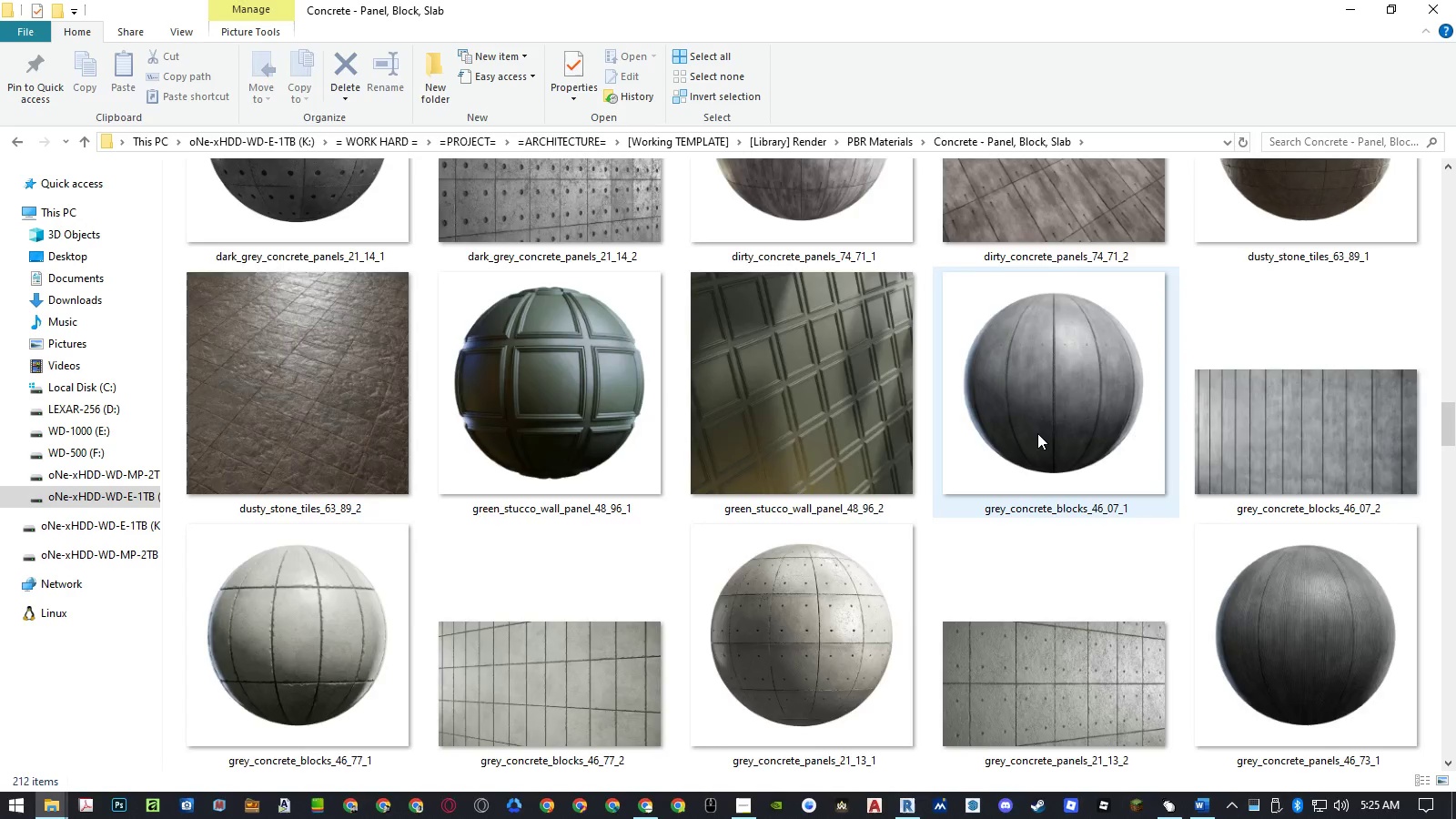 
scroll: coordinate [1037, 433], scroll_direction: down, amount: 12.0
 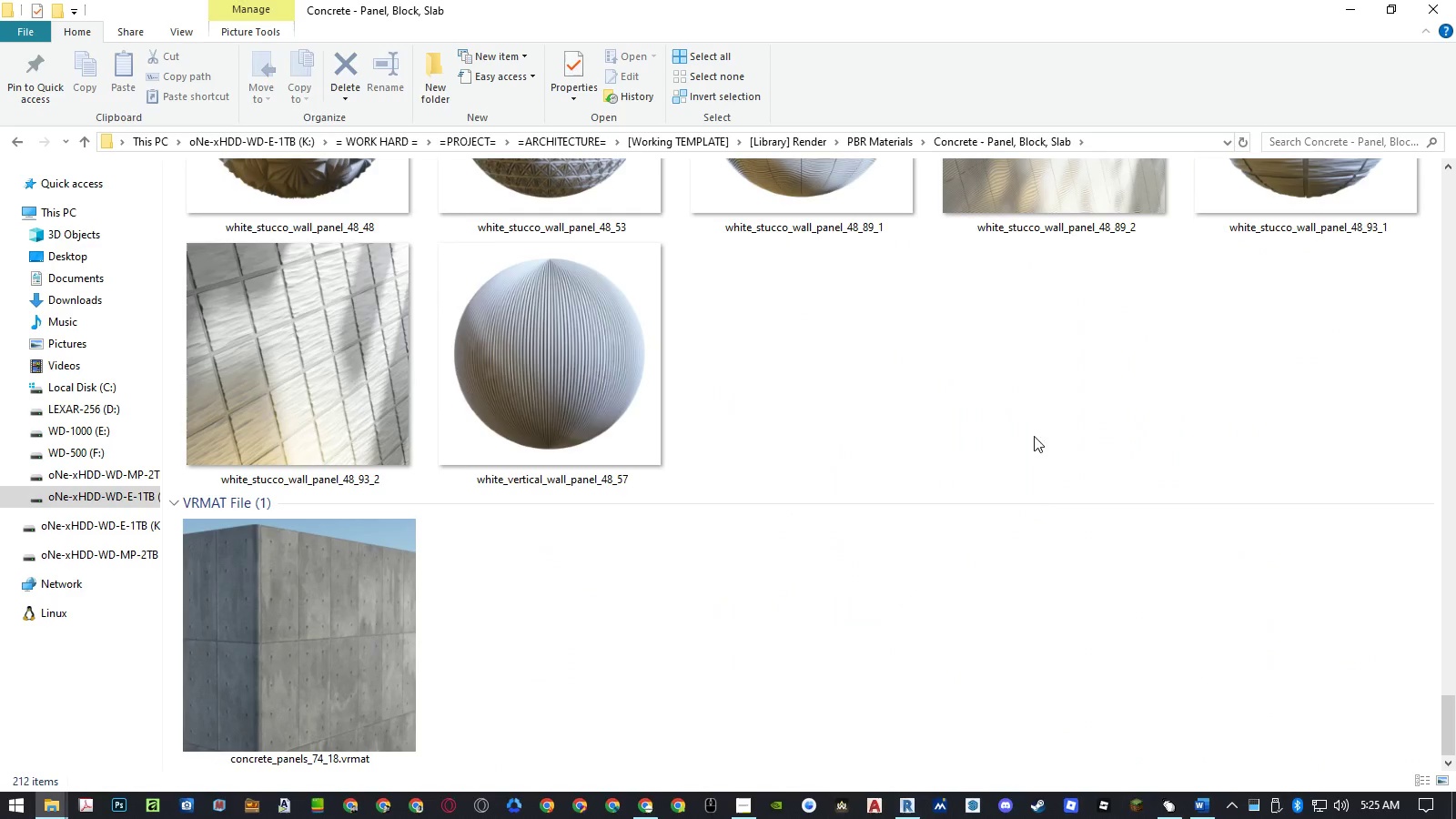 
left_click([600, 386])
 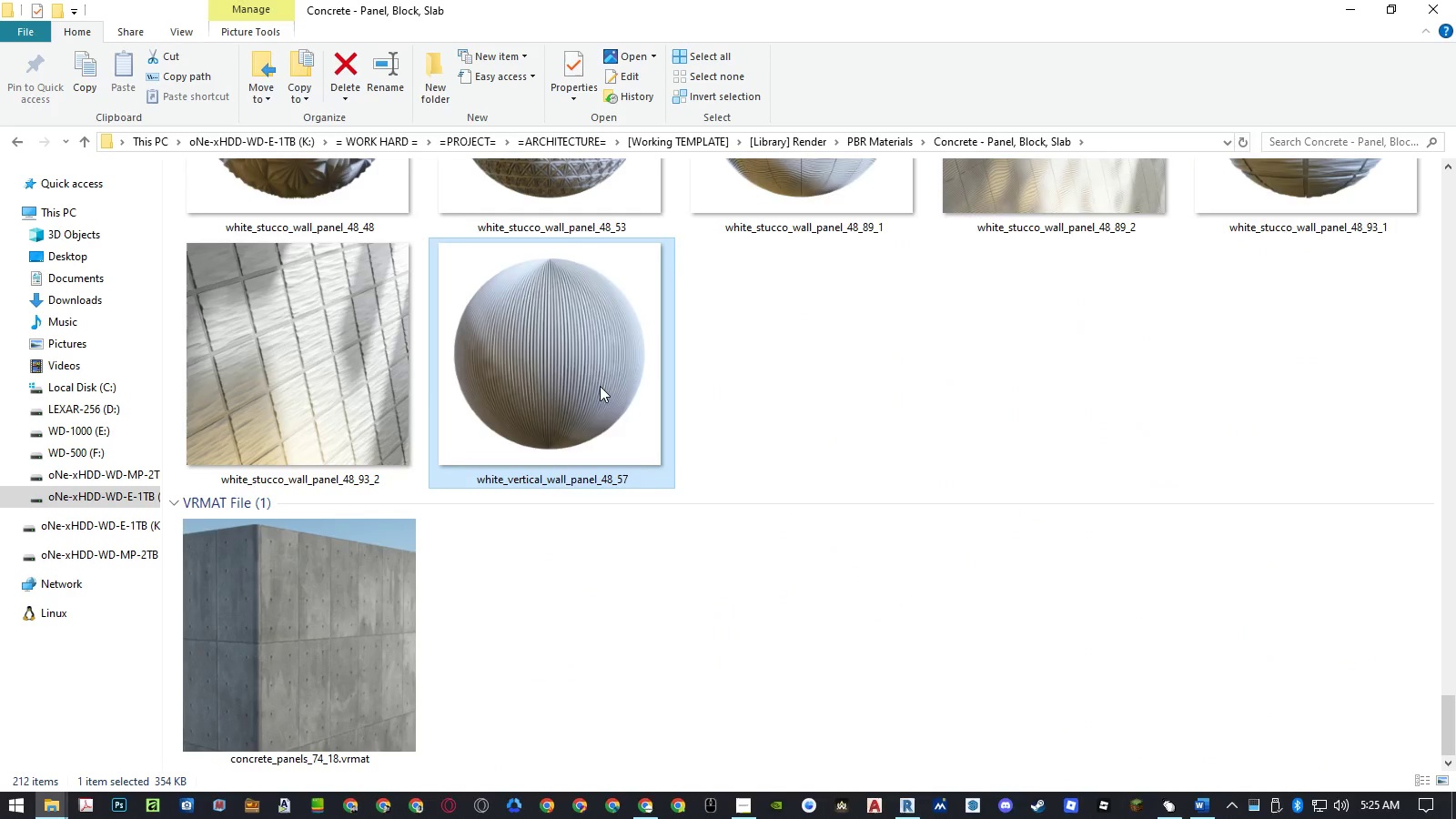 
key(ArrowUp)
 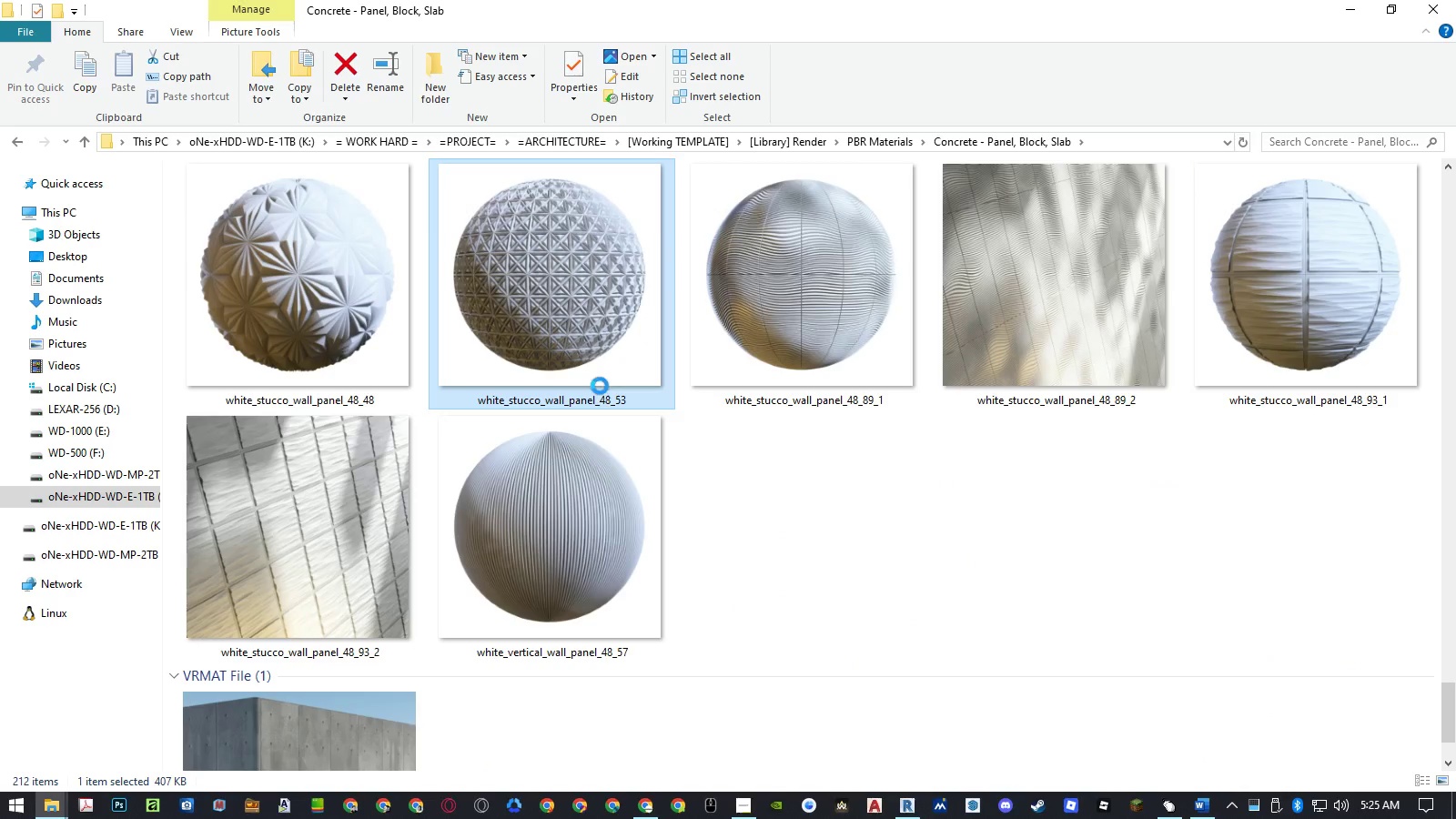 
key(ArrowUp)
 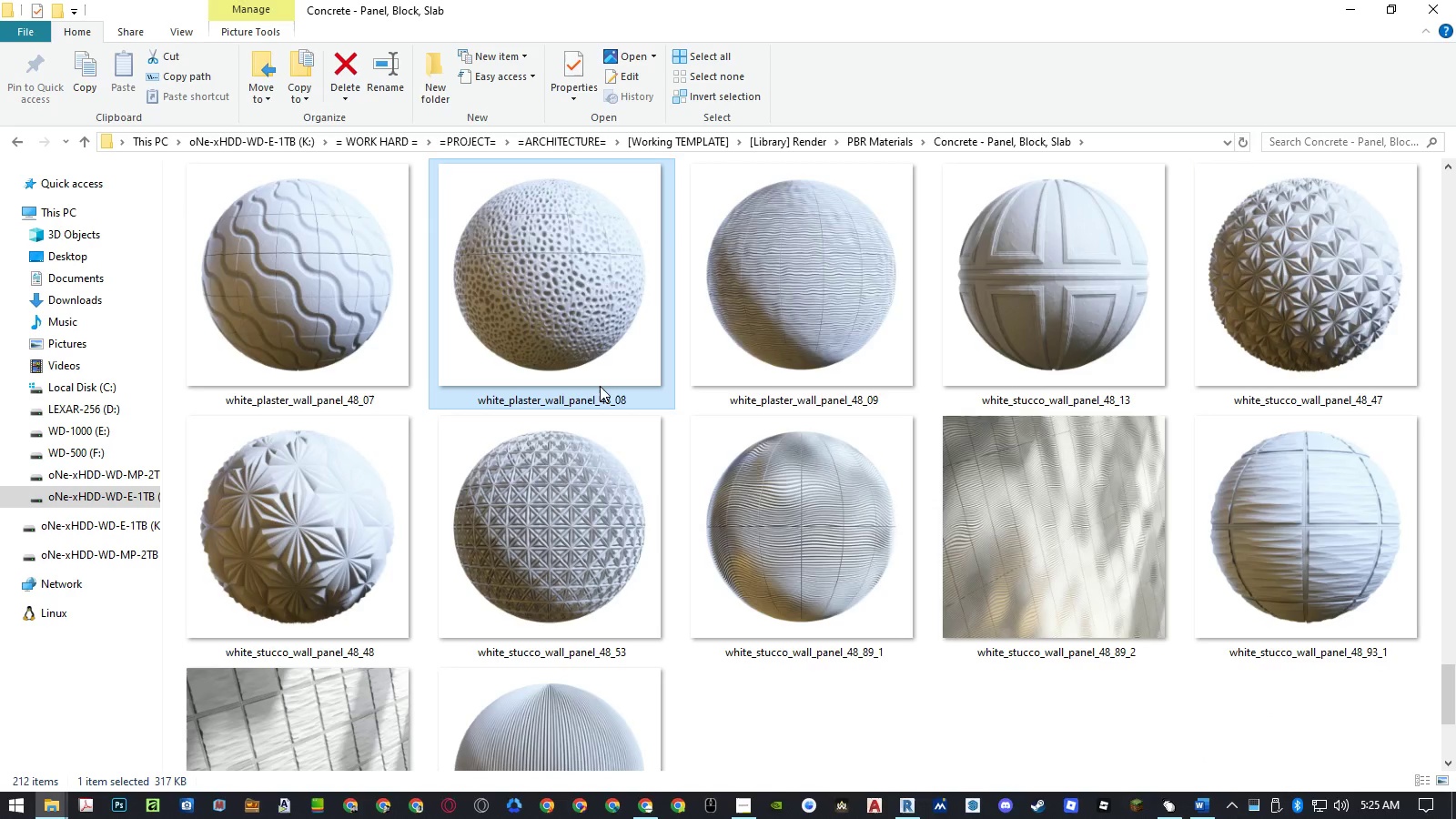 
key(ArrowUp)
 